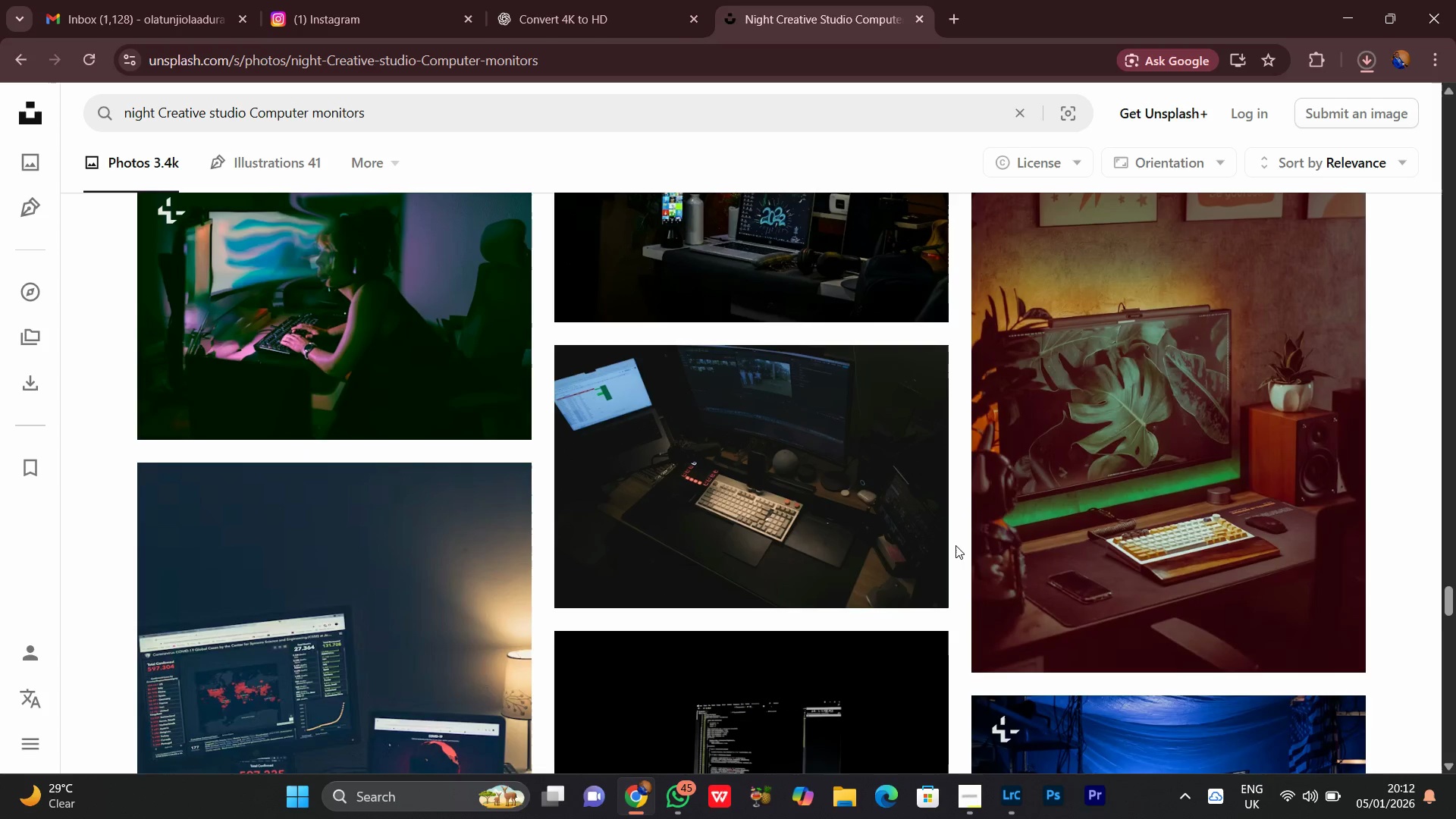 
scroll: coordinate [956, 545], scroll_direction: down, amount: 3.0
 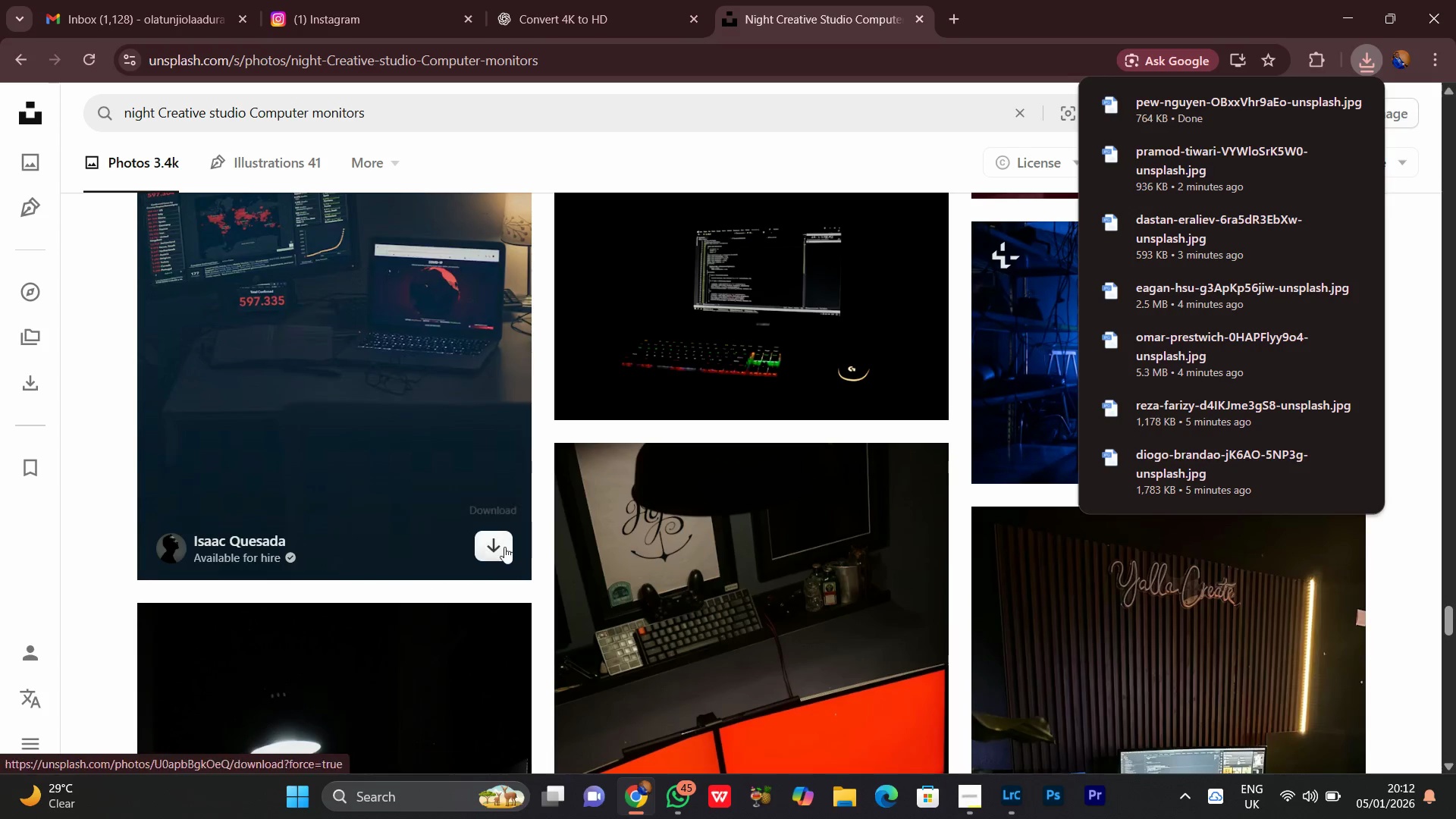 
left_click([489, 536])
 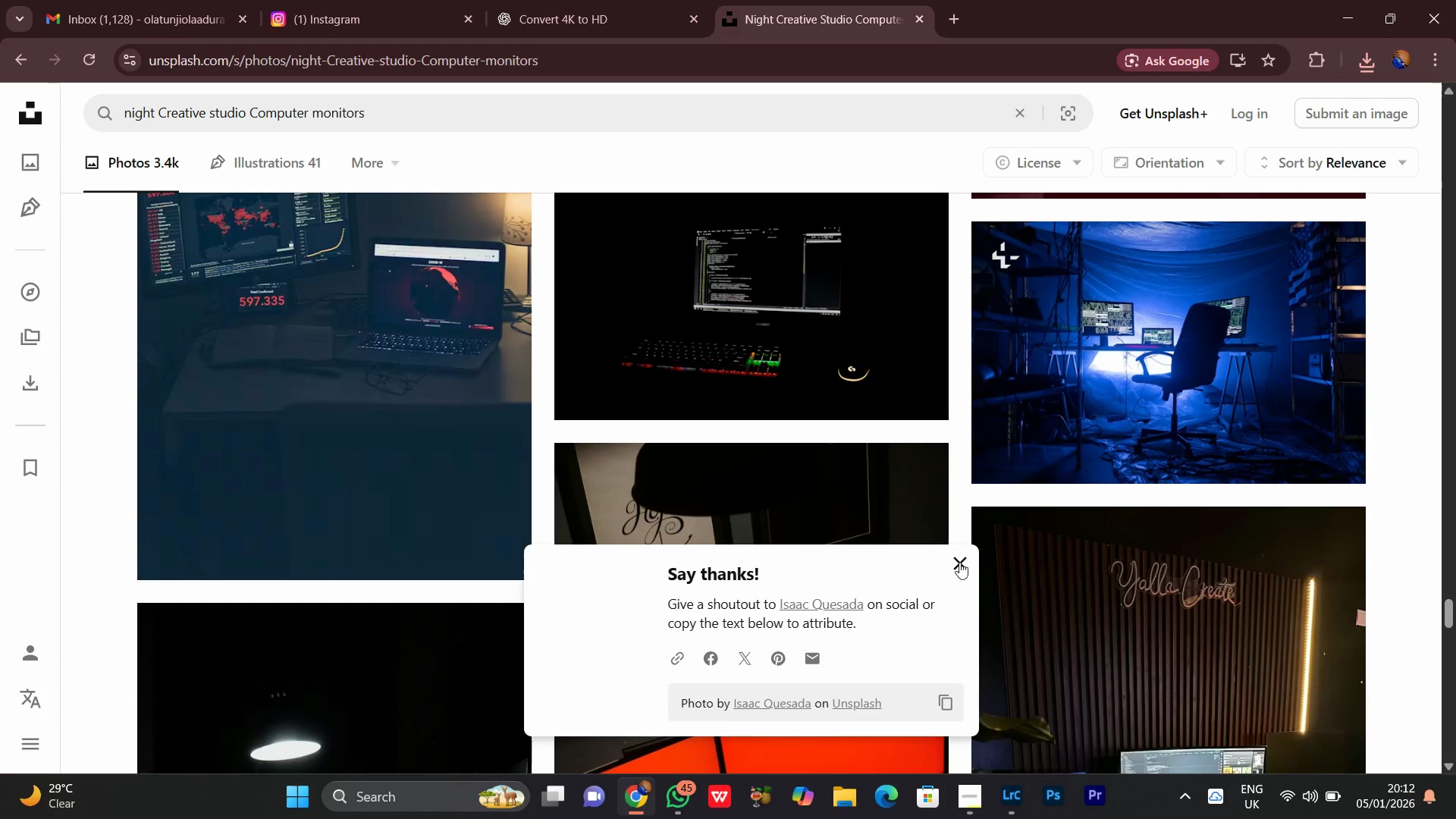 
left_click([963, 559])
 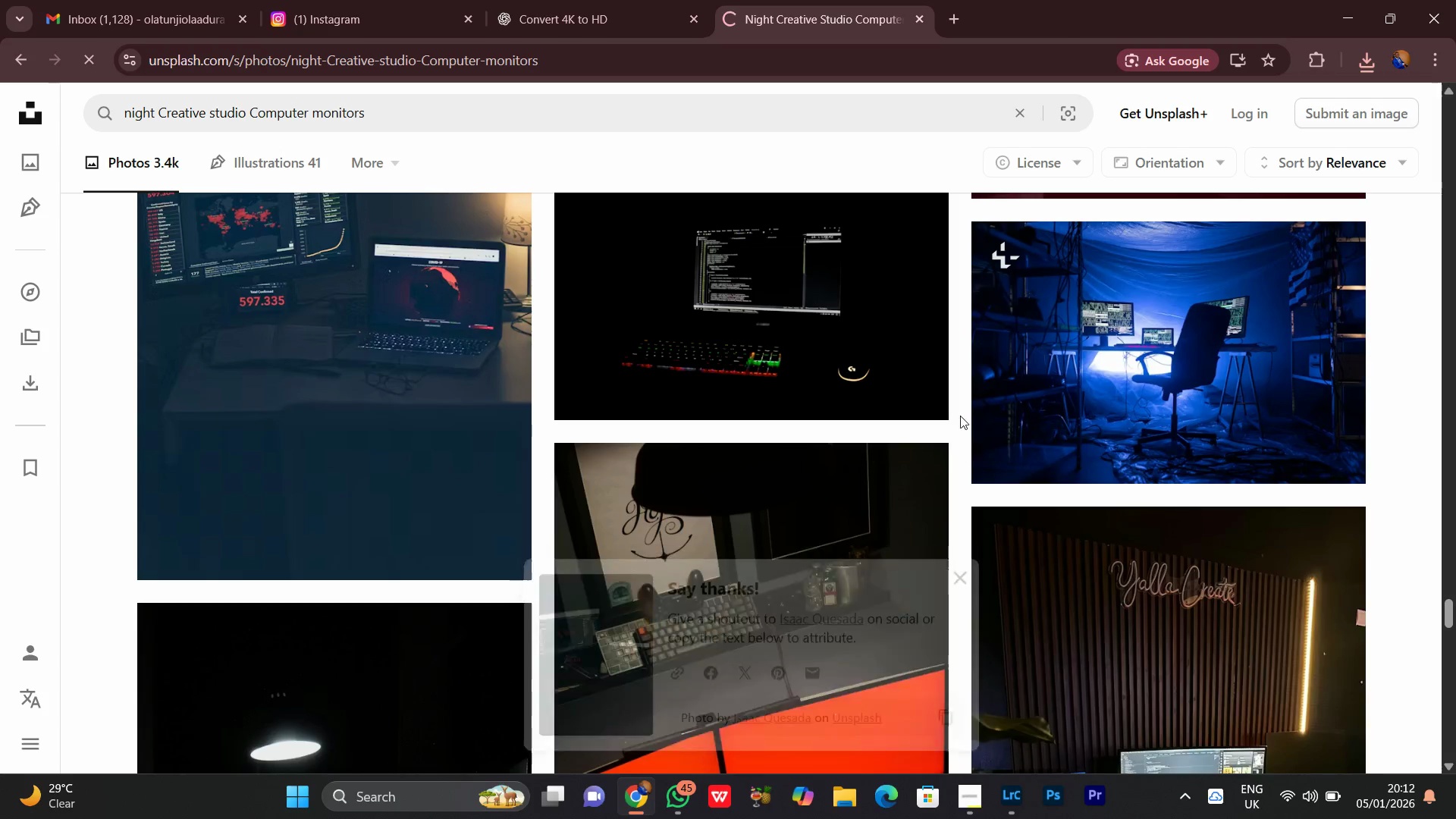 
scroll: coordinate [968, 465], scroll_direction: up, amount: 9.0
 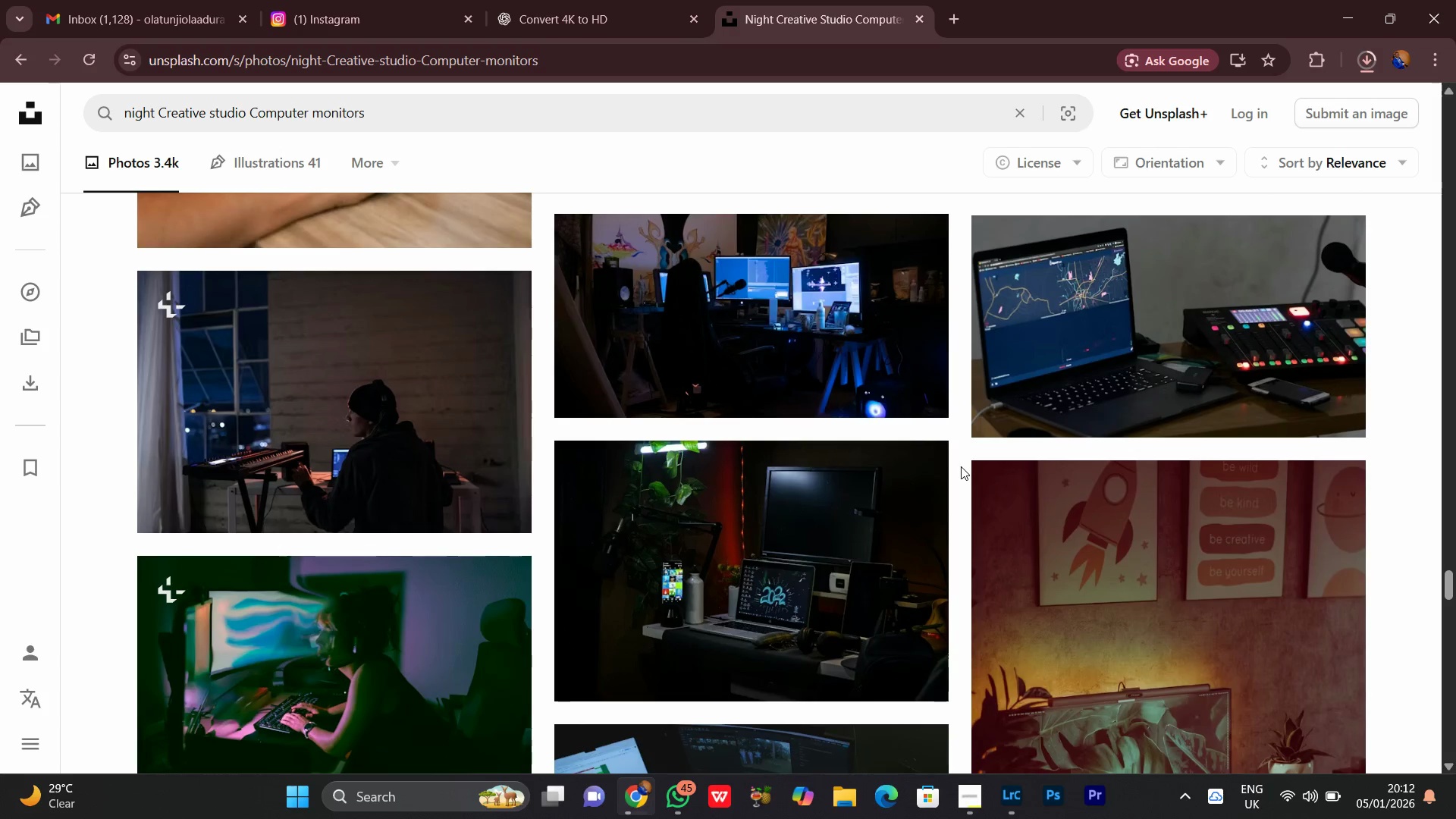 
scroll: coordinate [959, 466], scroll_direction: down, amount: 9.0
 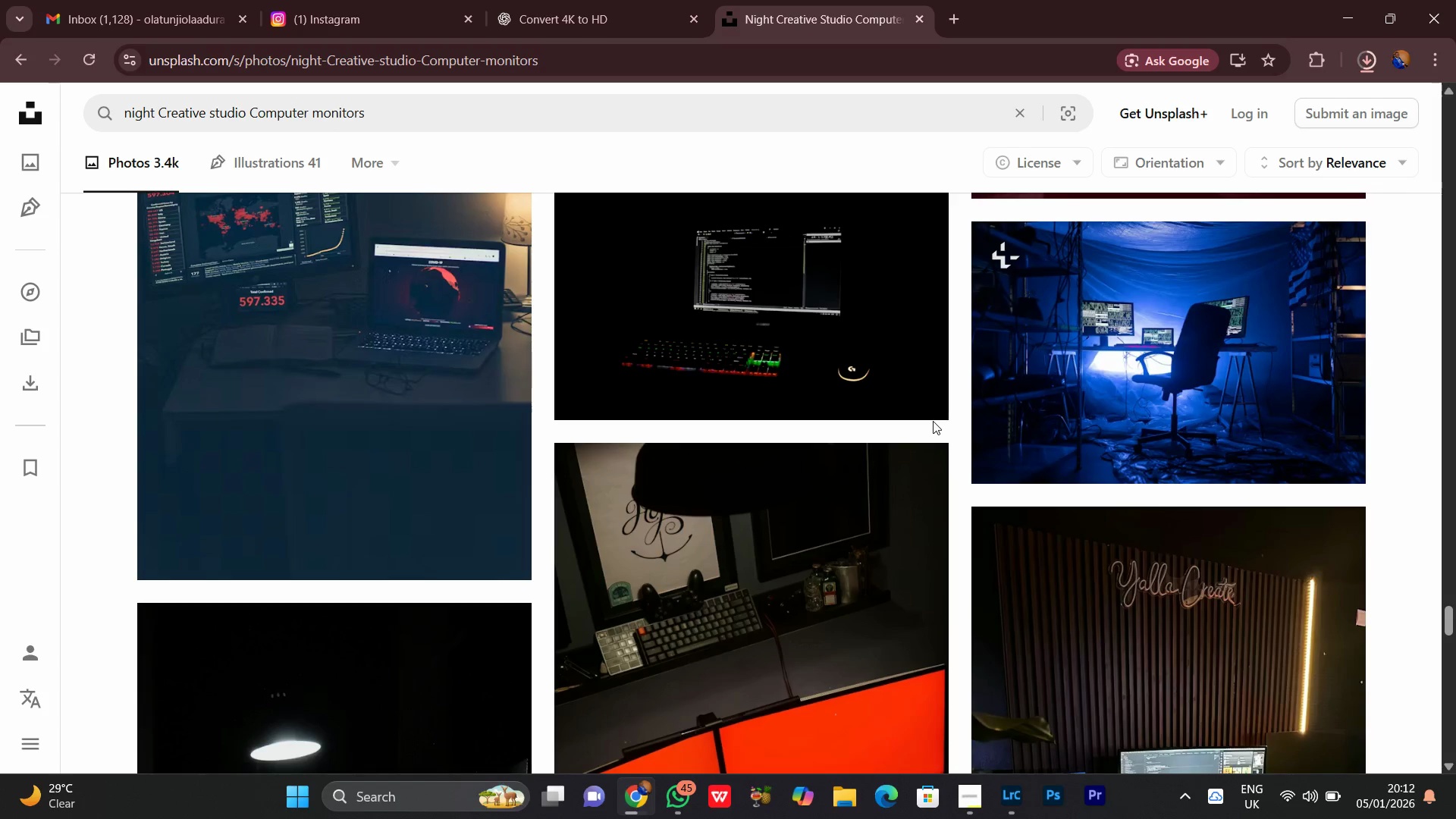 
wait(7.86)
 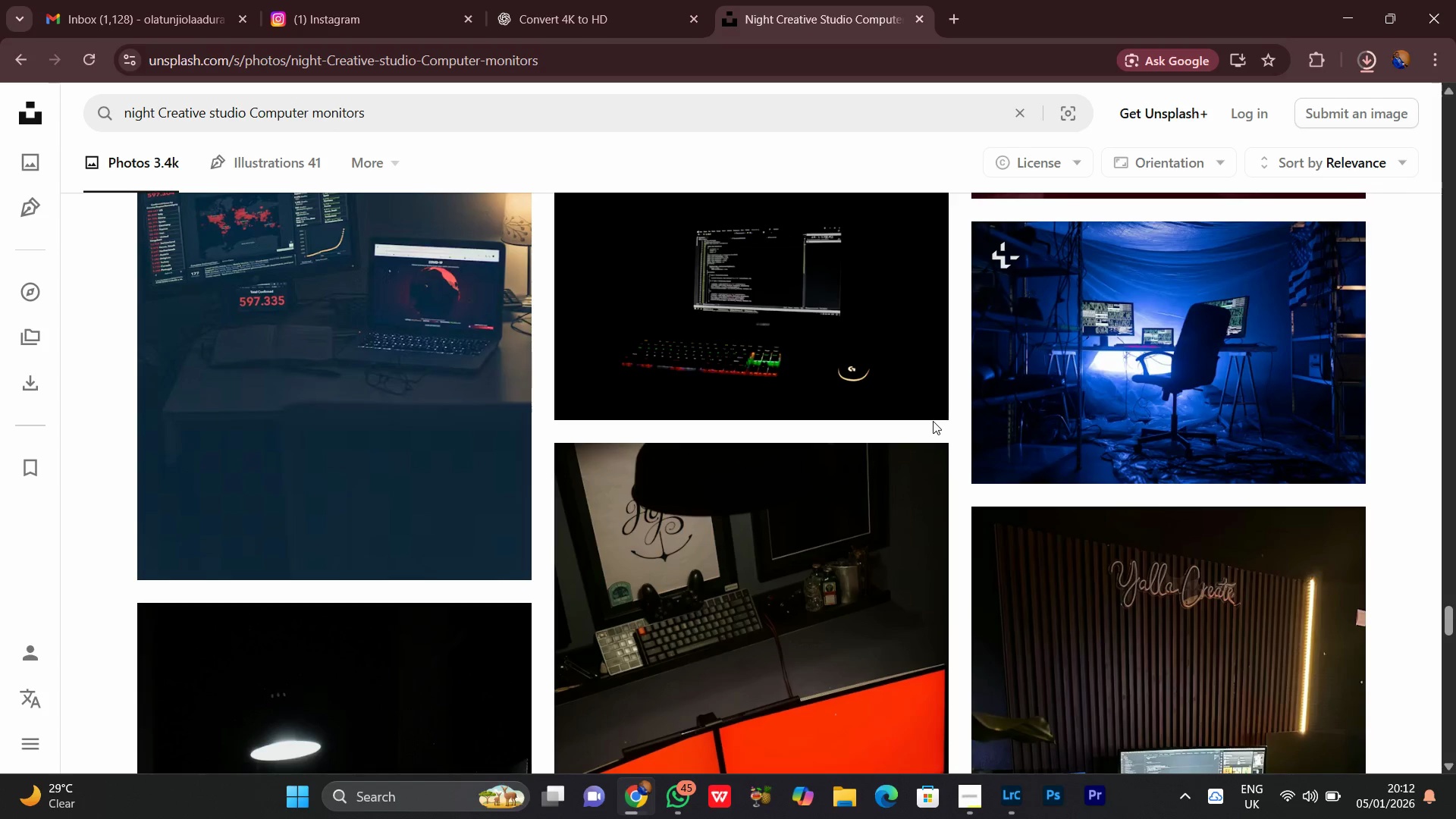 
scroll: coordinate [930, 428], scroll_direction: down, amount: 1.0
 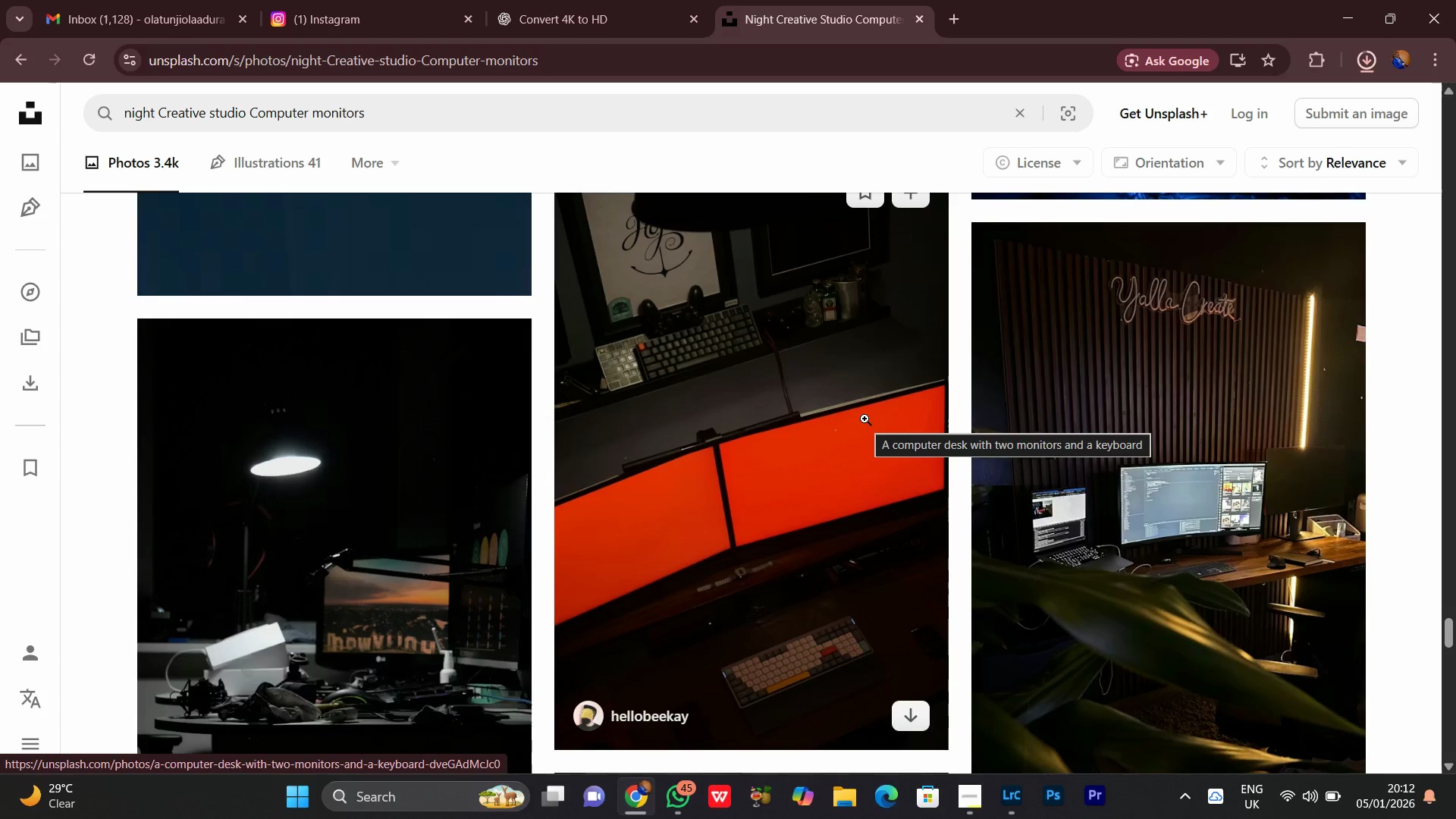 
scroll: coordinate [861, 429], scroll_direction: up, amount: 2.0
 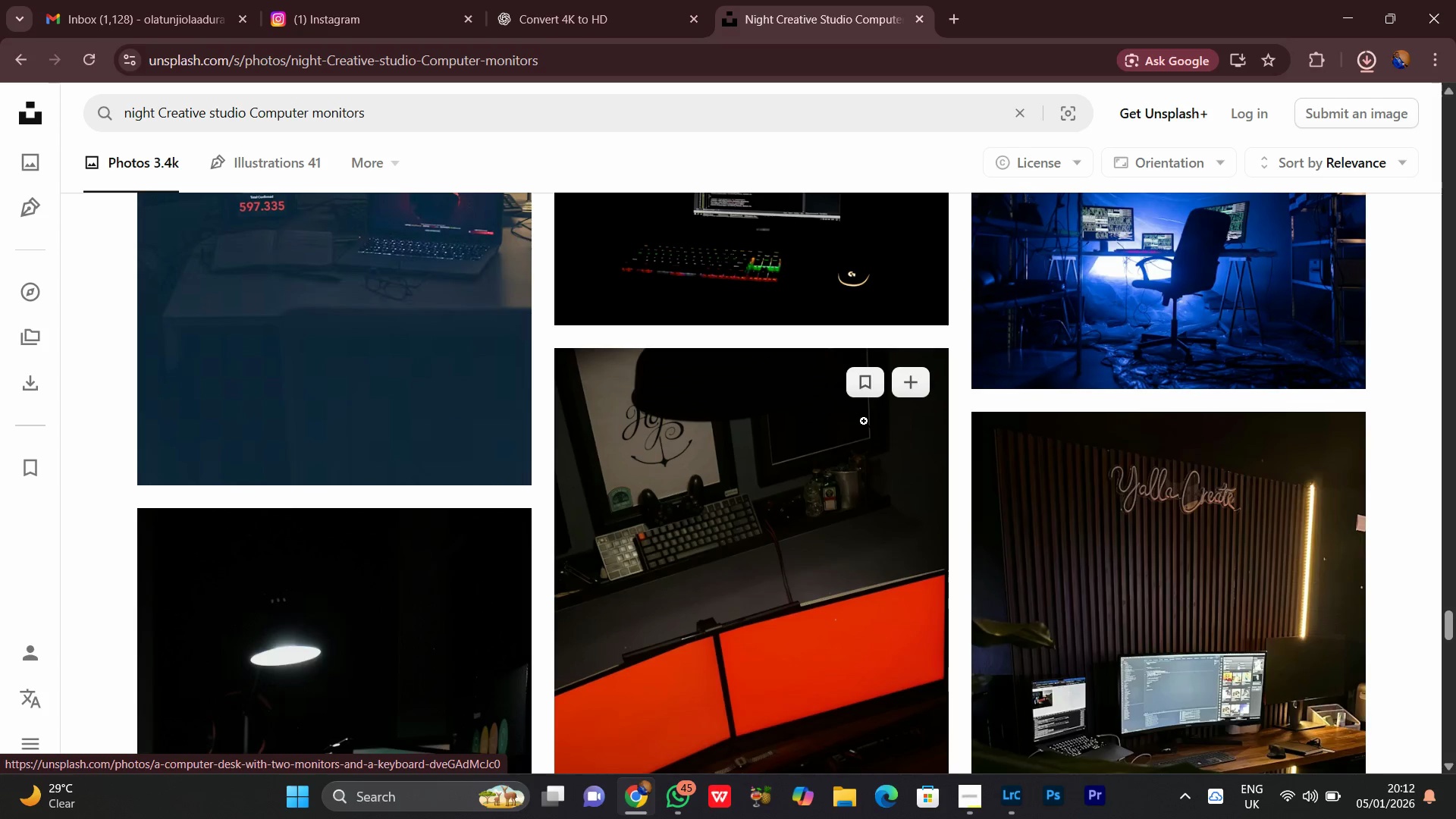 
scroll: coordinate [846, 573], scroll_direction: down, amount: 2.0
 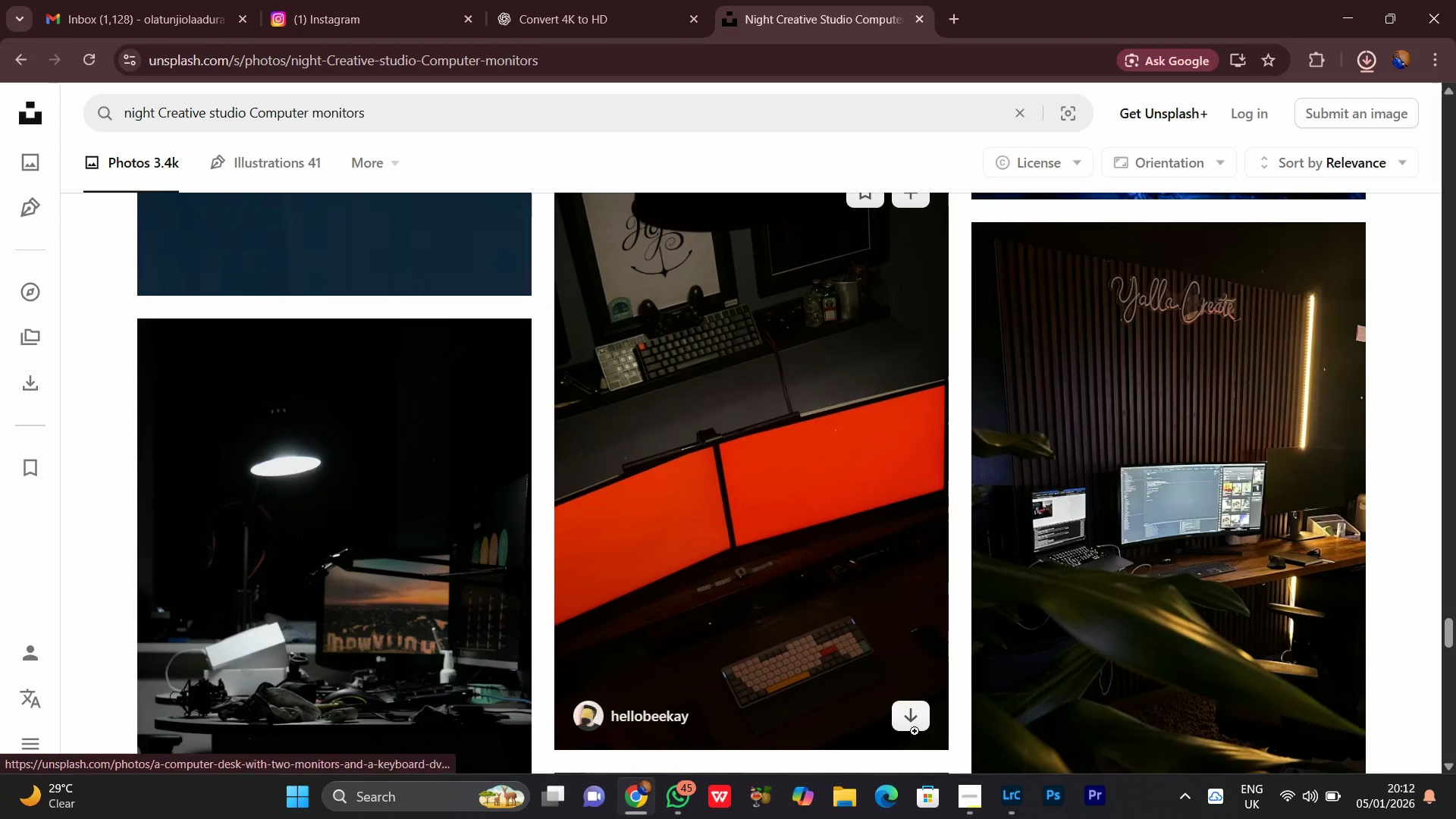 
left_click([917, 723])
 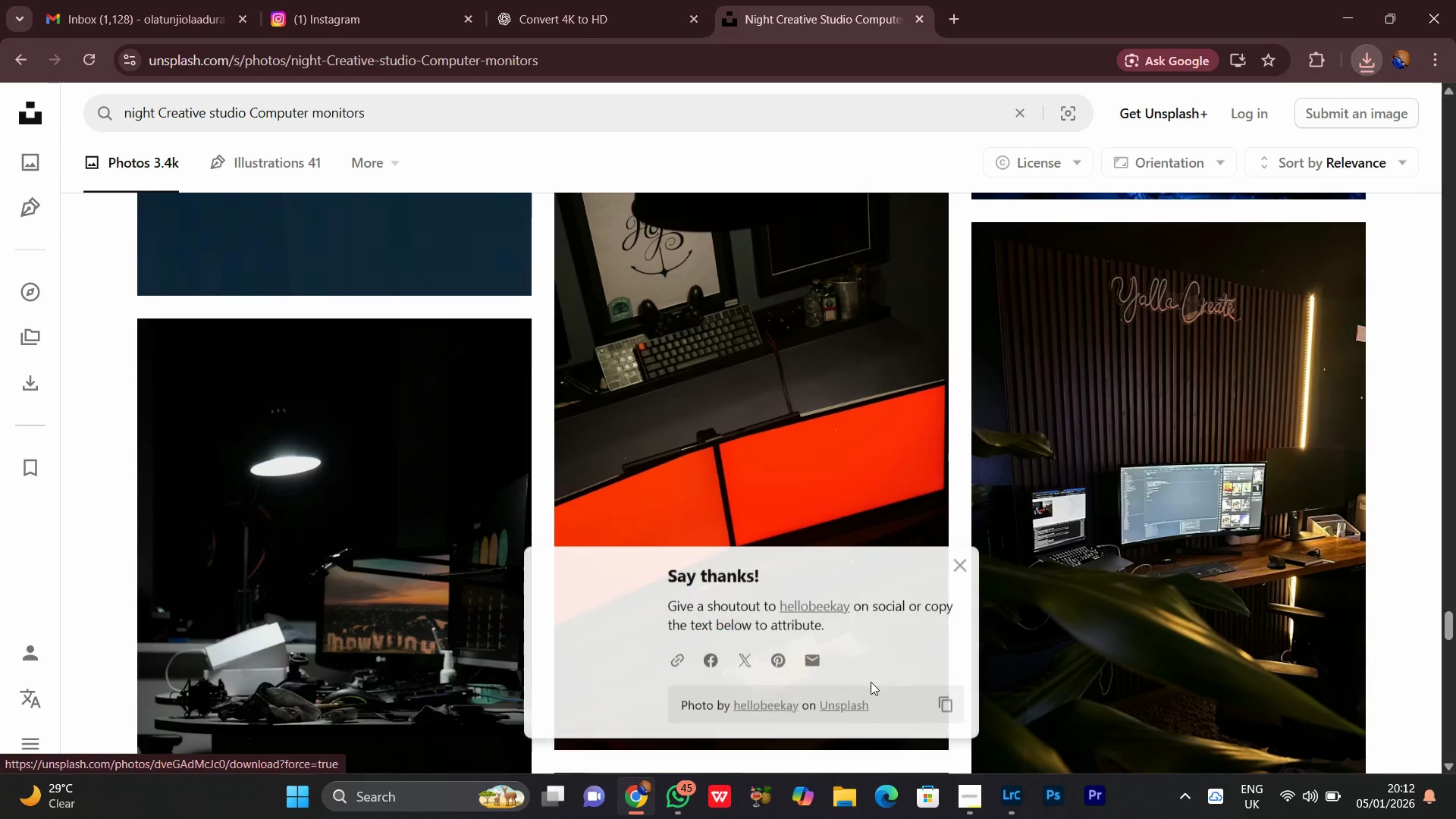 
scroll: coordinate [704, 554], scroll_direction: down, amount: 3.0
 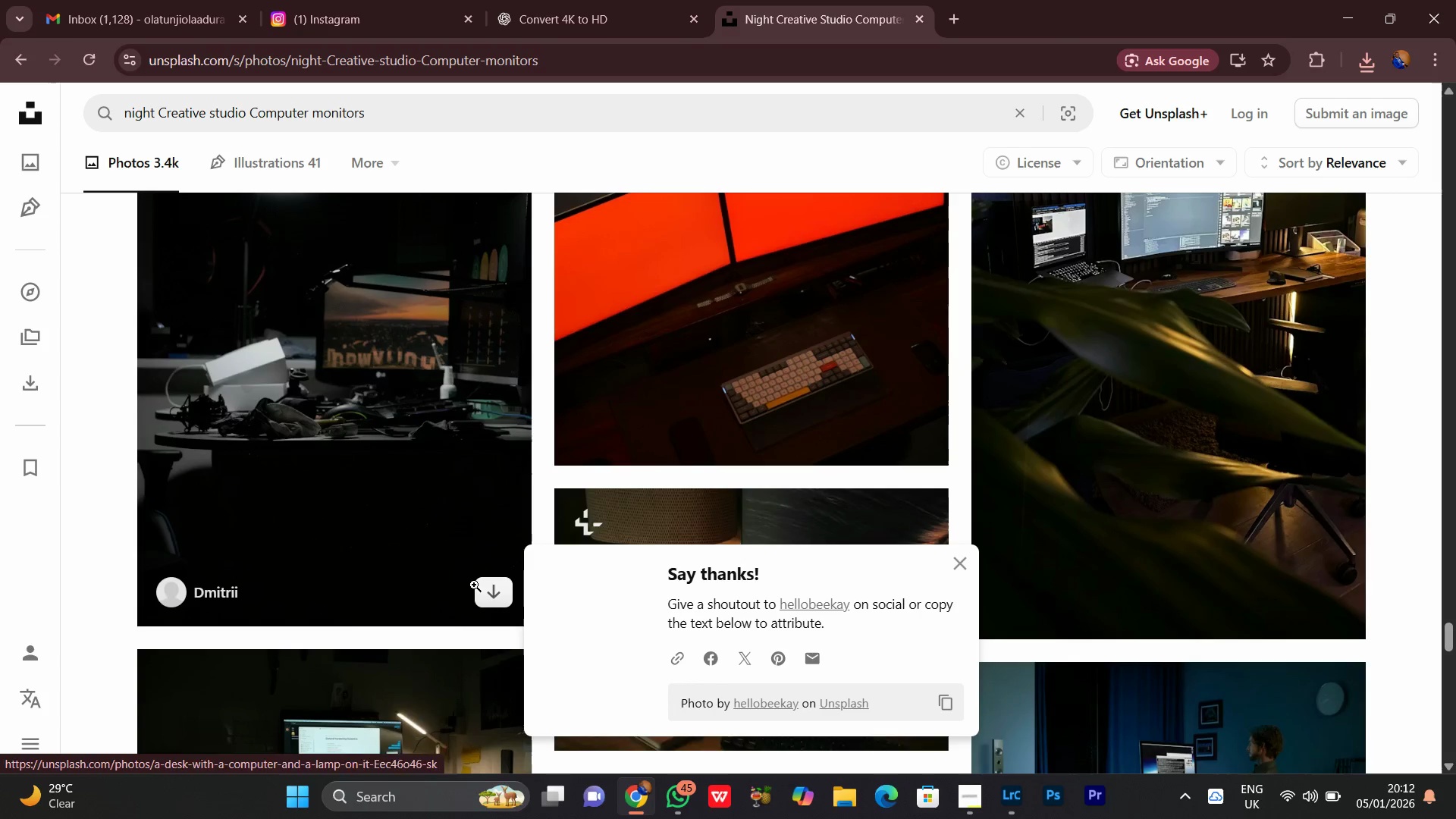 
left_click([491, 593])
 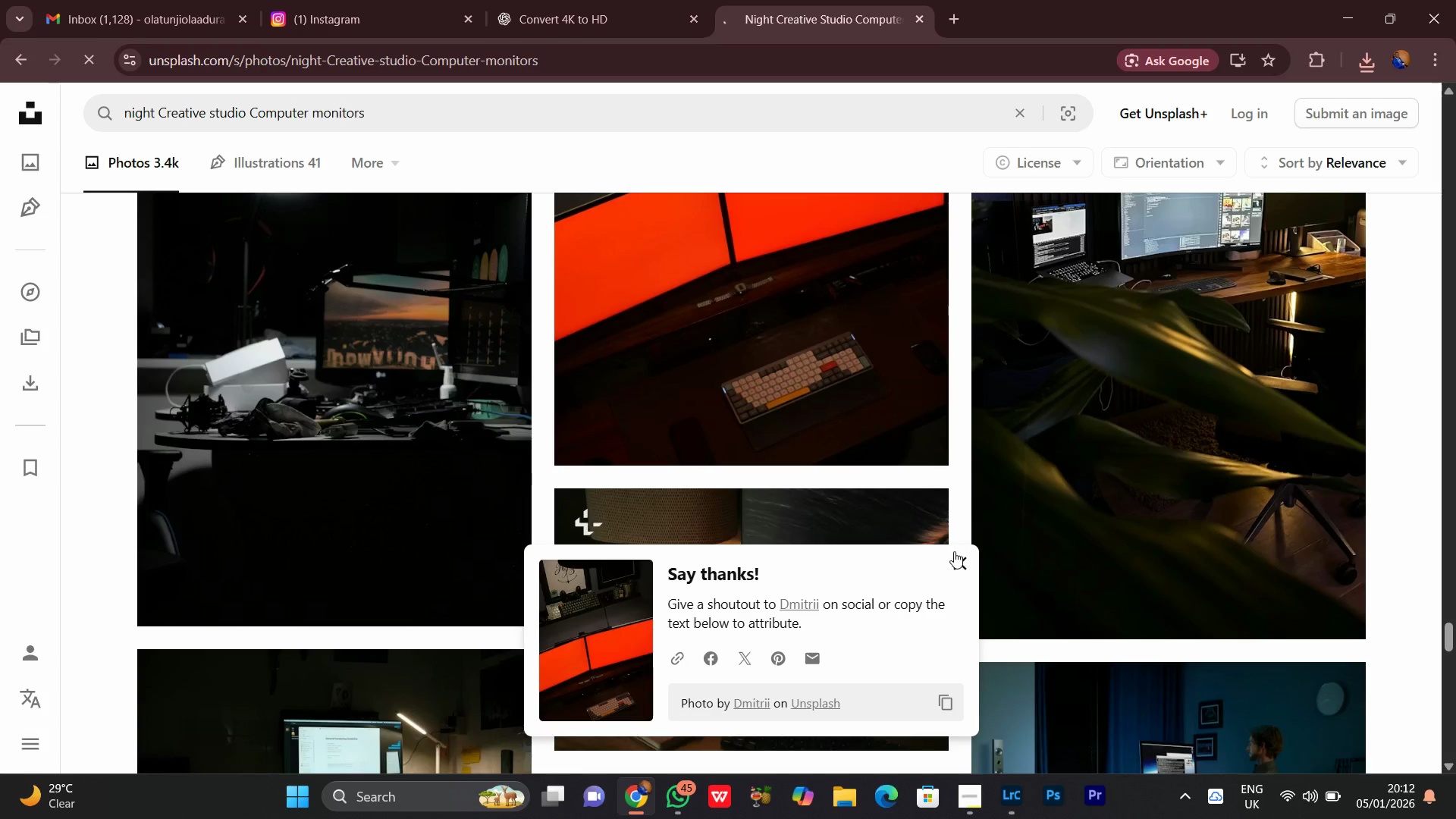 
left_click([962, 557])
 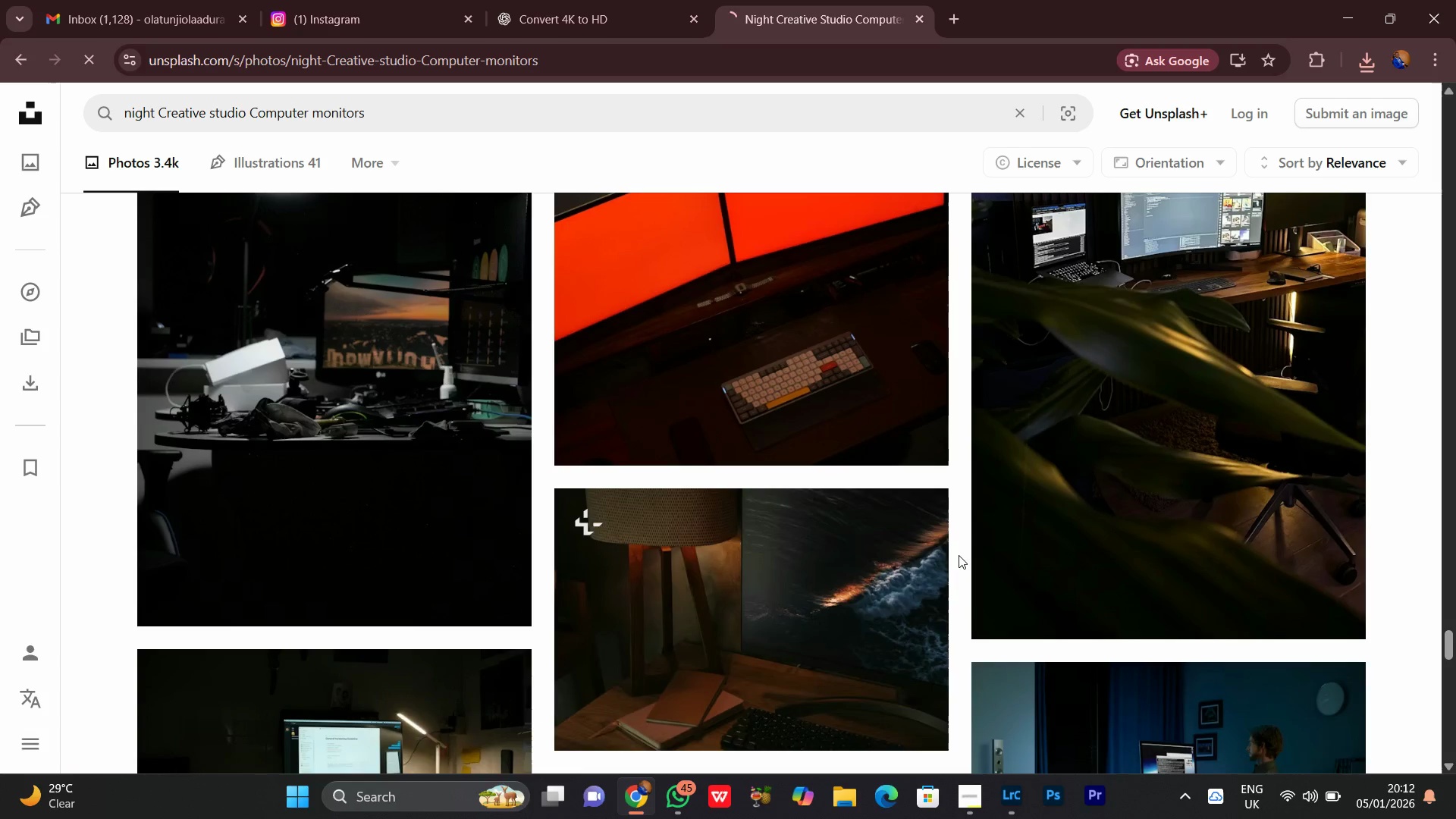 
mouse_move([982, 554])
 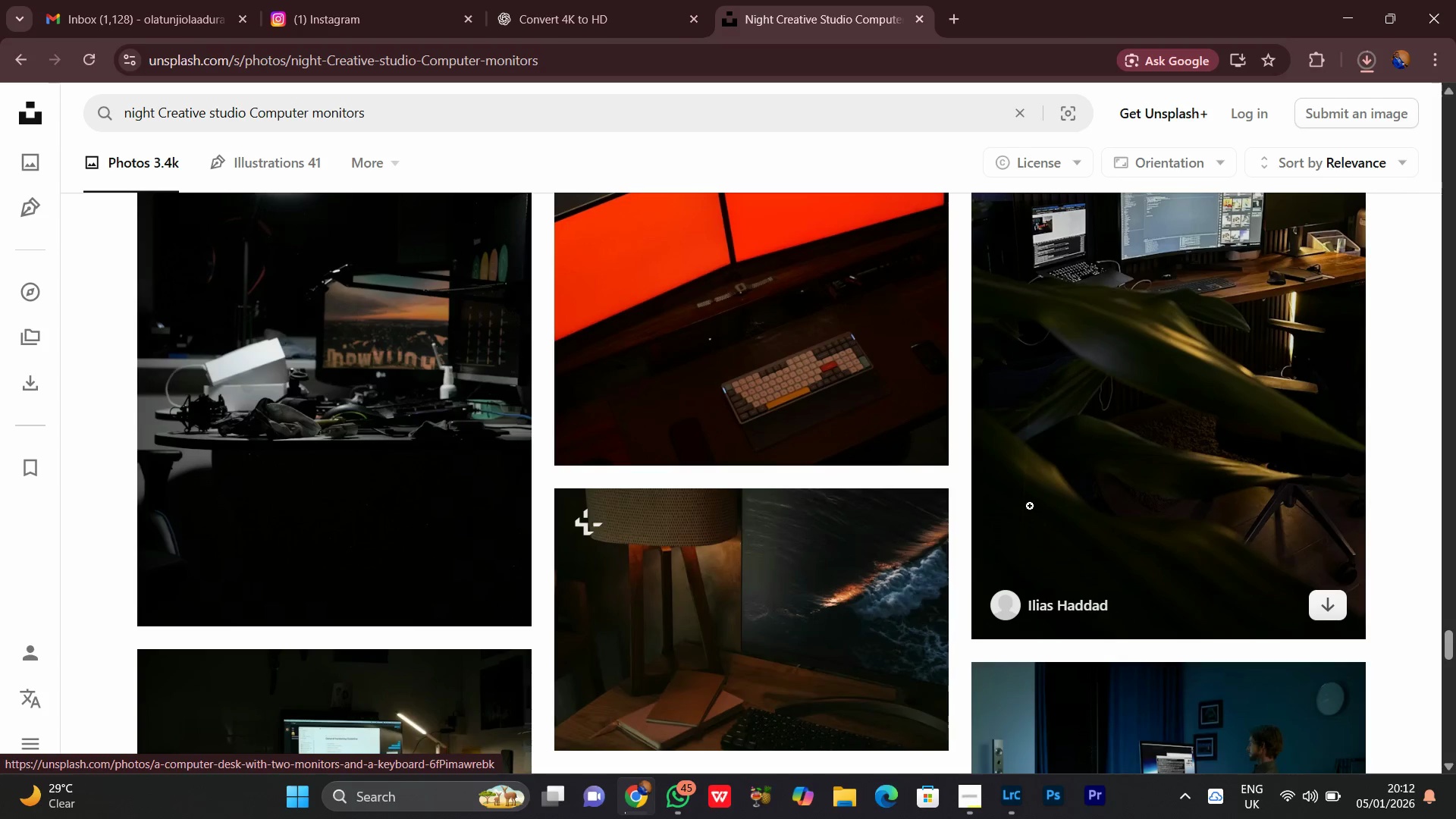 
scroll: coordinate [889, 472], scroll_direction: down, amount: 11.0
 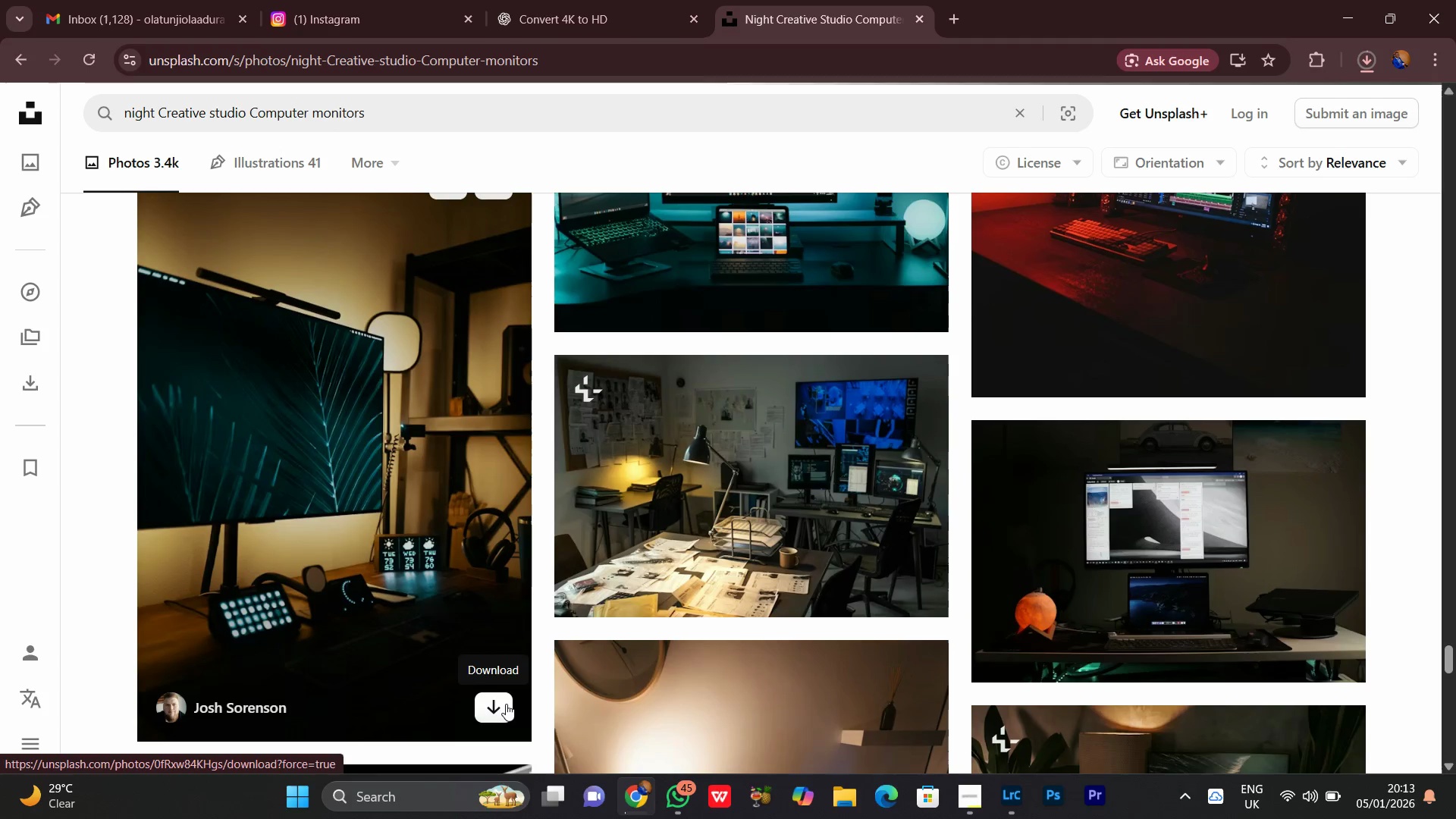 
left_click([491, 704])
 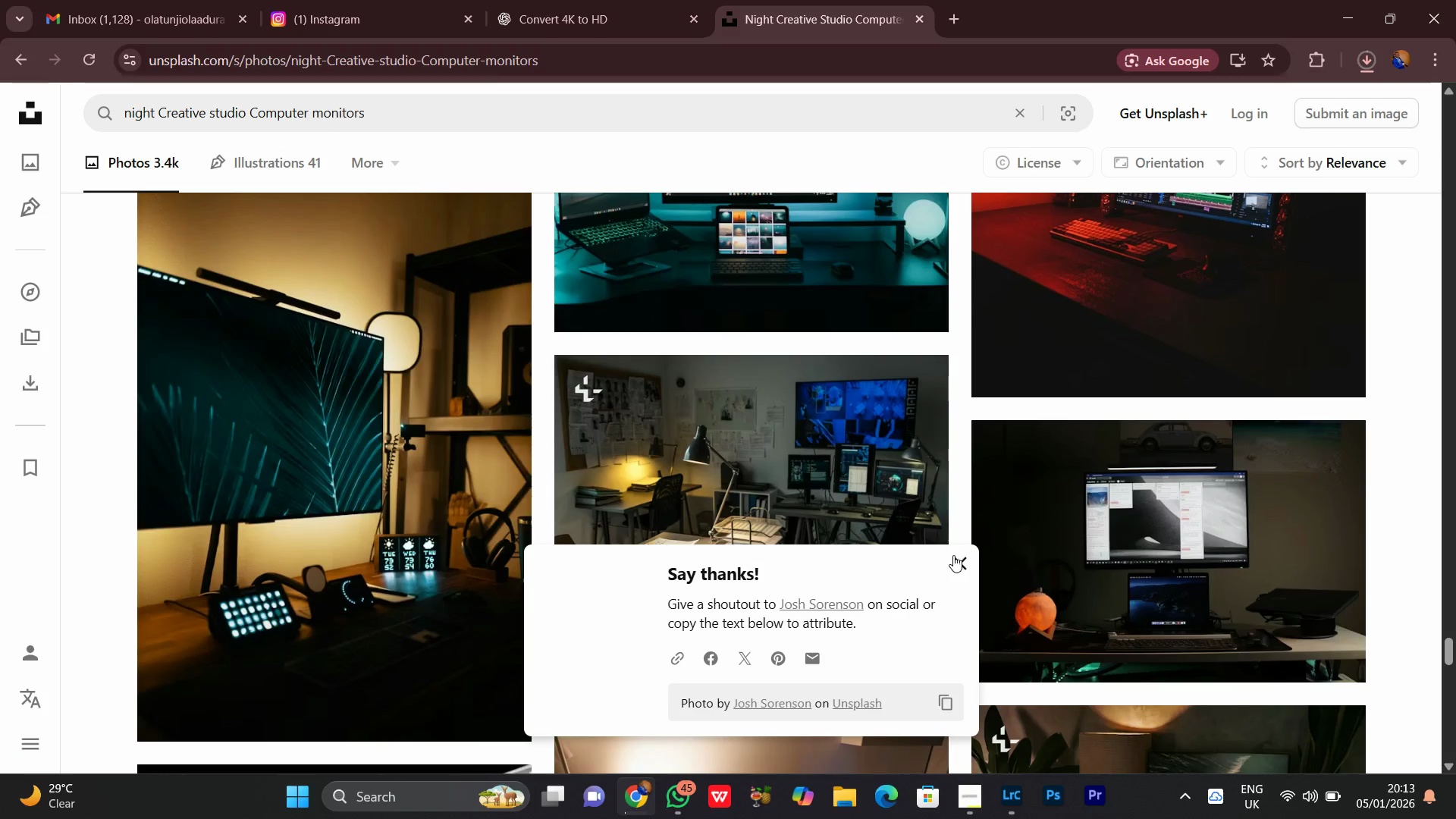 
left_click([955, 567])
 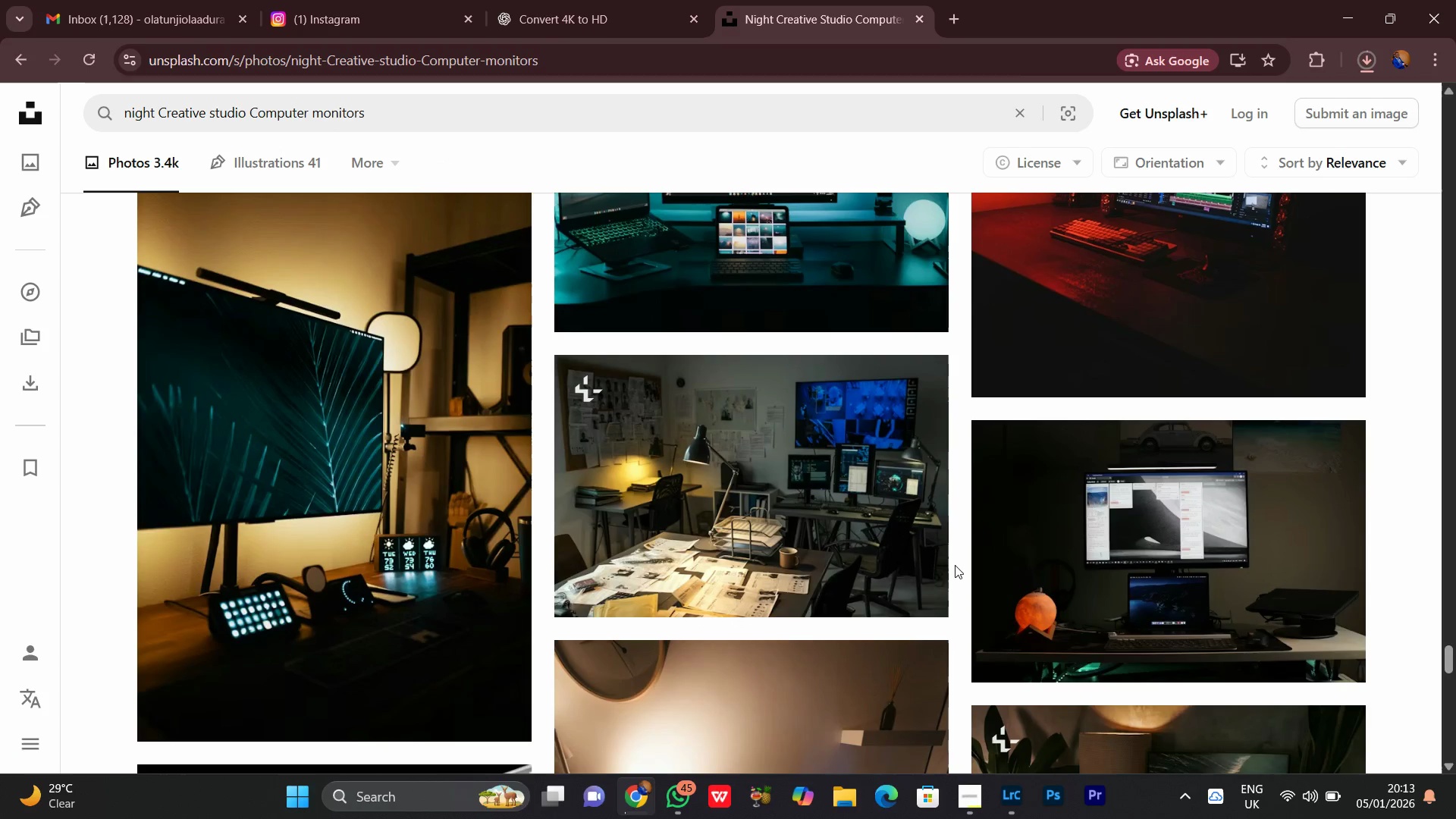 
scroll: coordinate [920, 544], scroll_direction: down, amount: 3.0
 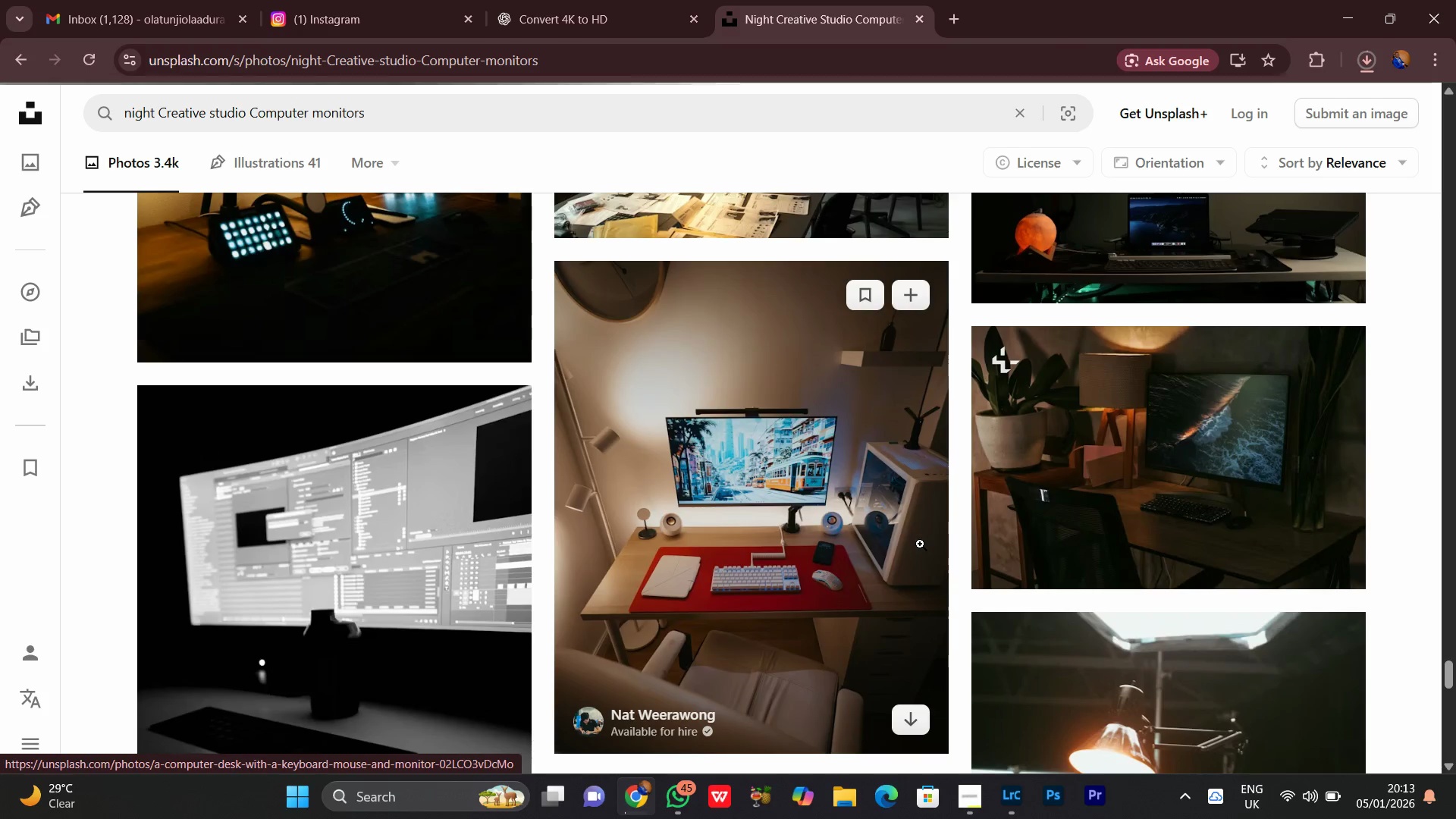 
scroll: coordinate [920, 544], scroll_direction: up, amount: 1.0
 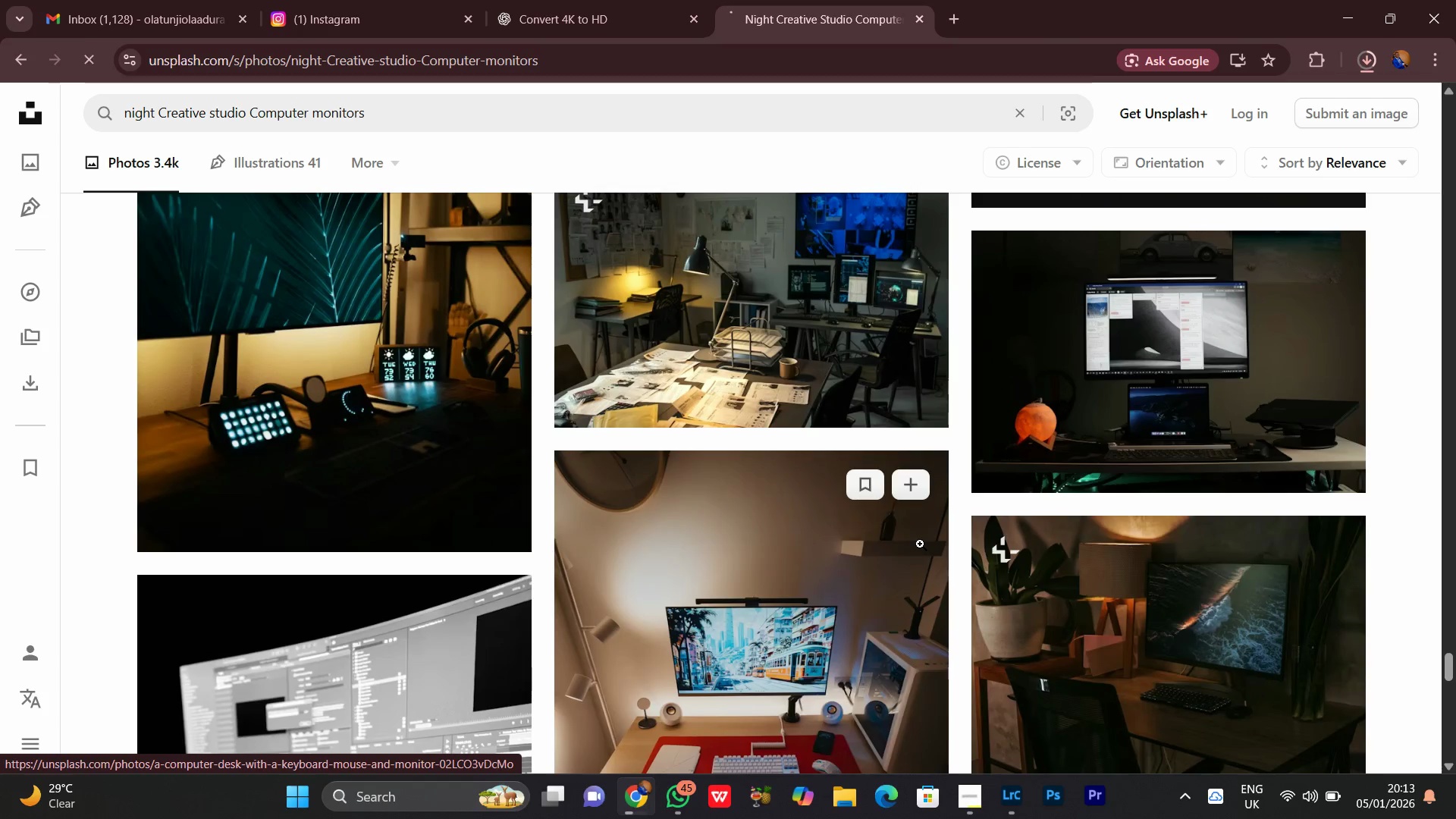 
scroll: coordinate [920, 544], scroll_direction: down, amount: 3.0
 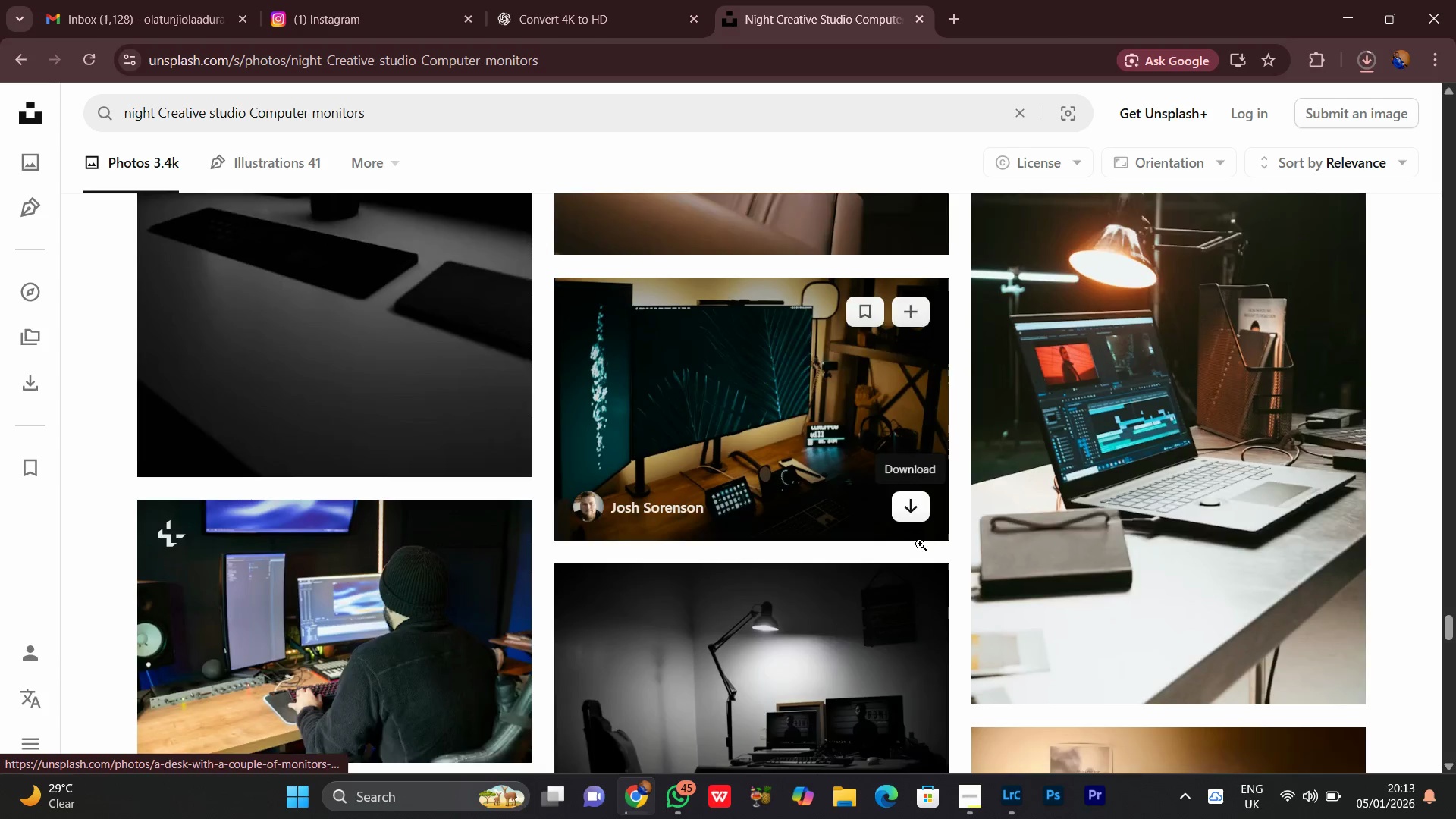 
scroll: coordinate [920, 544], scroll_direction: up, amount: 1.0
 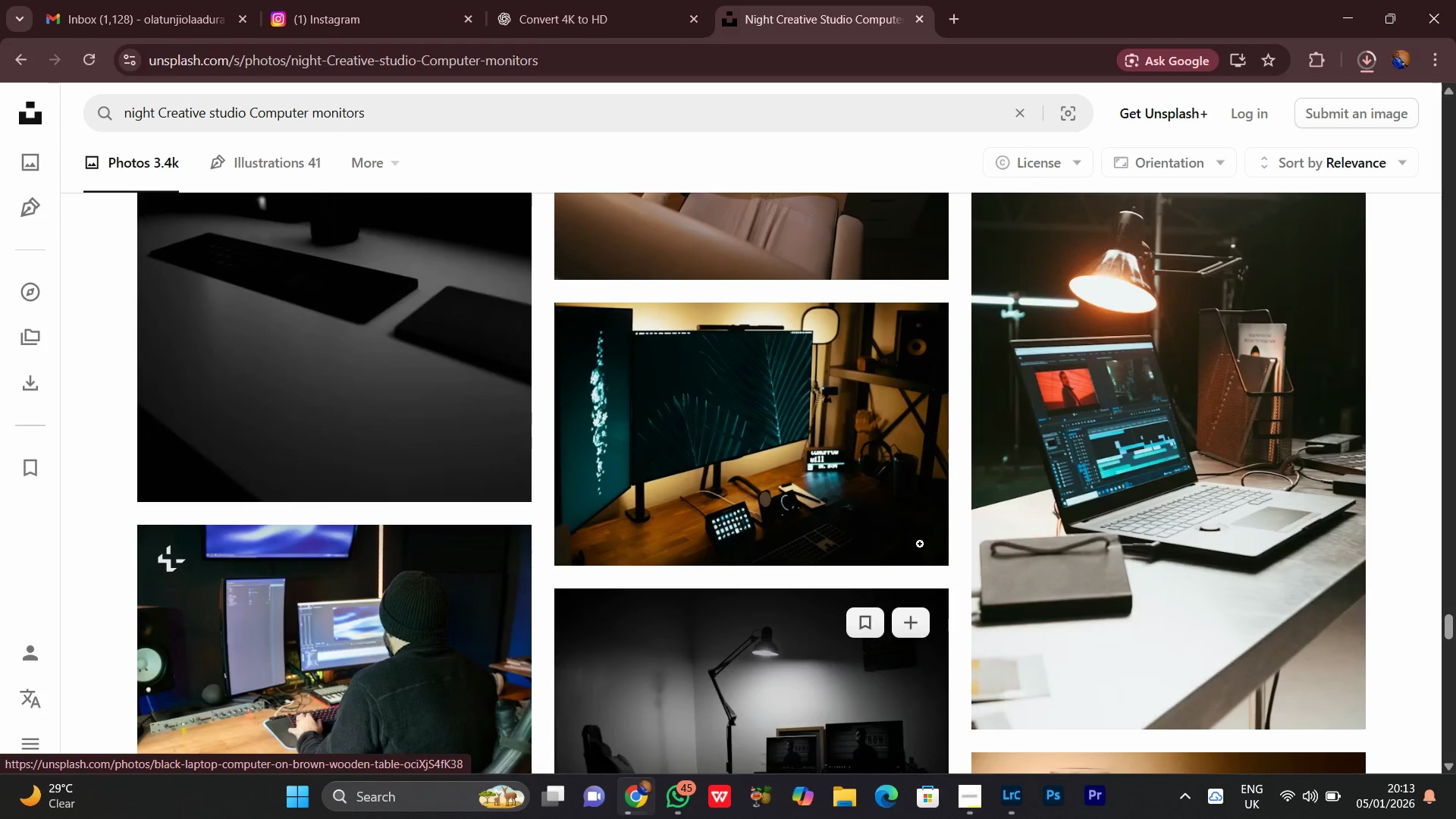 
scroll: coordinate [920, 544], scroll_direction: down, amount: 5.0
 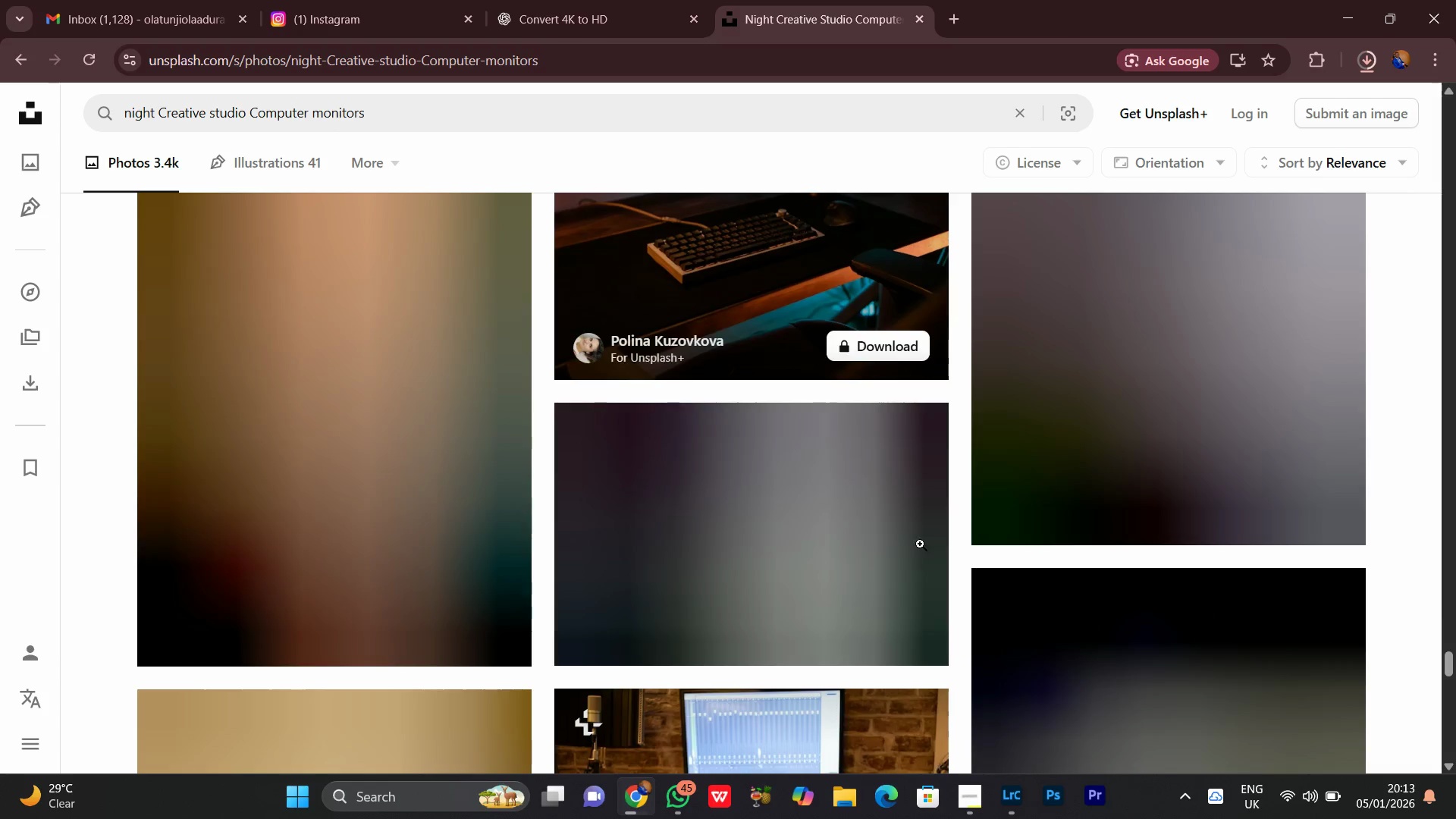 
scroll: coordinate [920, 544], scroll_direction: up, amount: 2.0
 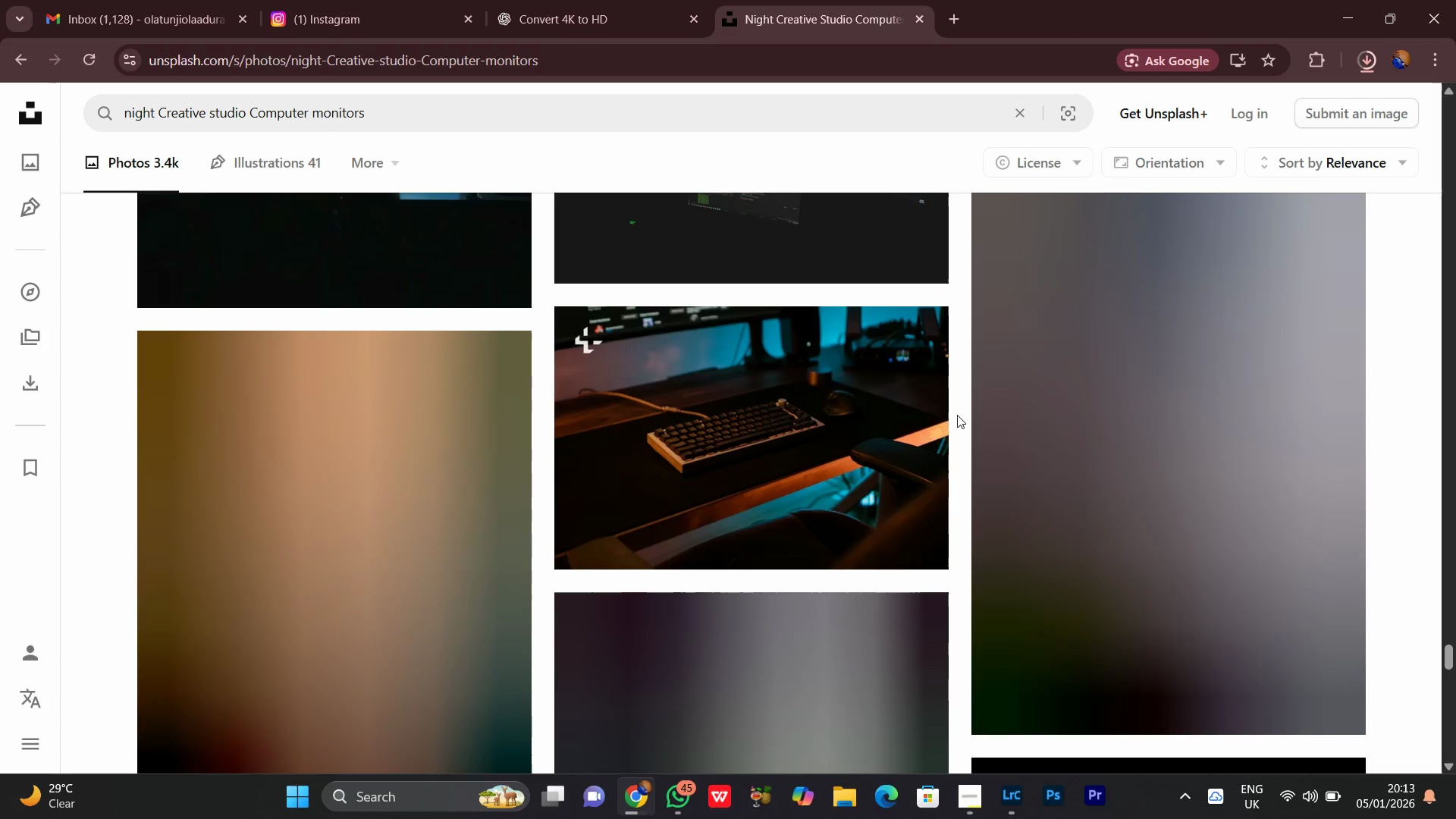 
scroll: coordinate [968, 402], scroll_direction: down, amount: 12.0
 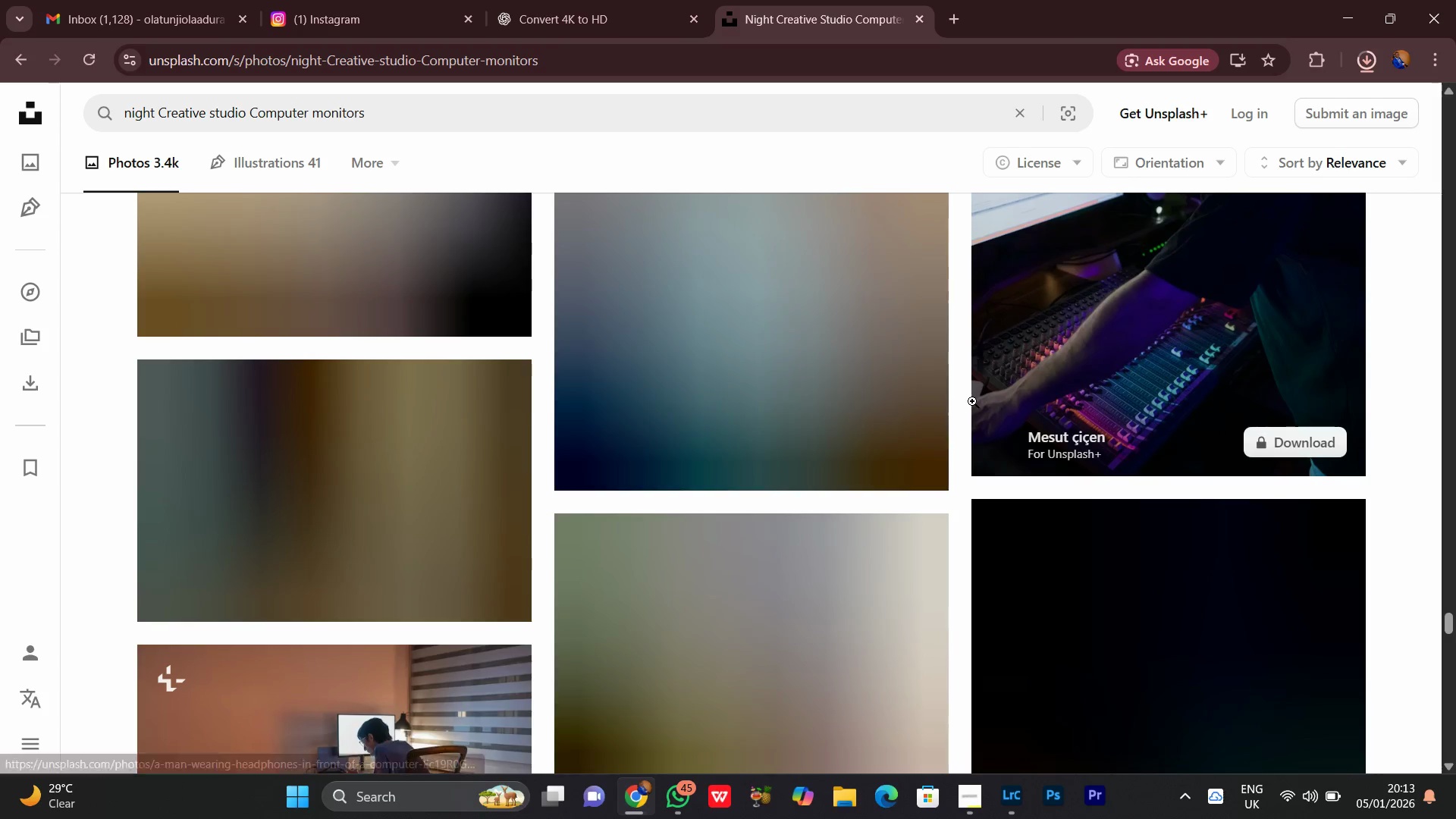 
scroll: coordinate [993, 380], scroll_direction: down, amount: 8.0
 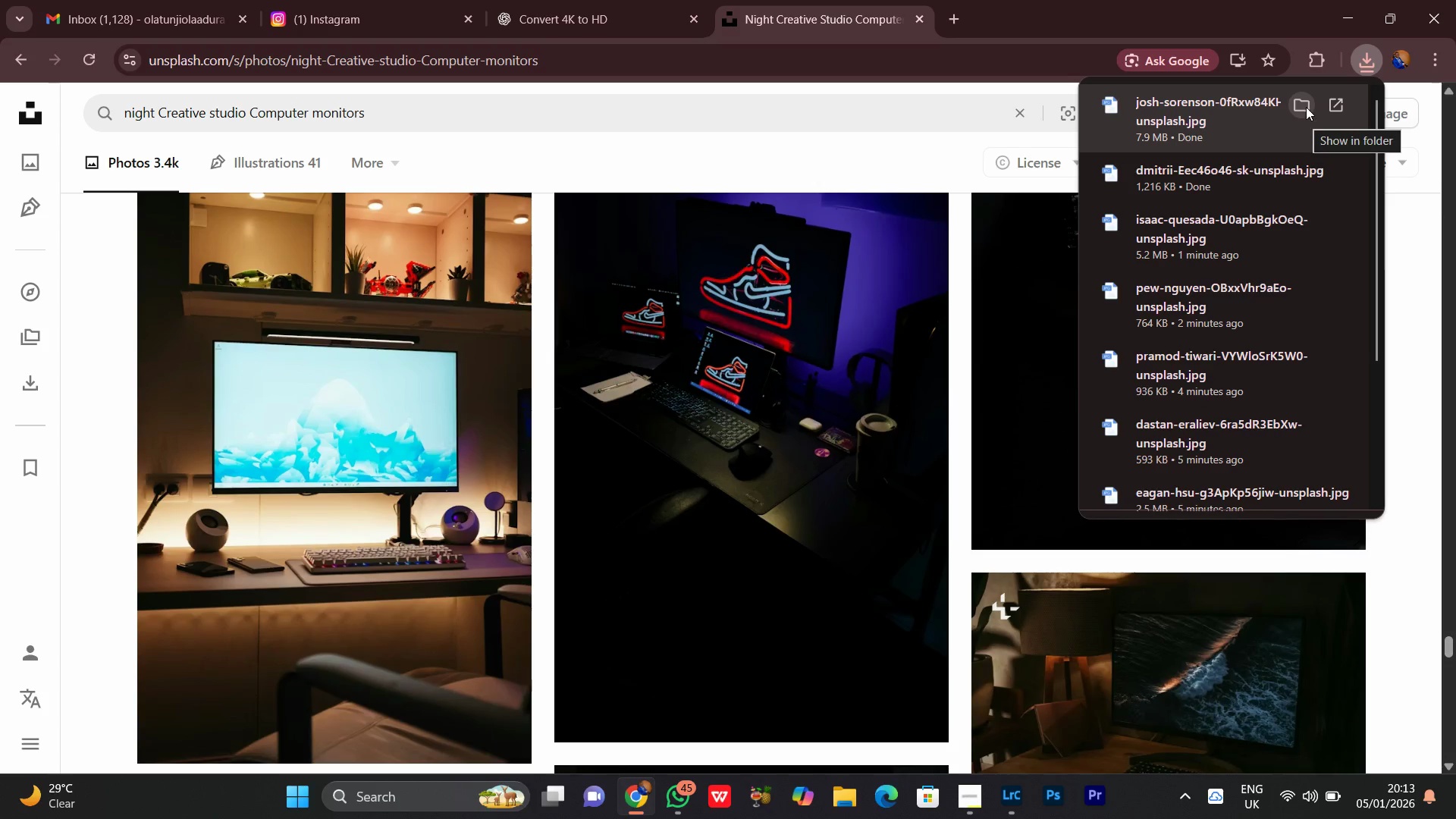 
left_click([1362, 58])
 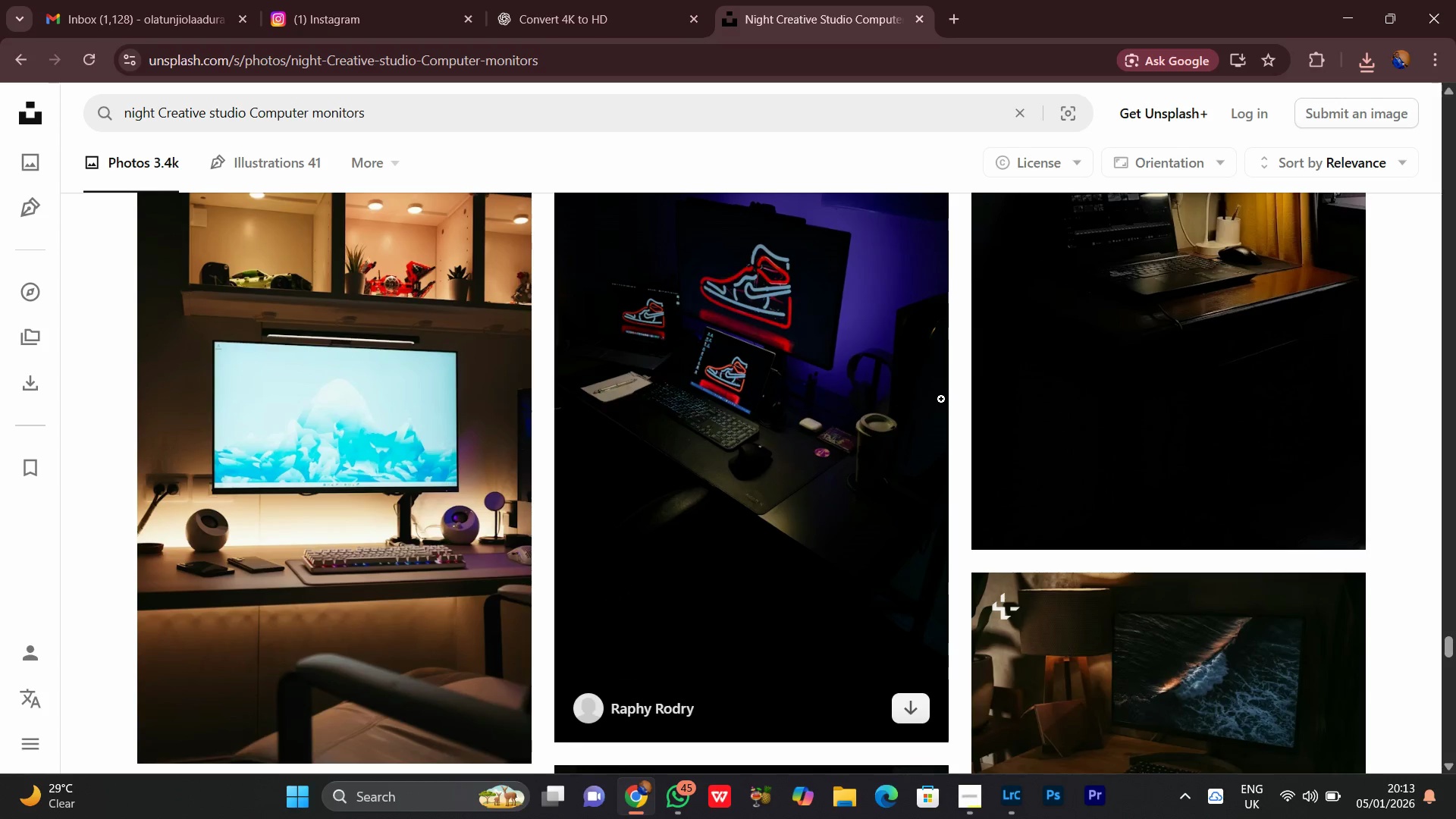 
scroll: coordinate [670, 411], scroll_direction: down, amount: 10.0
 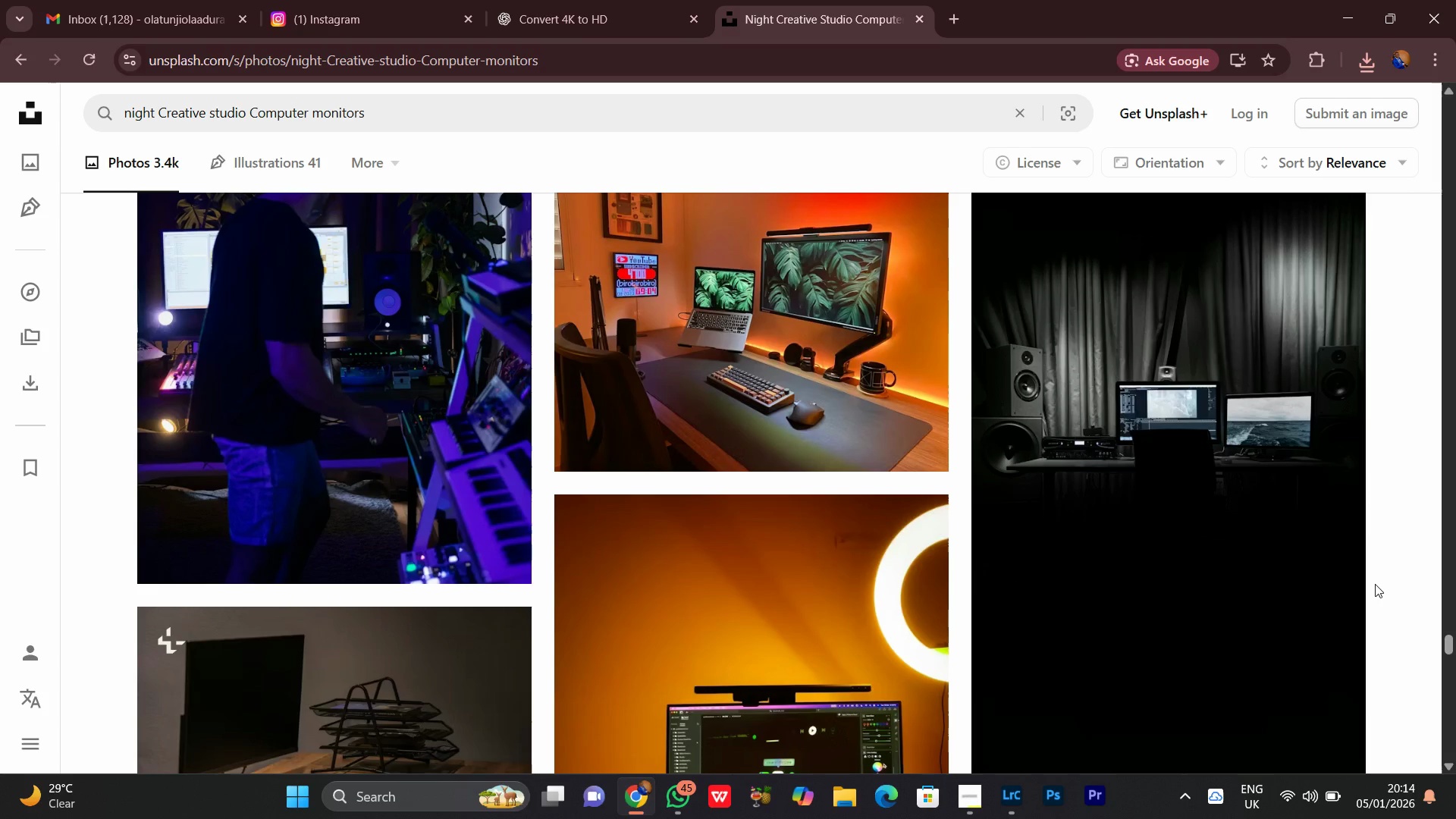 
wait(5.12)
 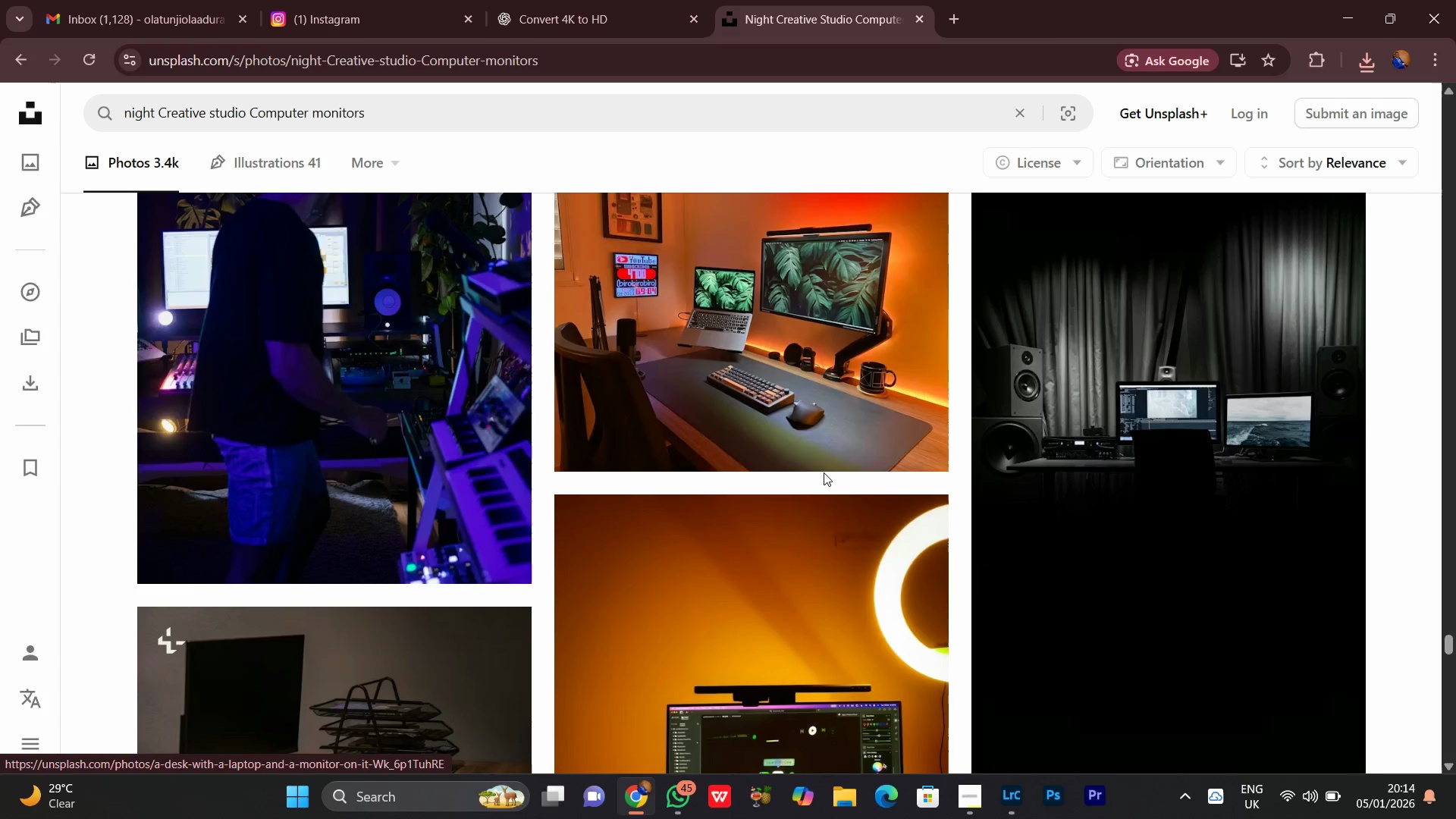 
scroll: coordinate [1396, 510], scroll_direction: down, amount: 3.0
 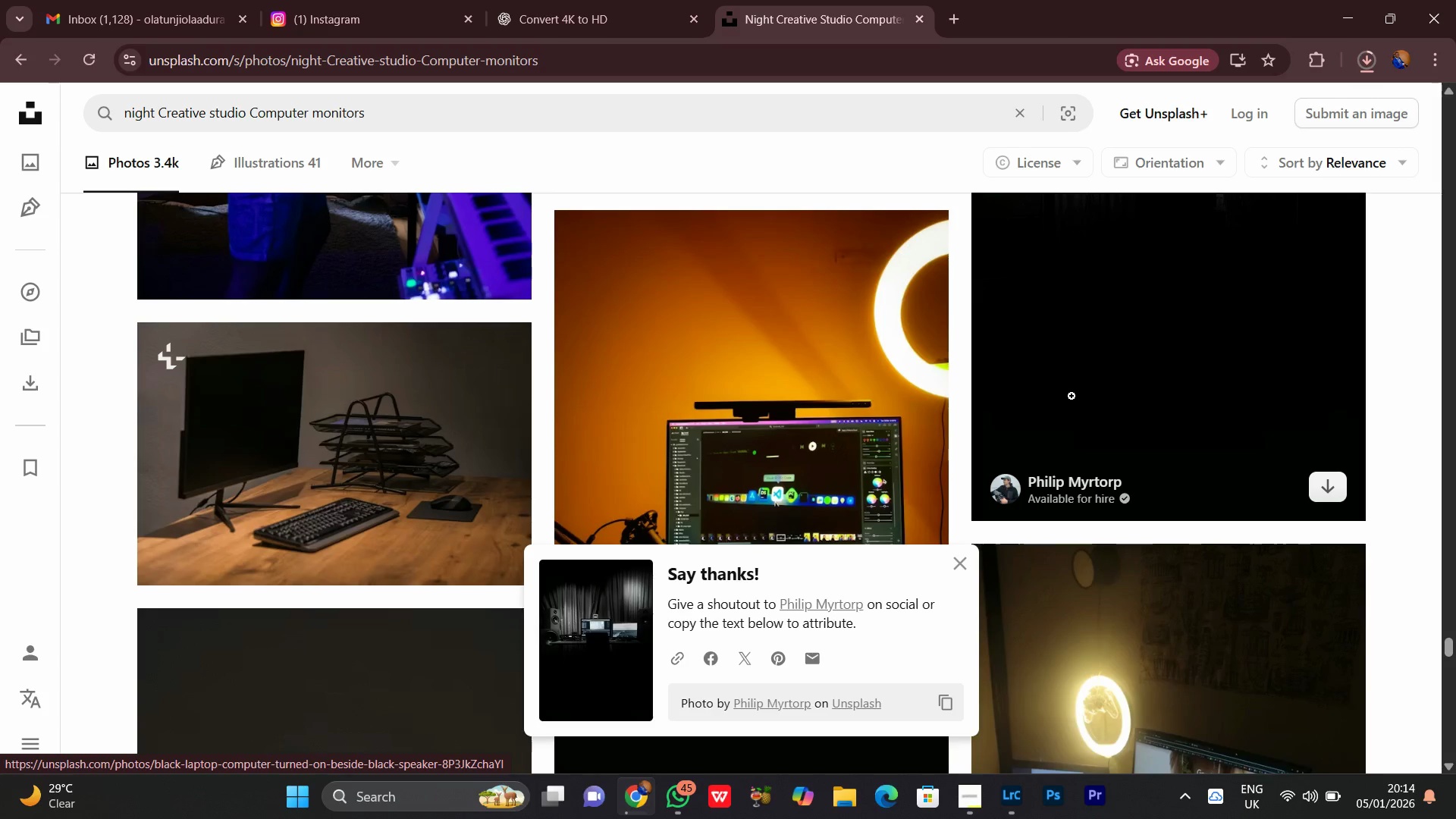 
wait(11.22)
 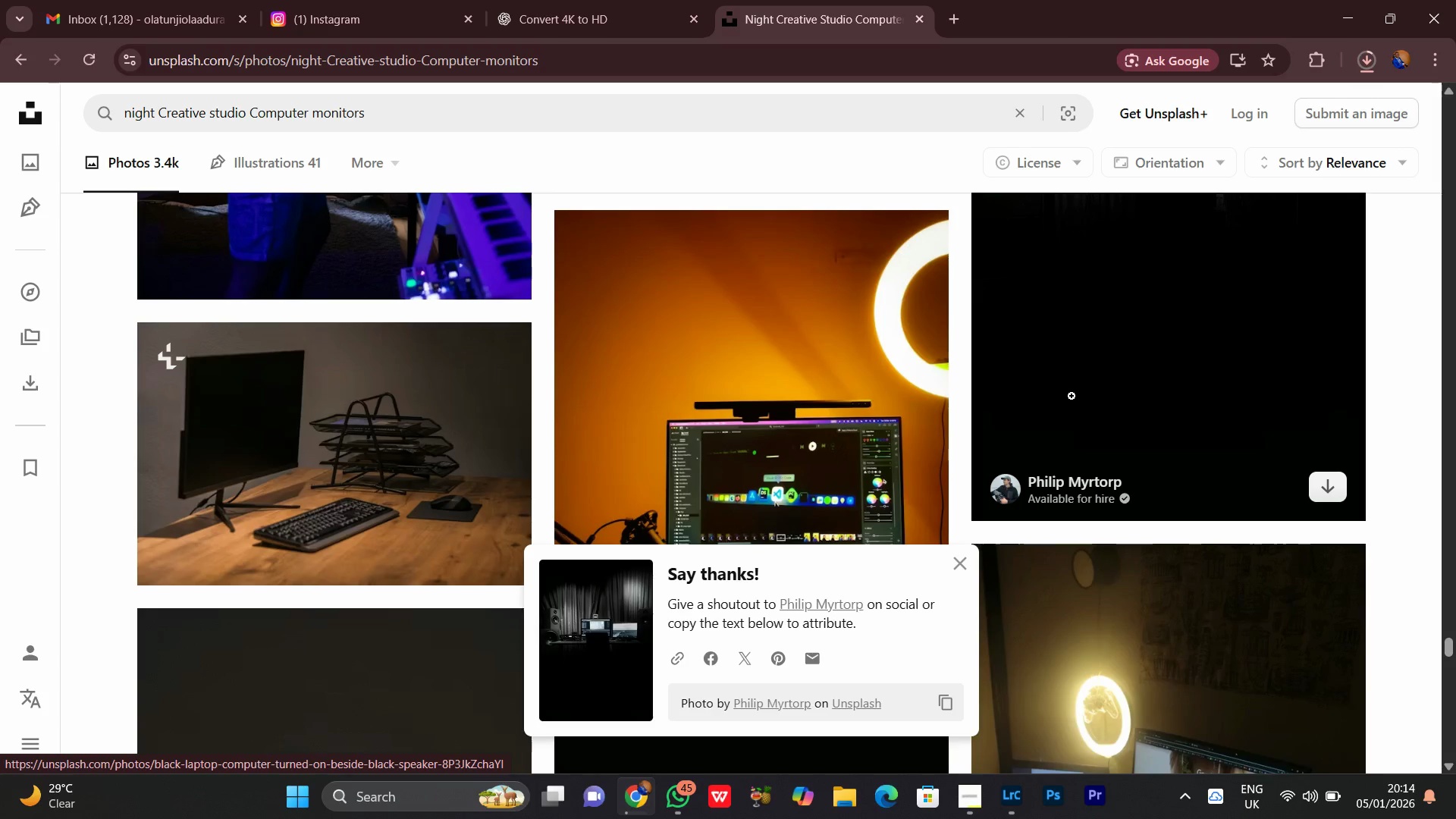 
left_click([953, 554])
 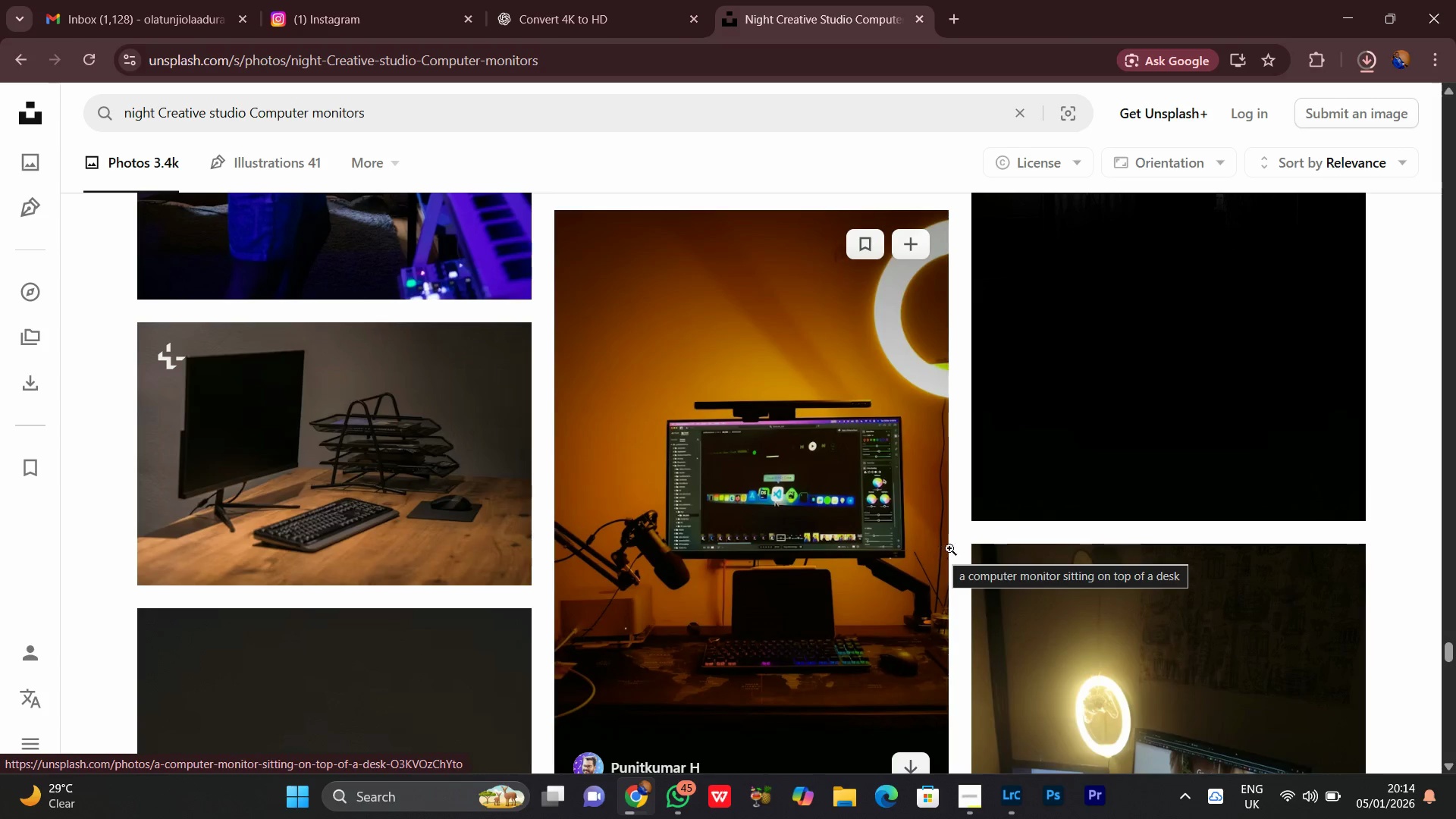 
mouse_move([1065, 670])
 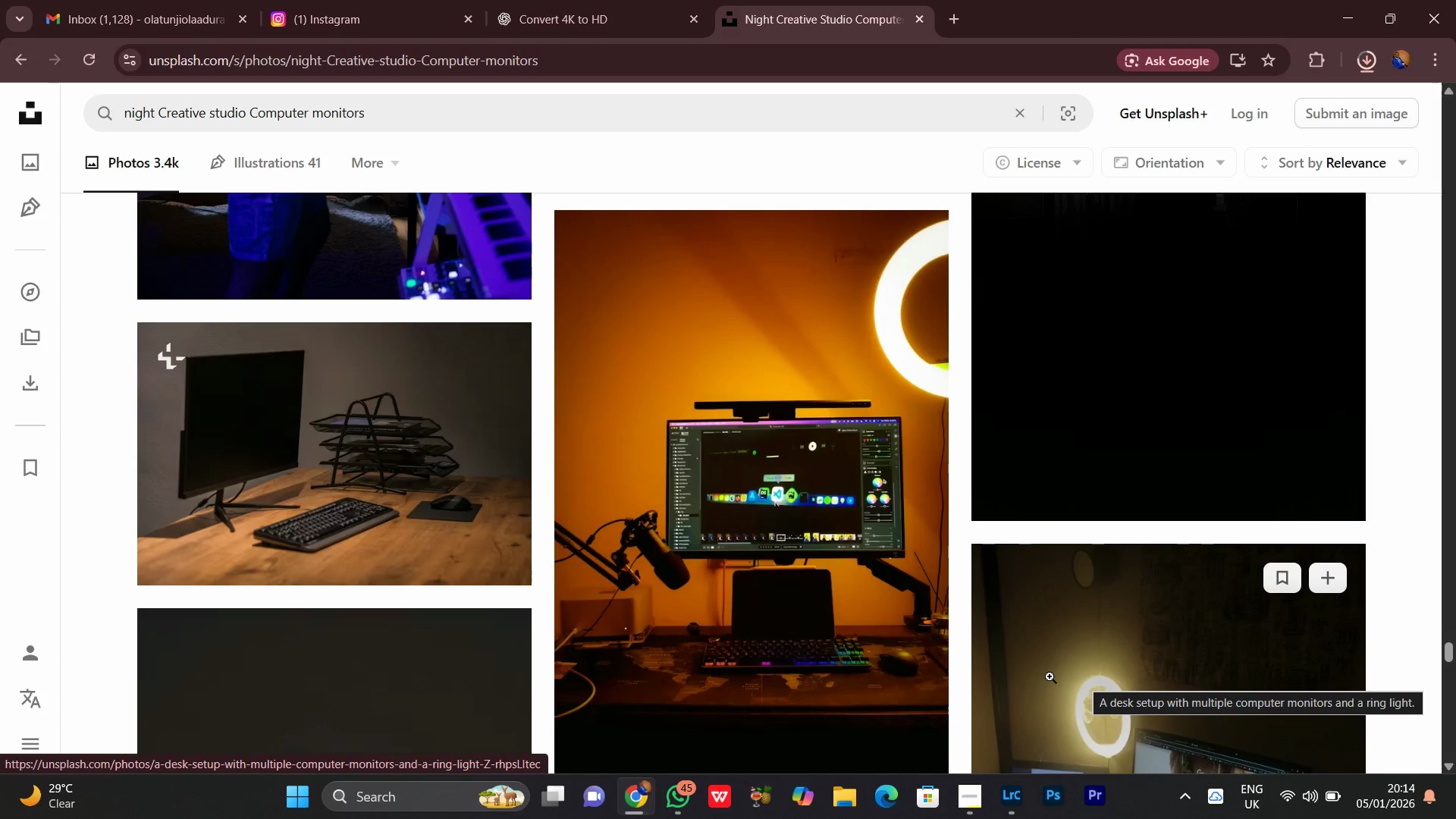 
wait(8.84)
 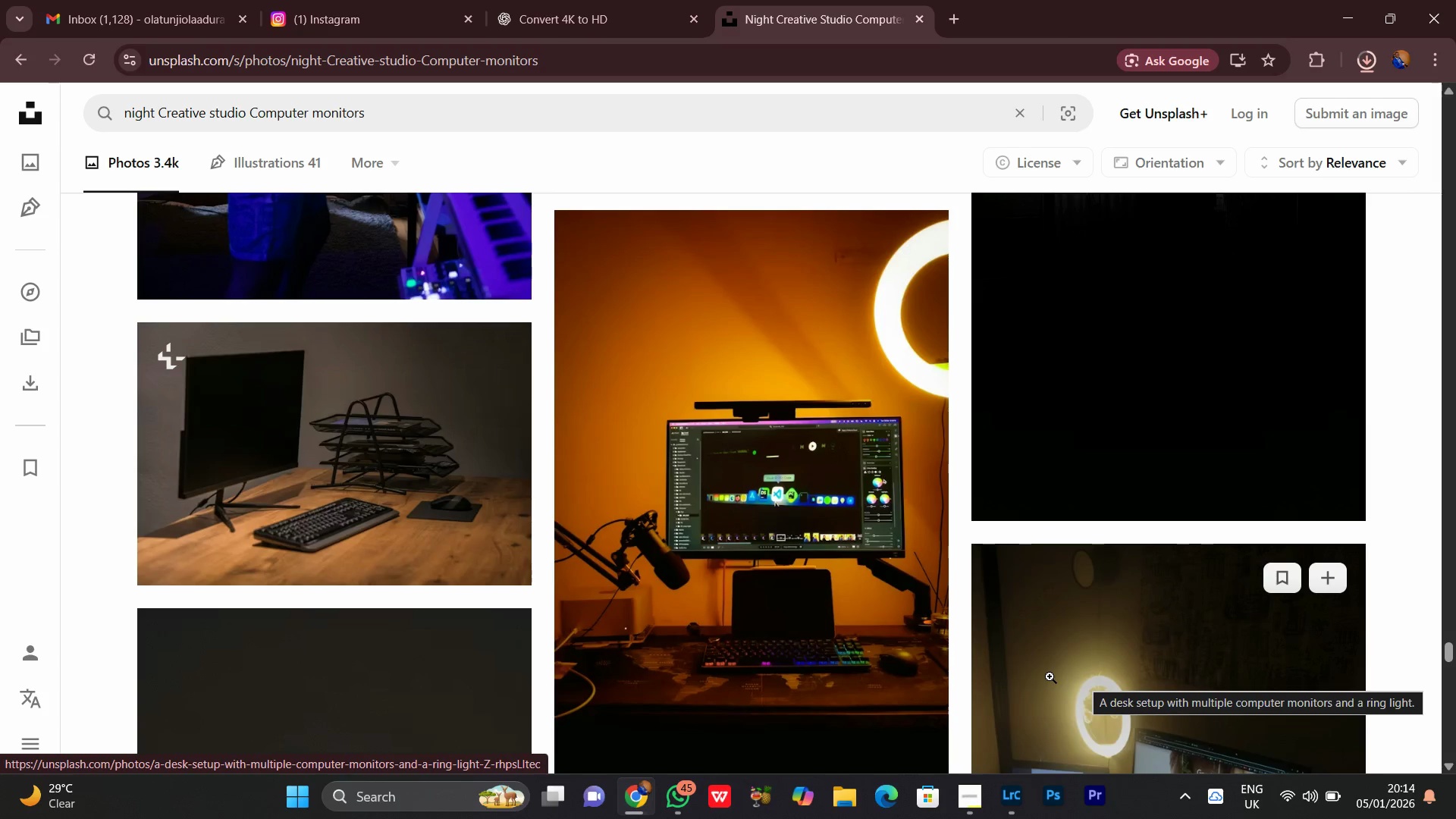 
scroll: coordinate [1115, 688], scroll_direction: down, amount: 2.0
 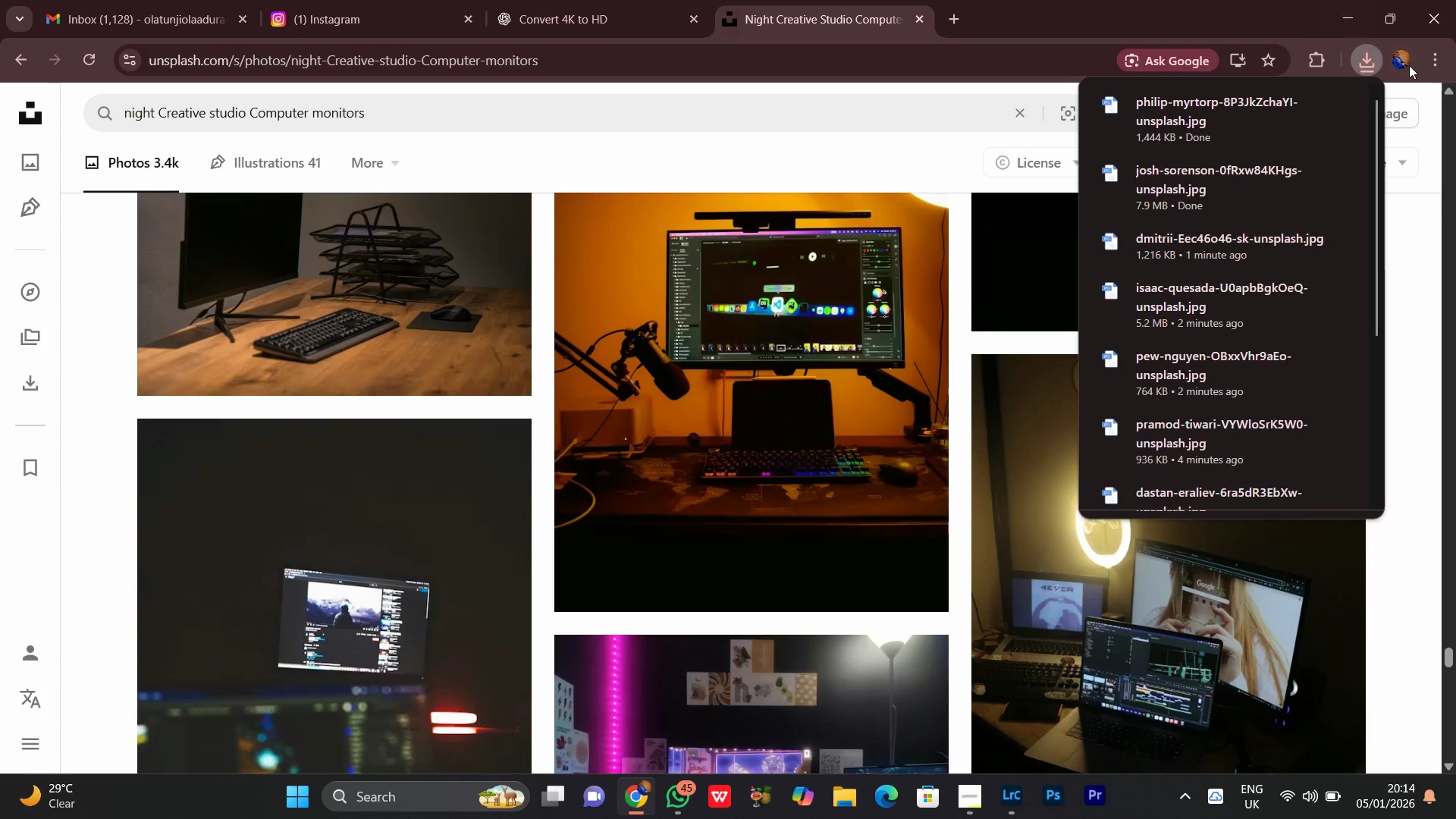 
left_click([1367, 60])
 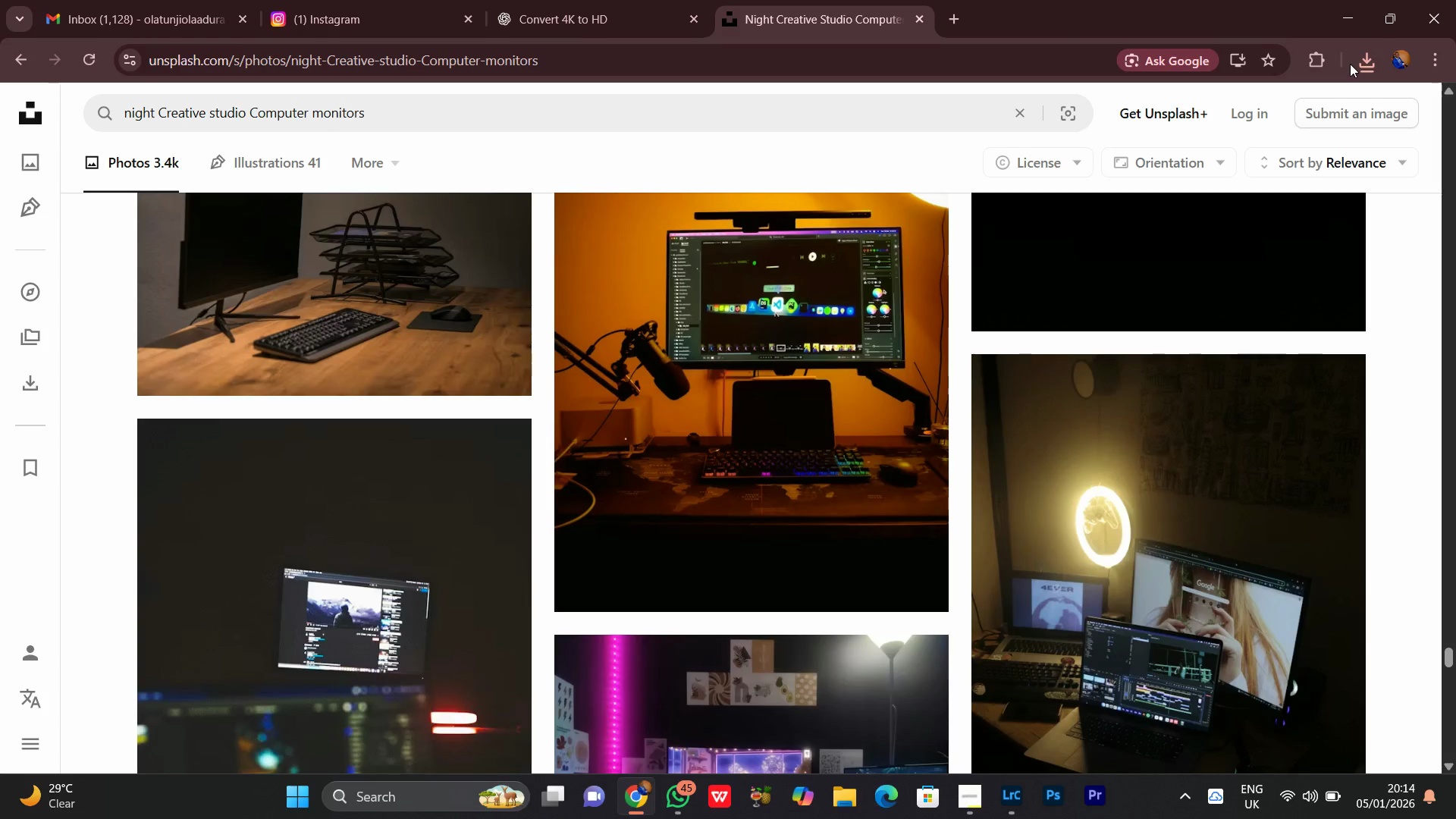 
wait(11.09)
 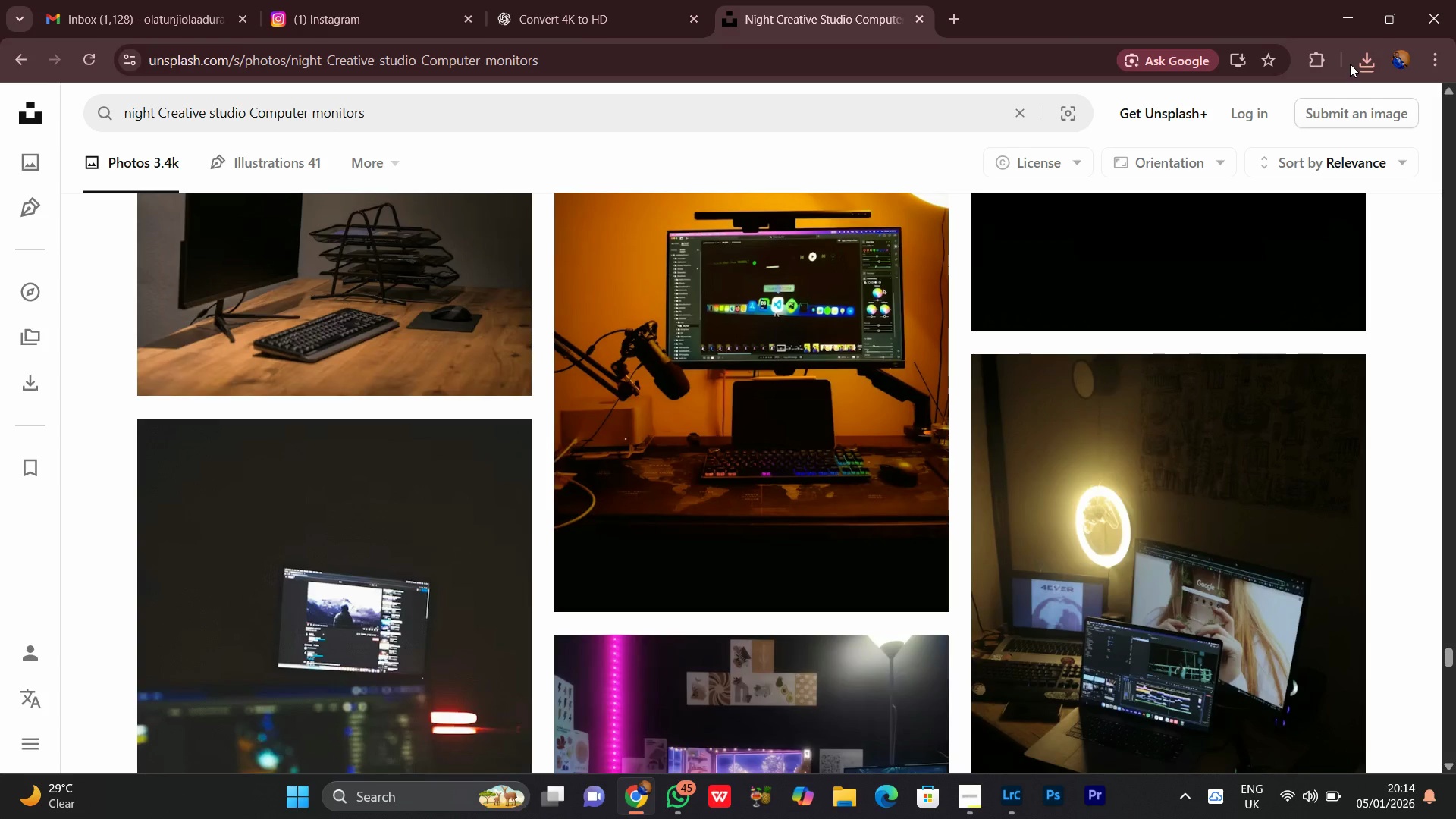 
scroll: coordinate [949, 463], scroll_direction: down, amount: 4.0
 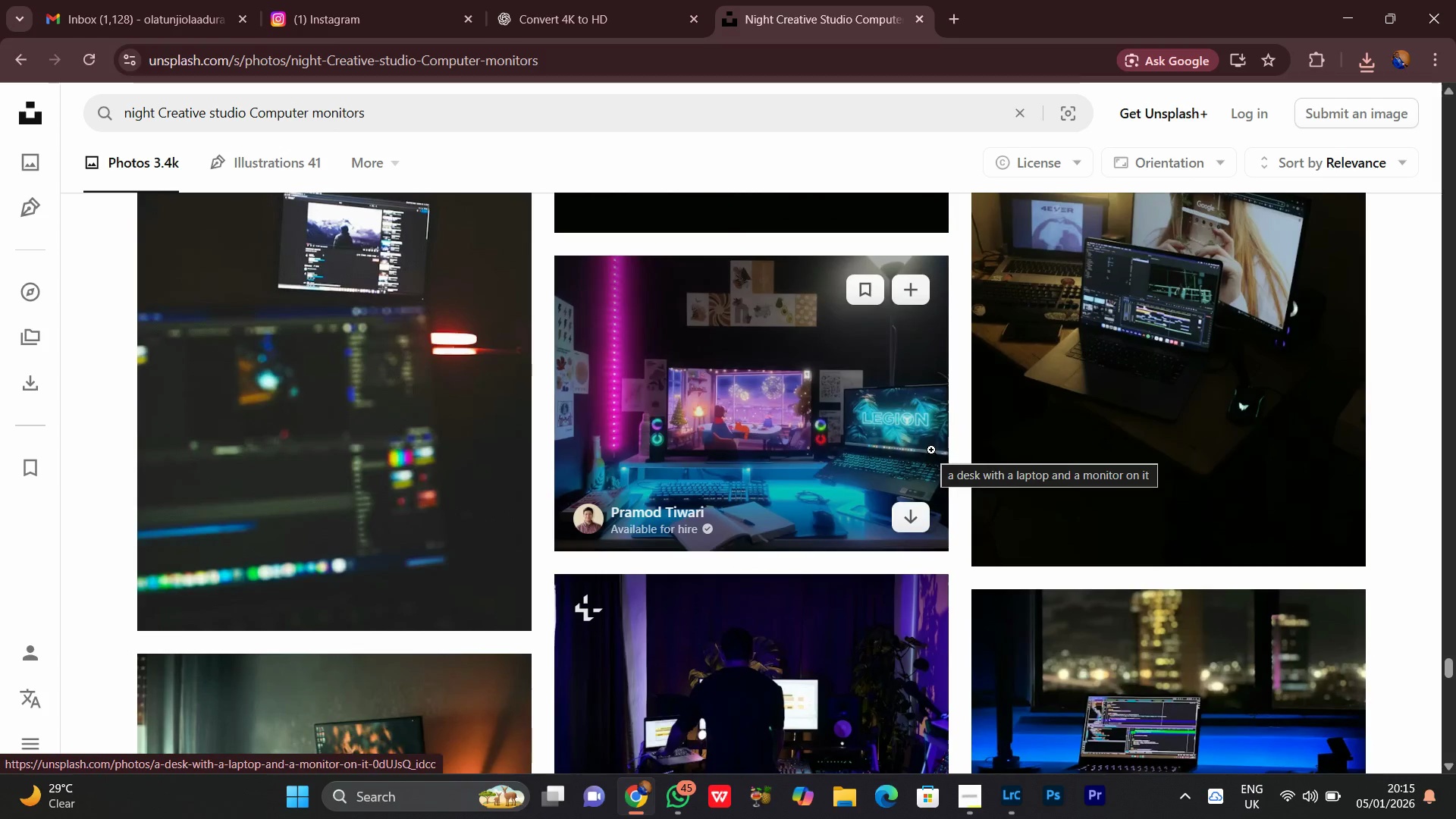 
wait(5.22)
 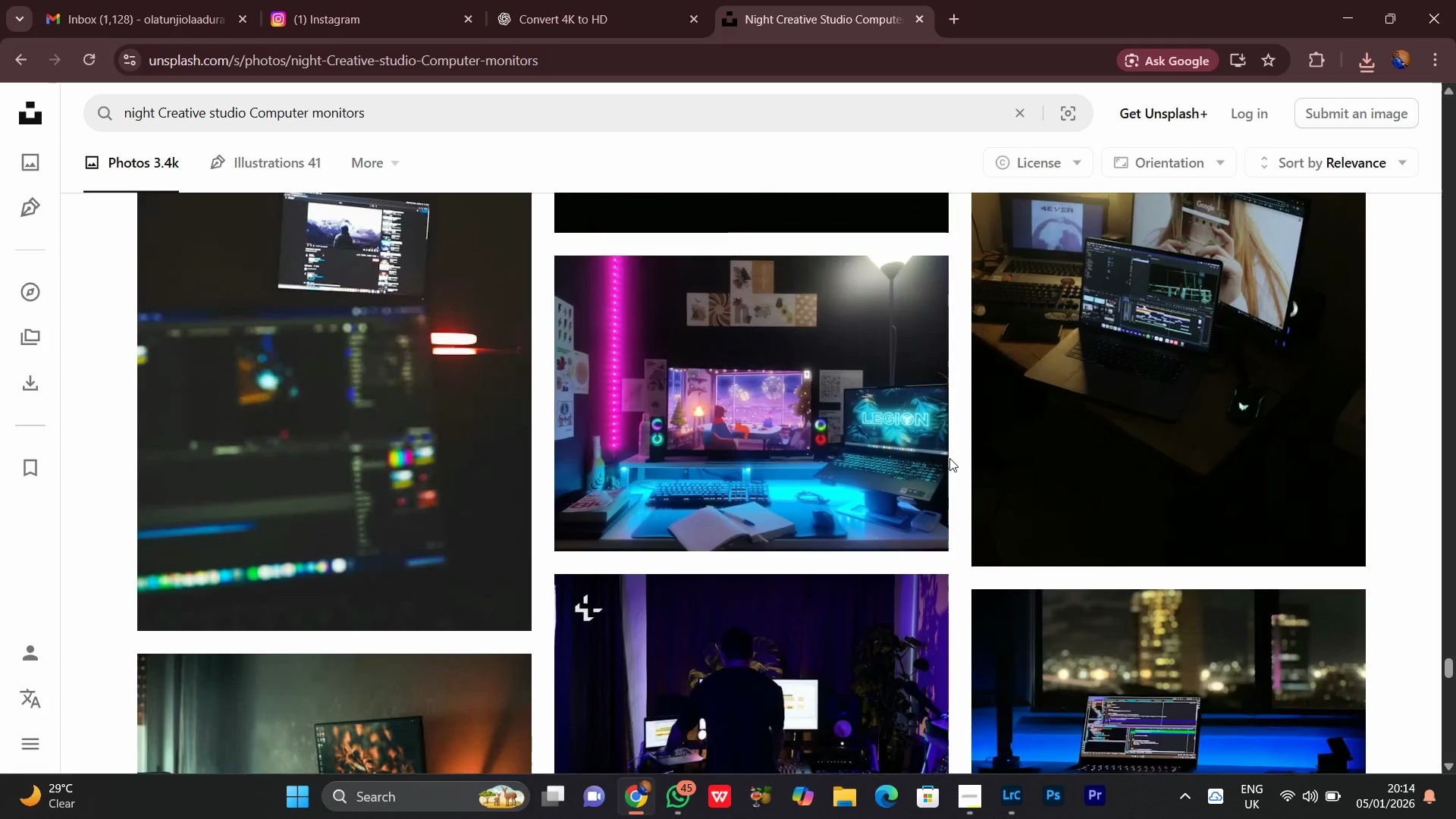 
scroll: coordinate [931, 450], scroll_direction: down, amount: 1.0
 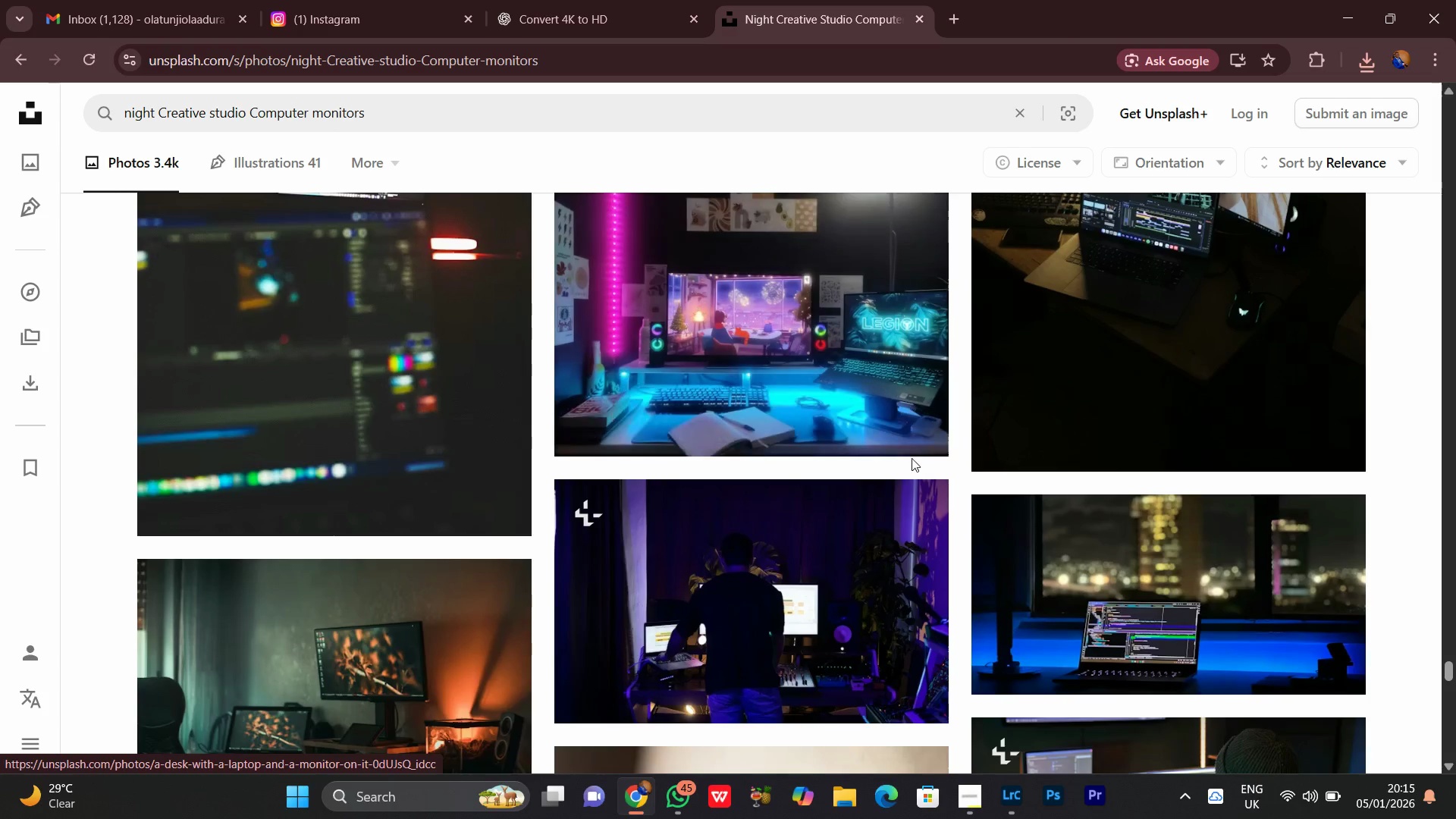 
wait(7.47)
 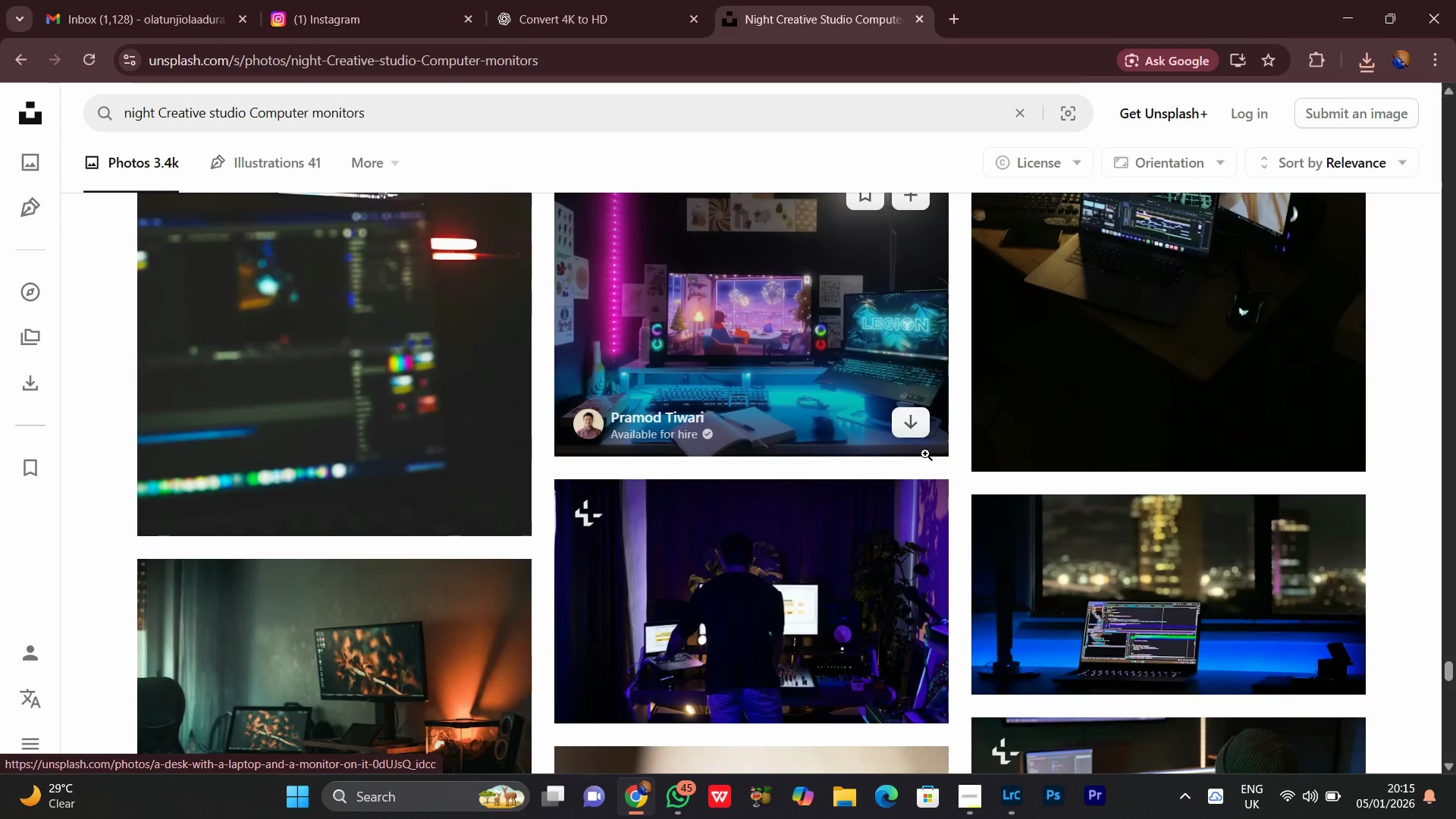 
scroll: coordinate [896, 476], scroll_direction: down, amount: 2.0
 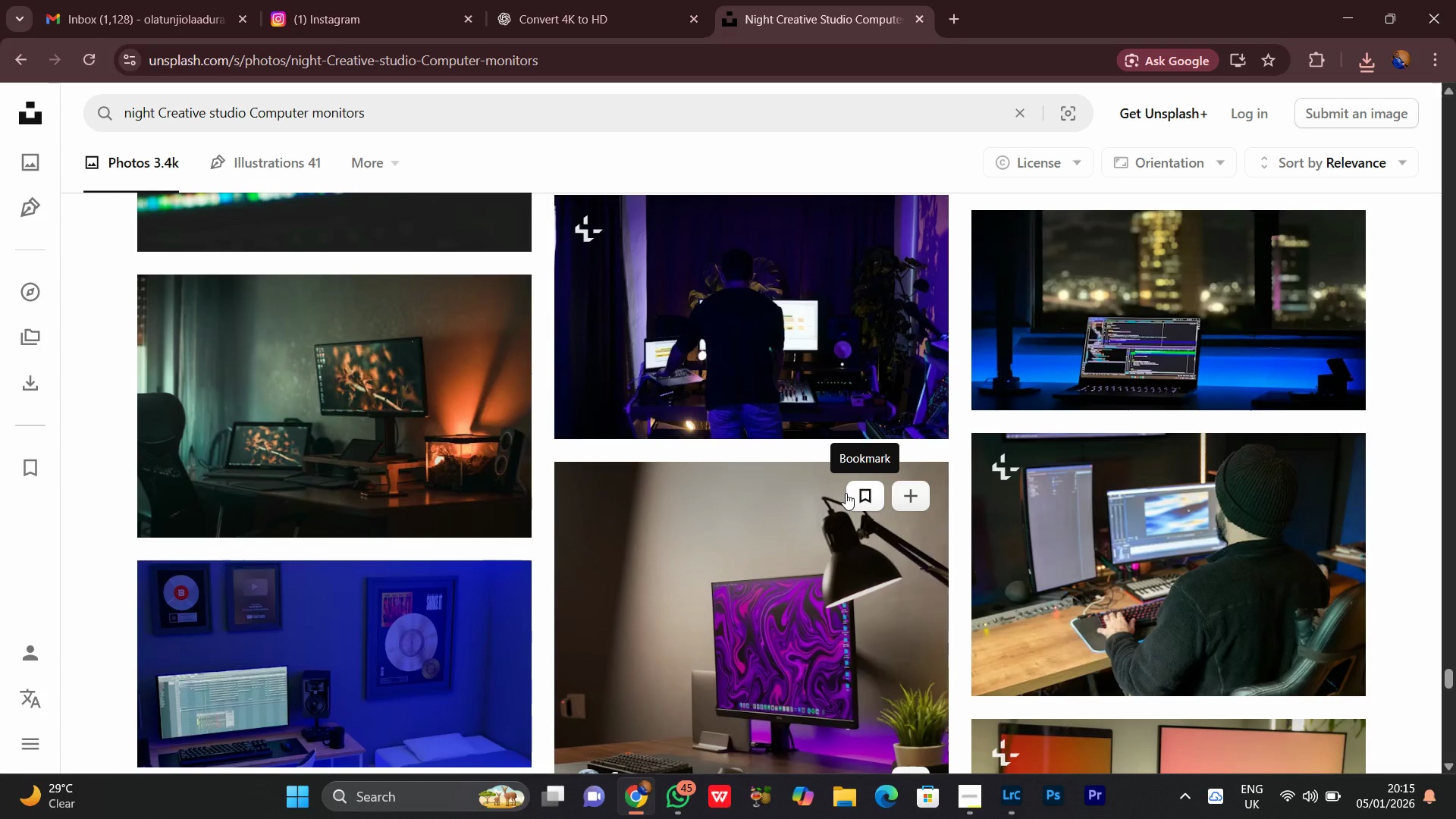 
wait(11.42)
 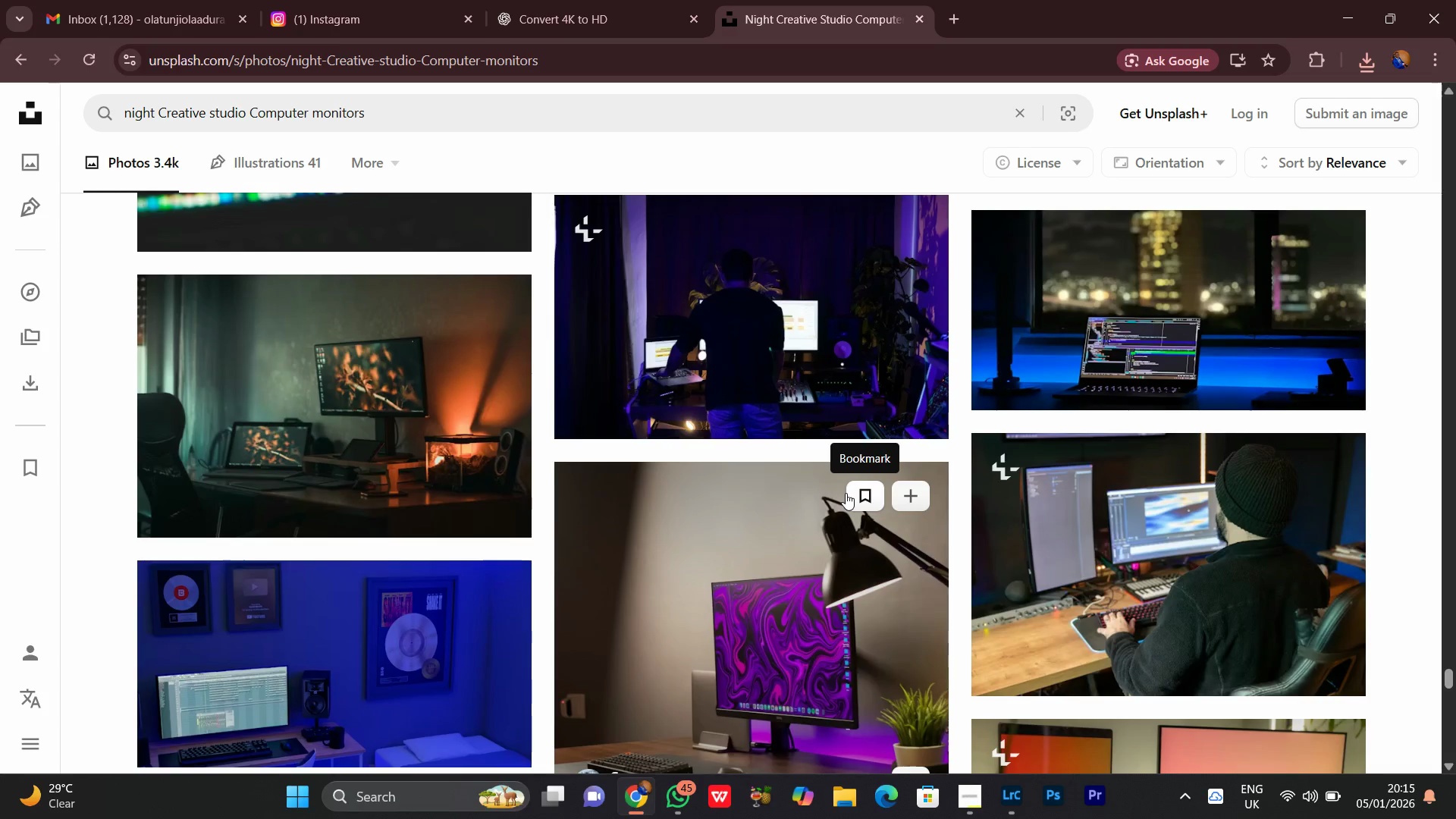 
mouse_move([817, 525])
 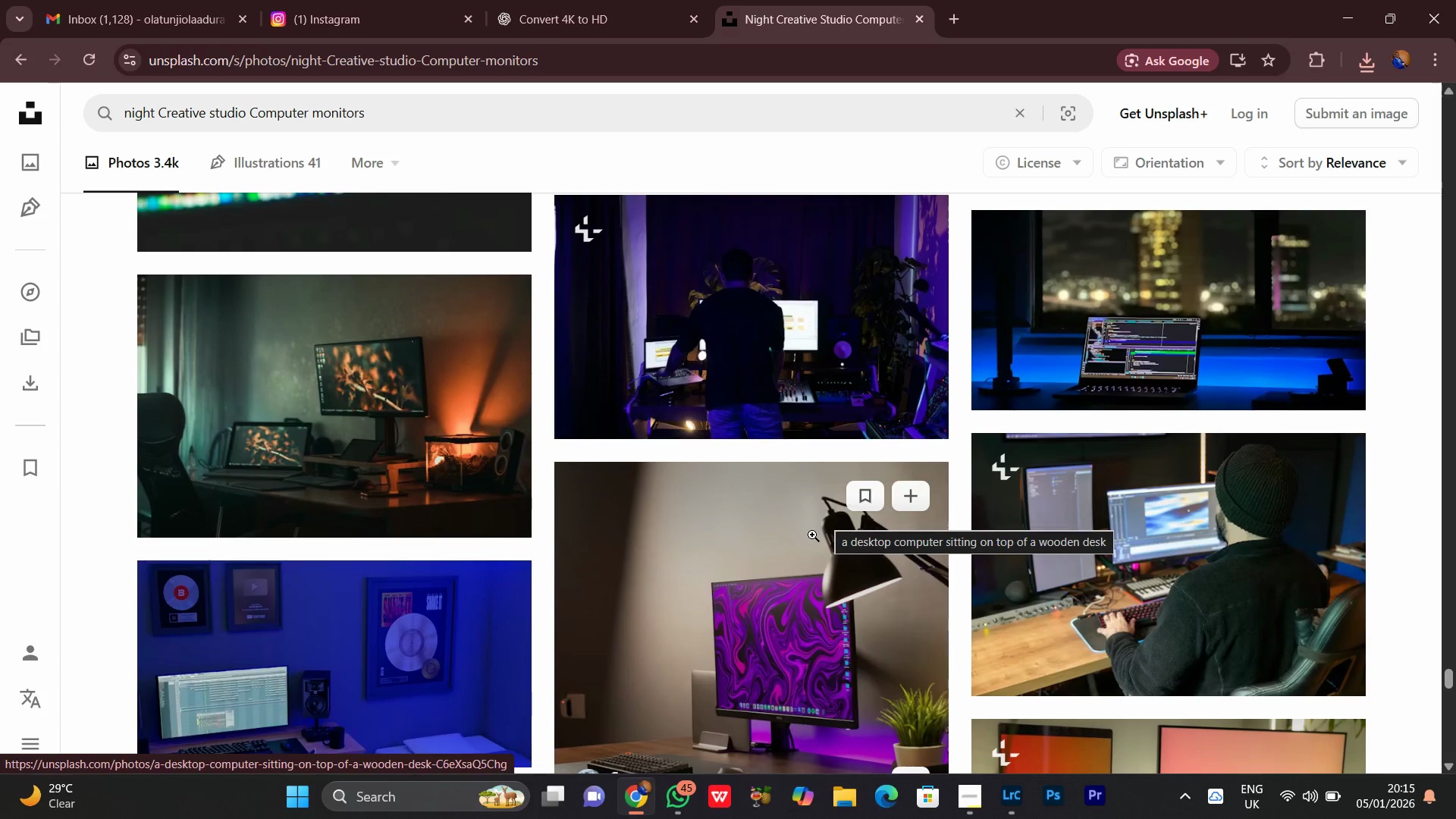 
scroll: coordinate [812, 535], scroll_direction: down, amount: 1.0
 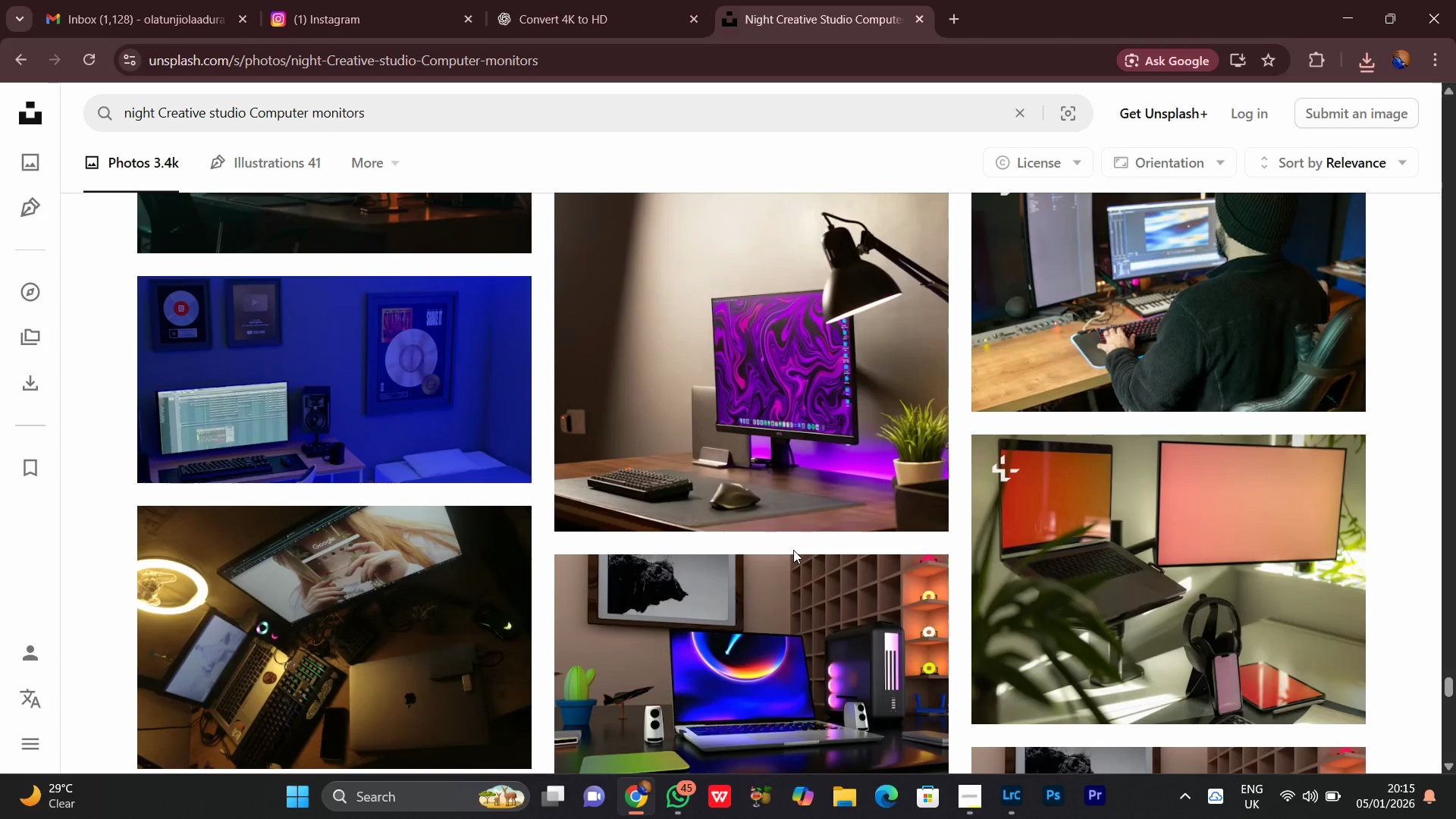 
wait(9.08)
 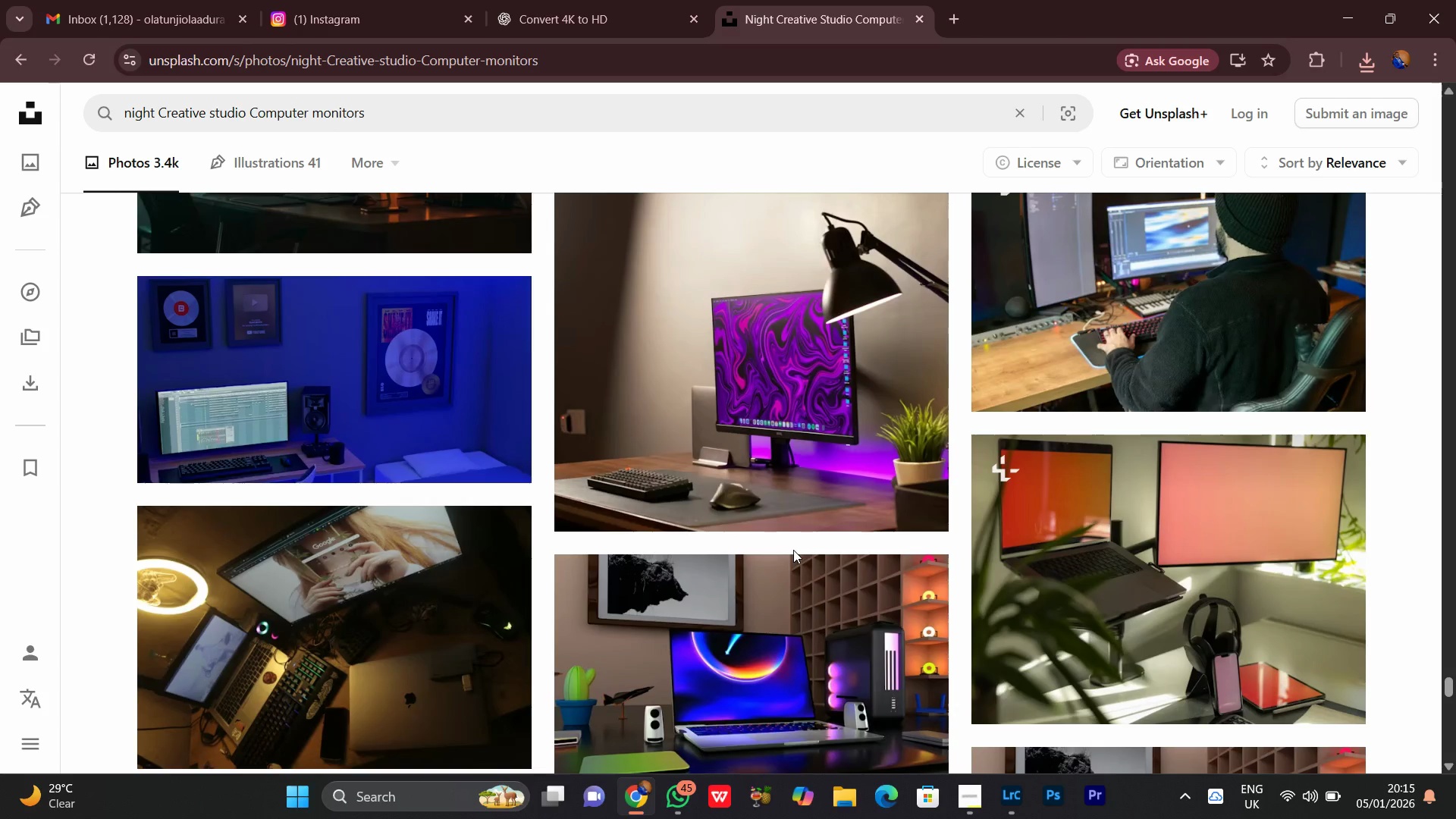 
scroll: coordinate [773, 575], scroll_direction: down, amount: 6.0
 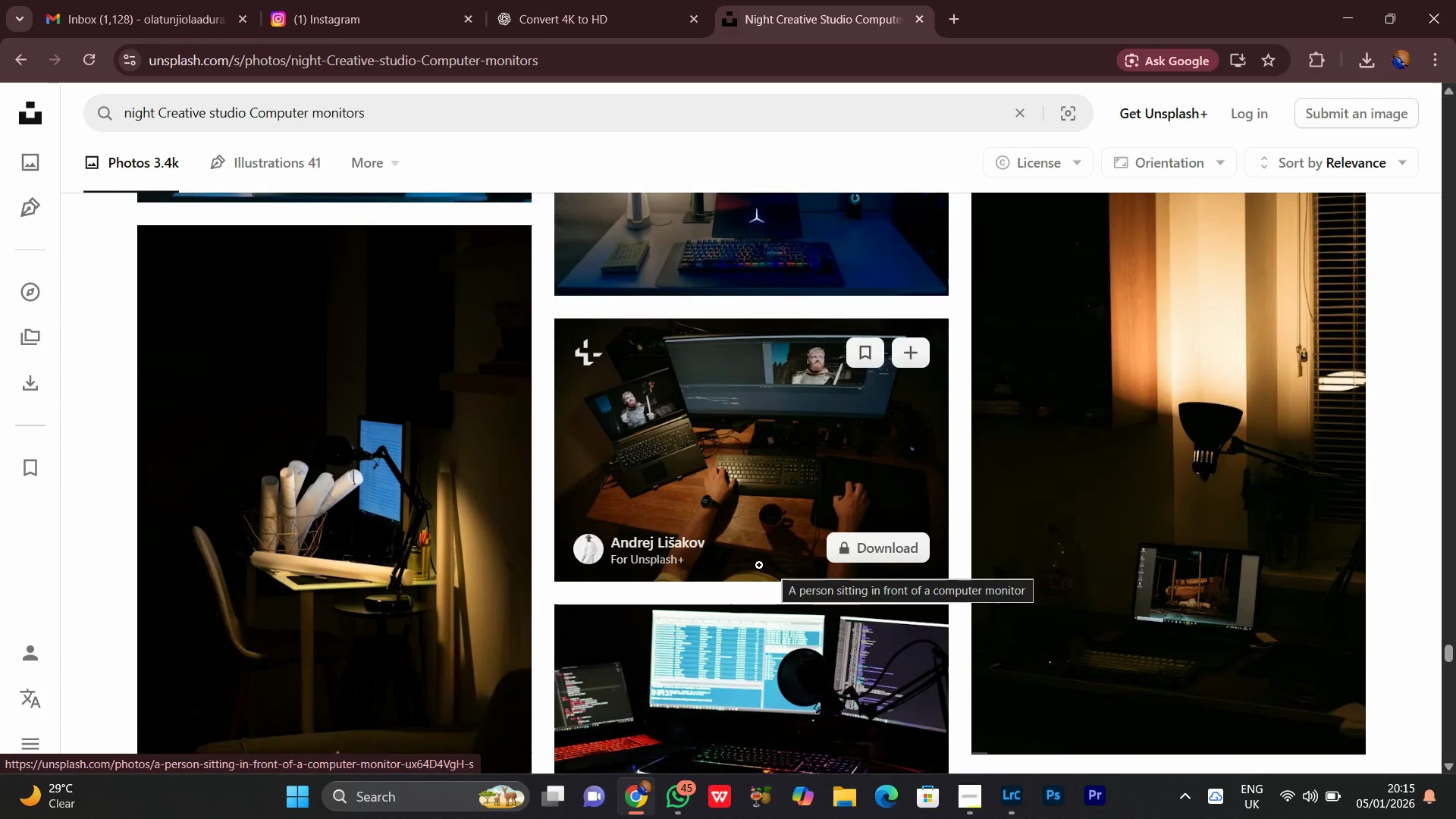 
wait(10.14)
 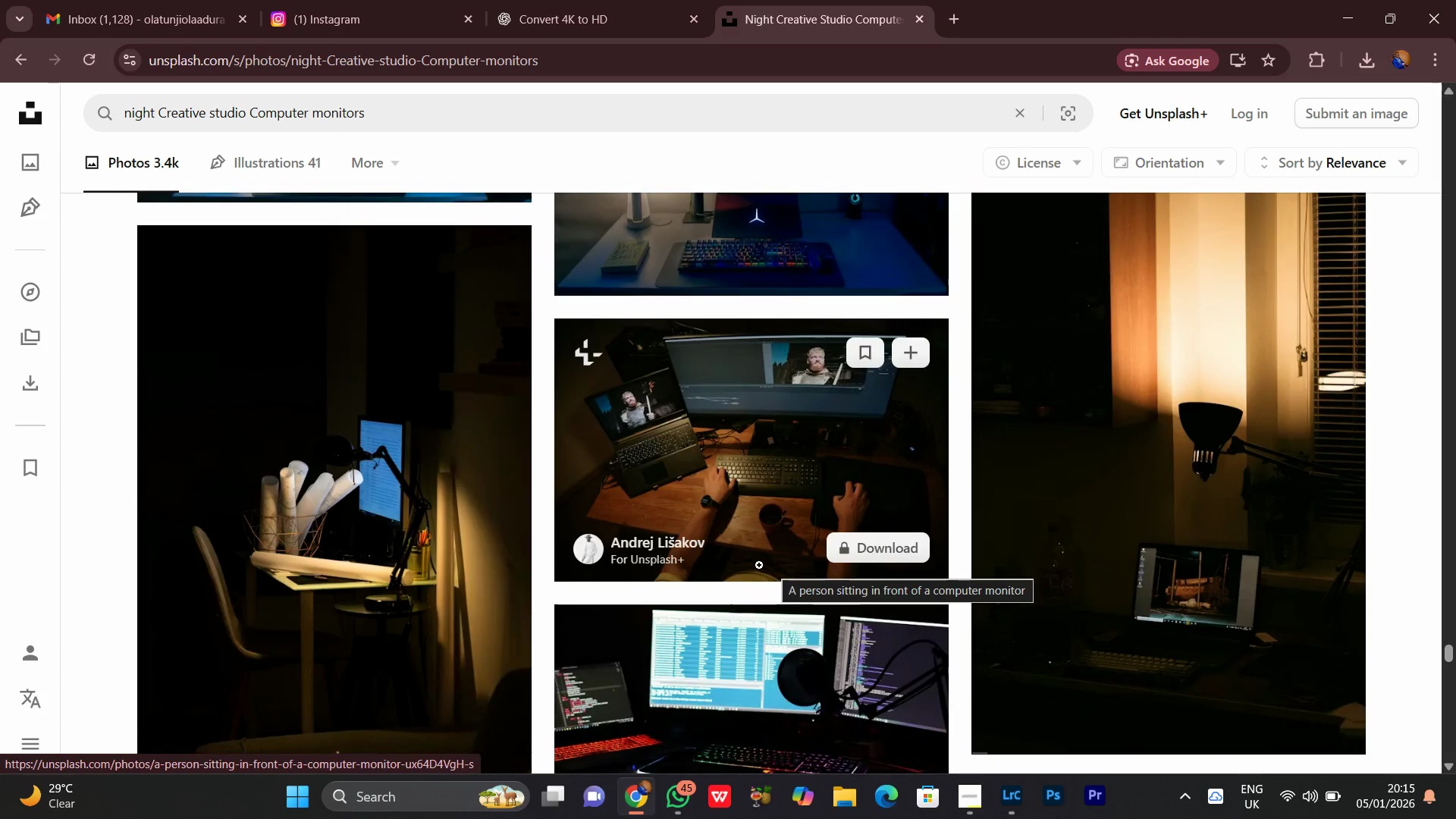 
scroll: coordinate [937, 466], scroll_direction: down, amount: 1.0
 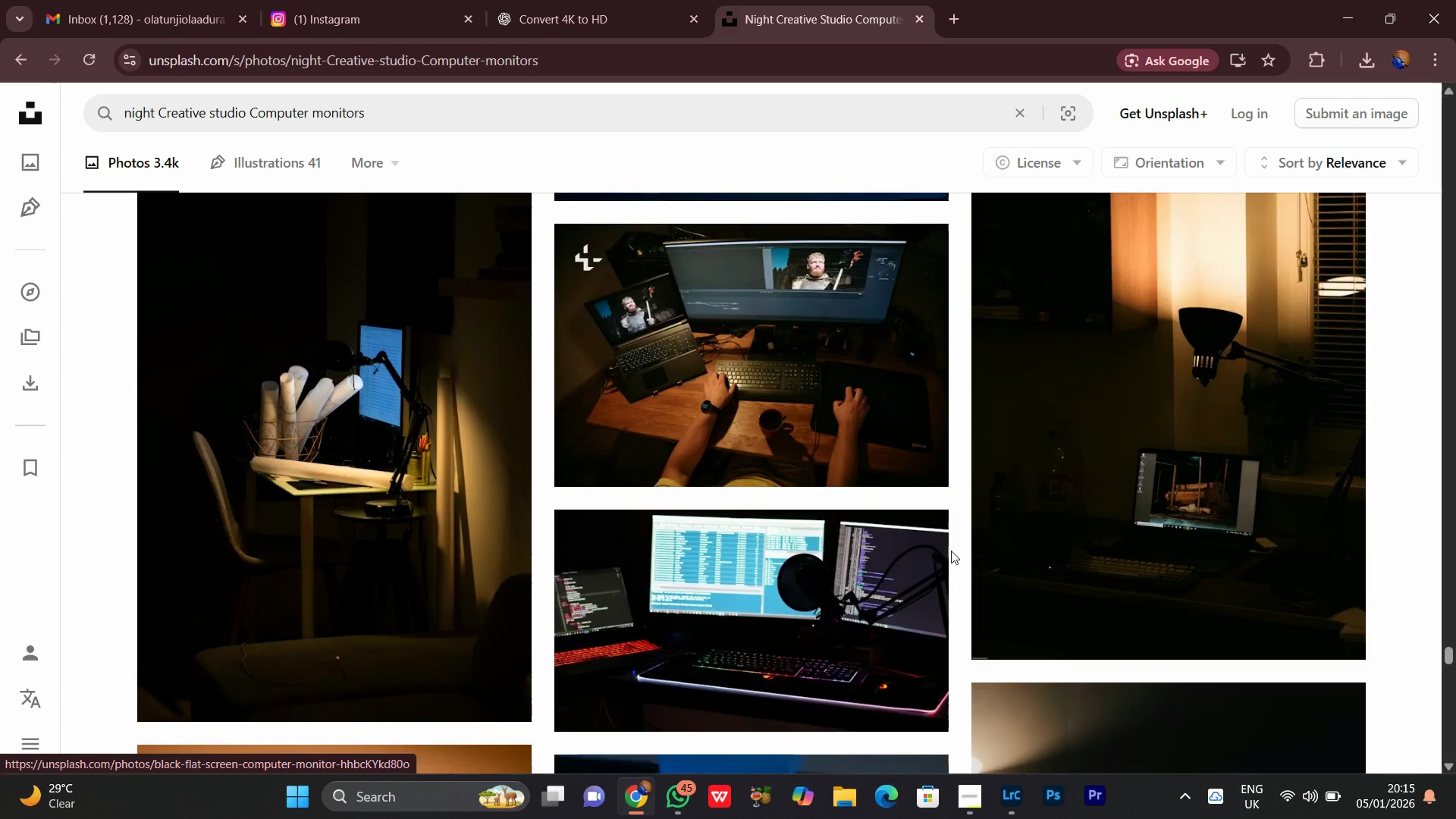 
scroll: coordinate [1021, 504], scroll_direction: up, amount: 2.0
 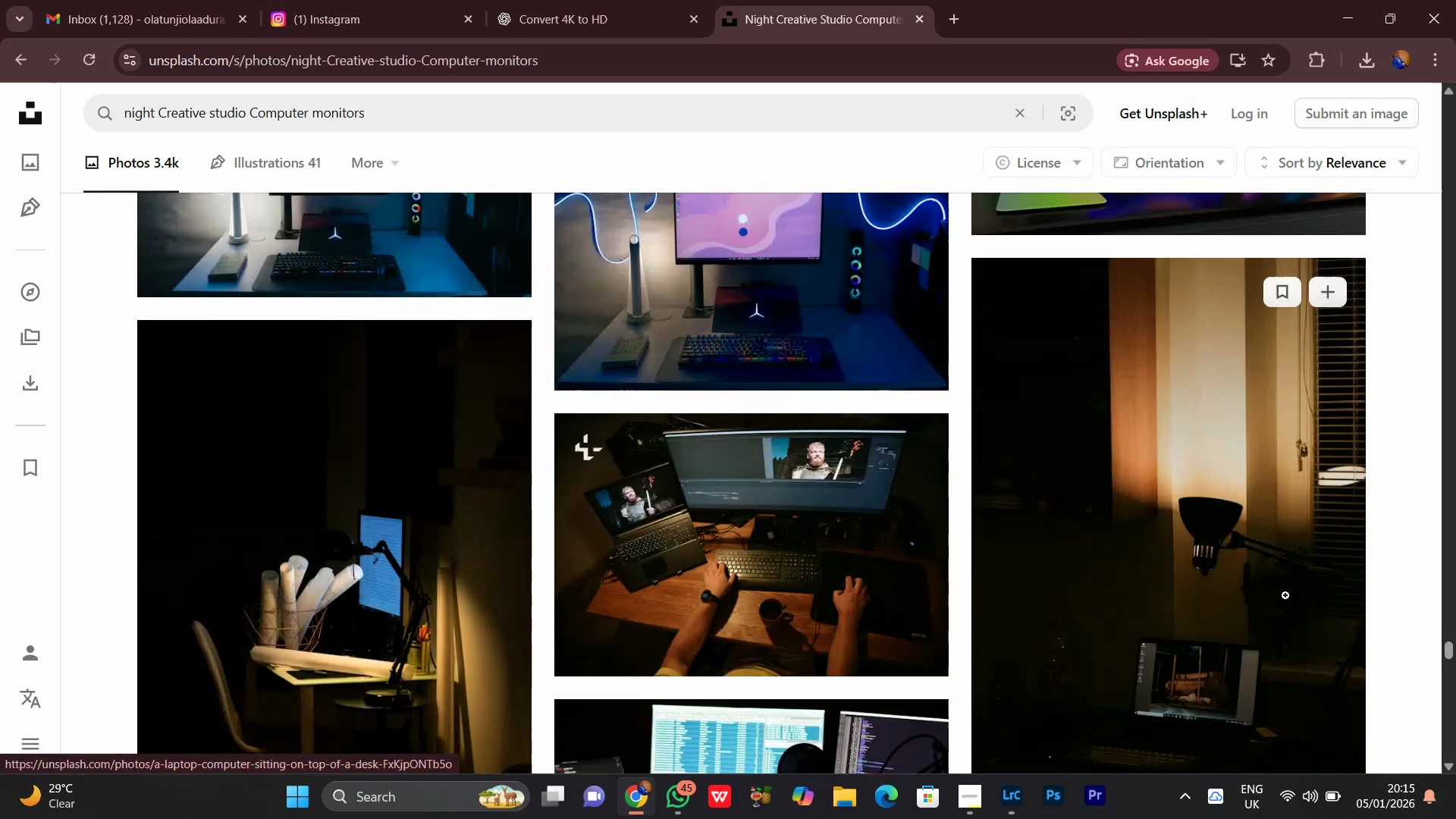 
scroll: coordinate [1291, 592], scroll_direction: down, amount: 2.0
 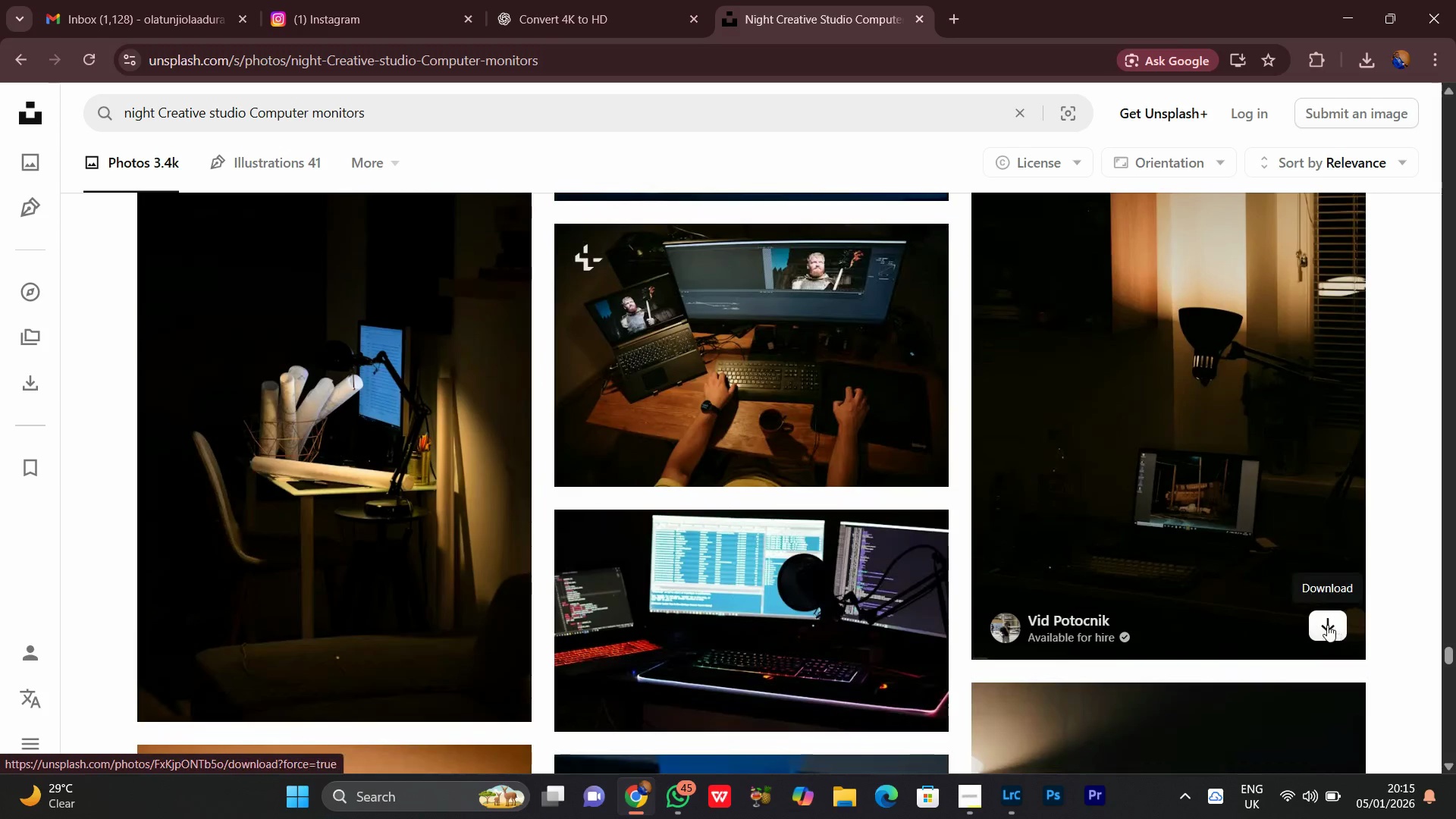 
left_click([1325, 623])
 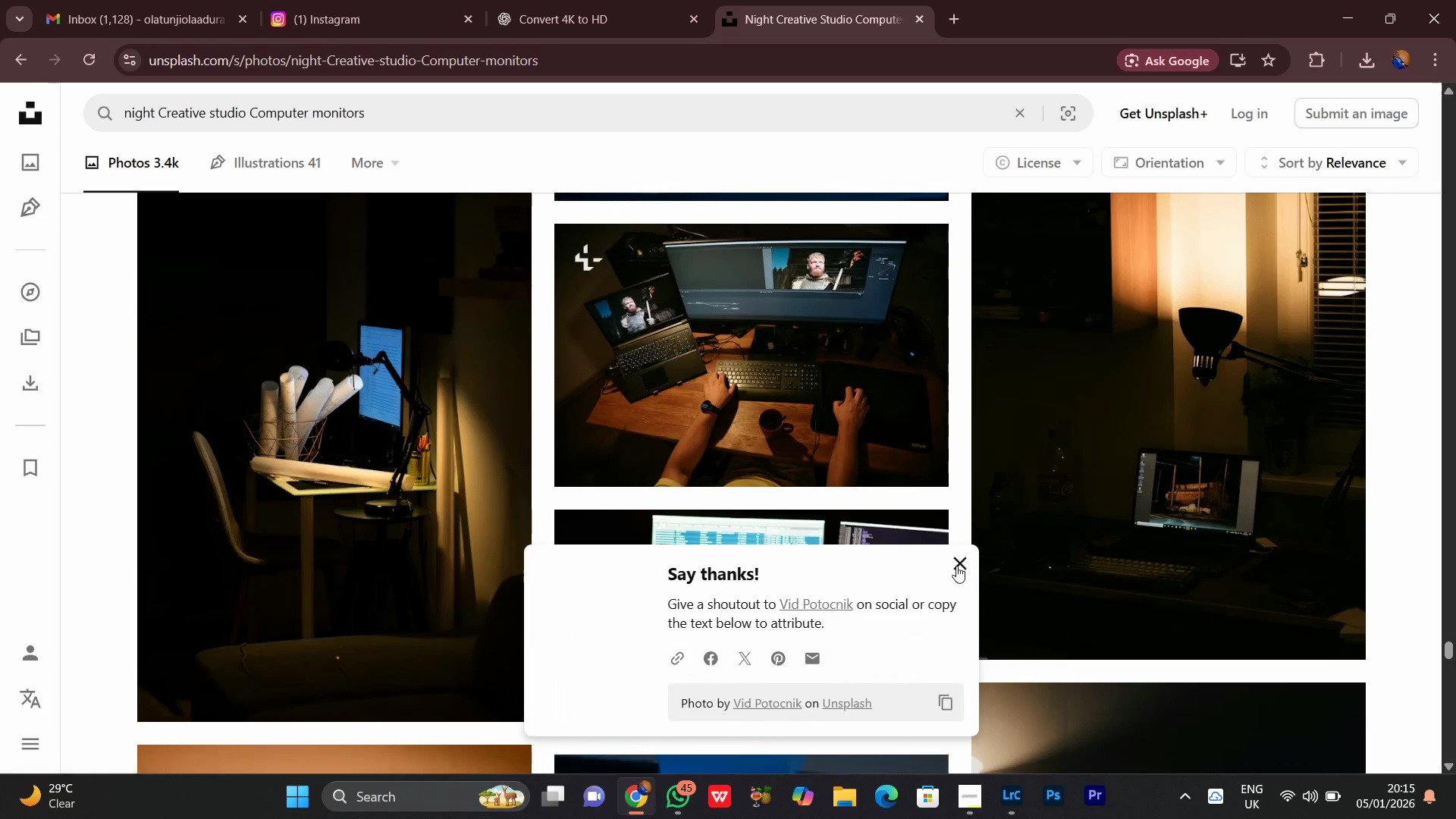 
left_click([962, 564])
 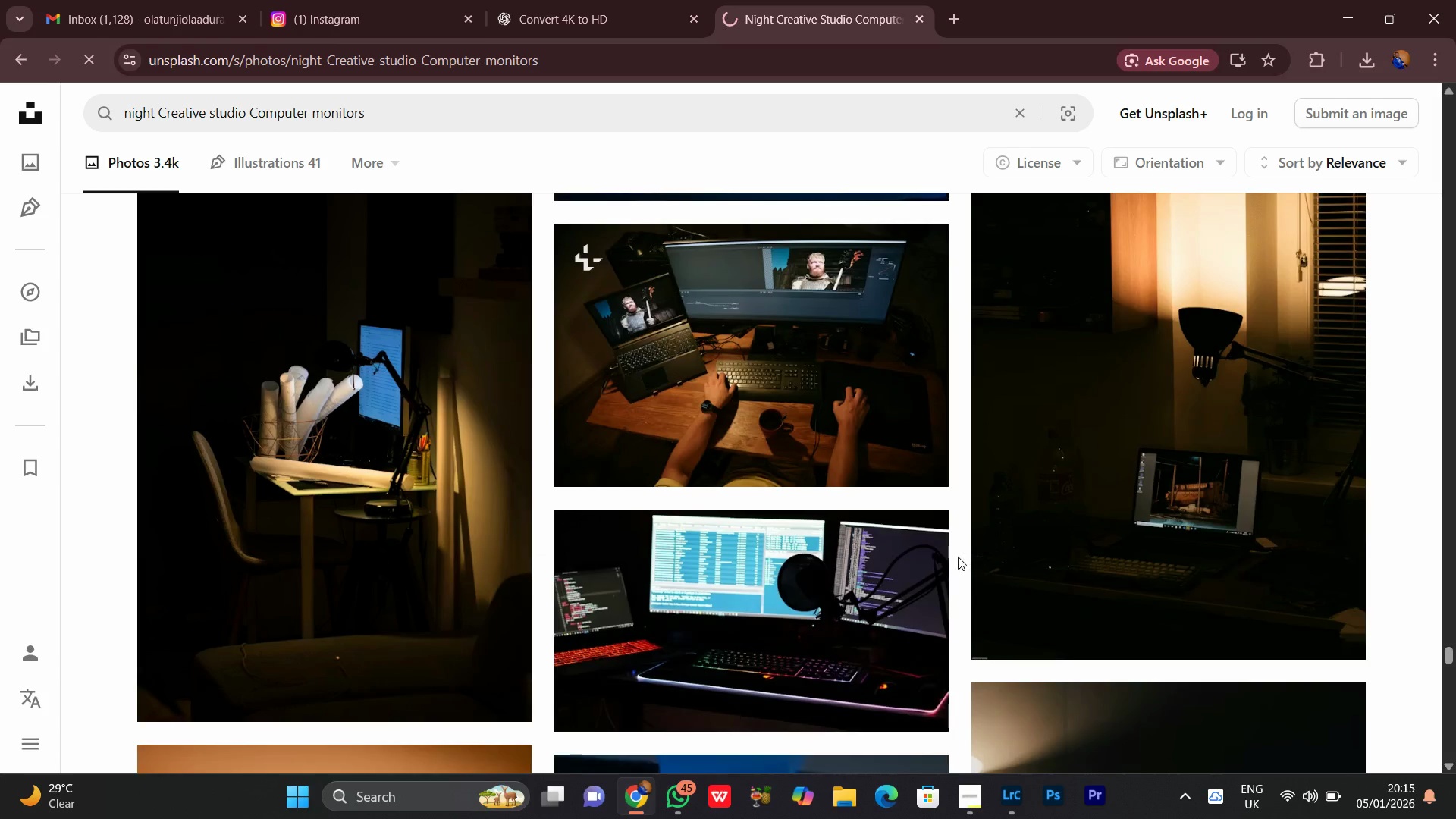 
scroll: coordinate [958, 557], scroll_direction: down, amount: 3.0
 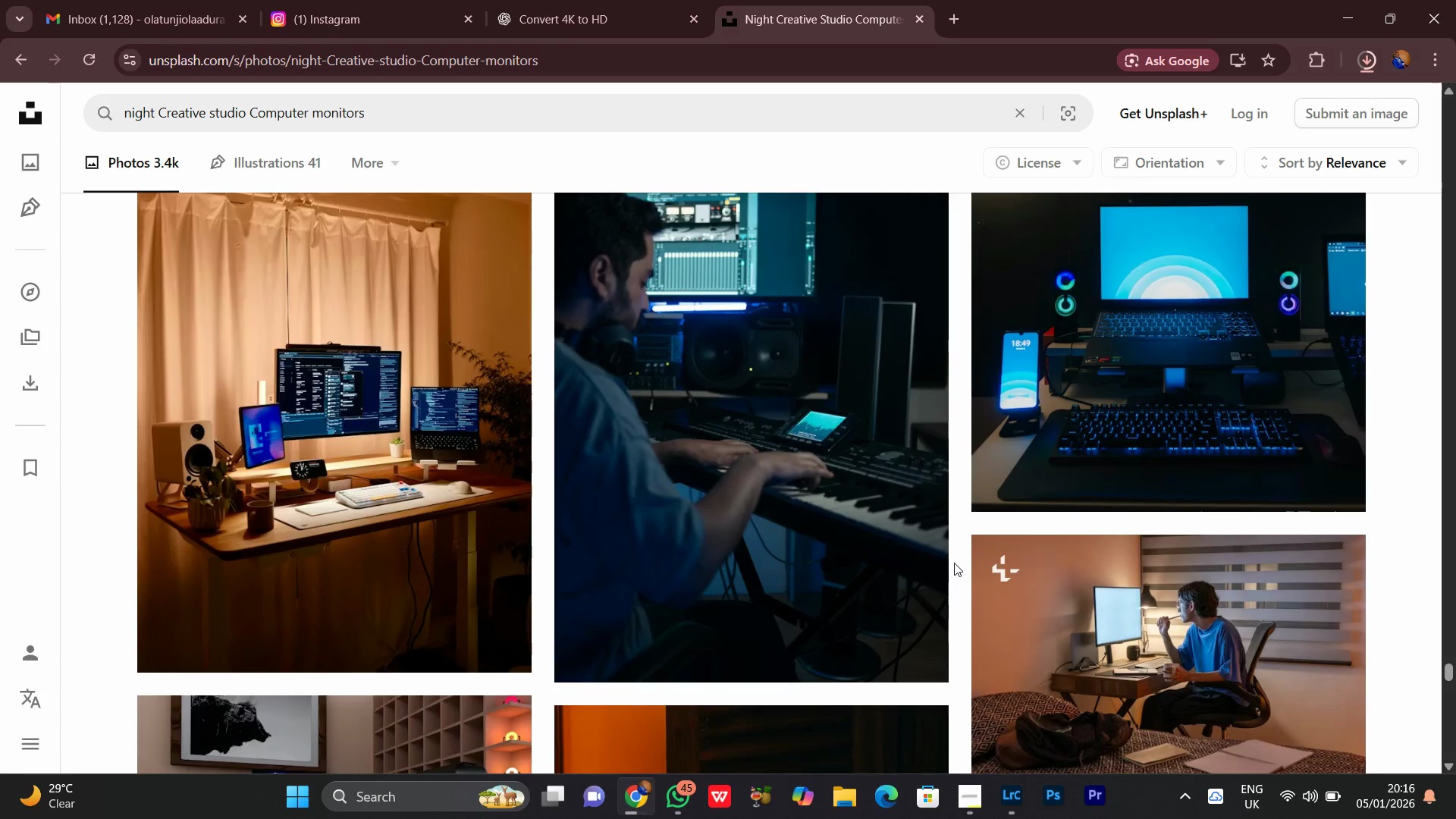 
wait(5.06)
 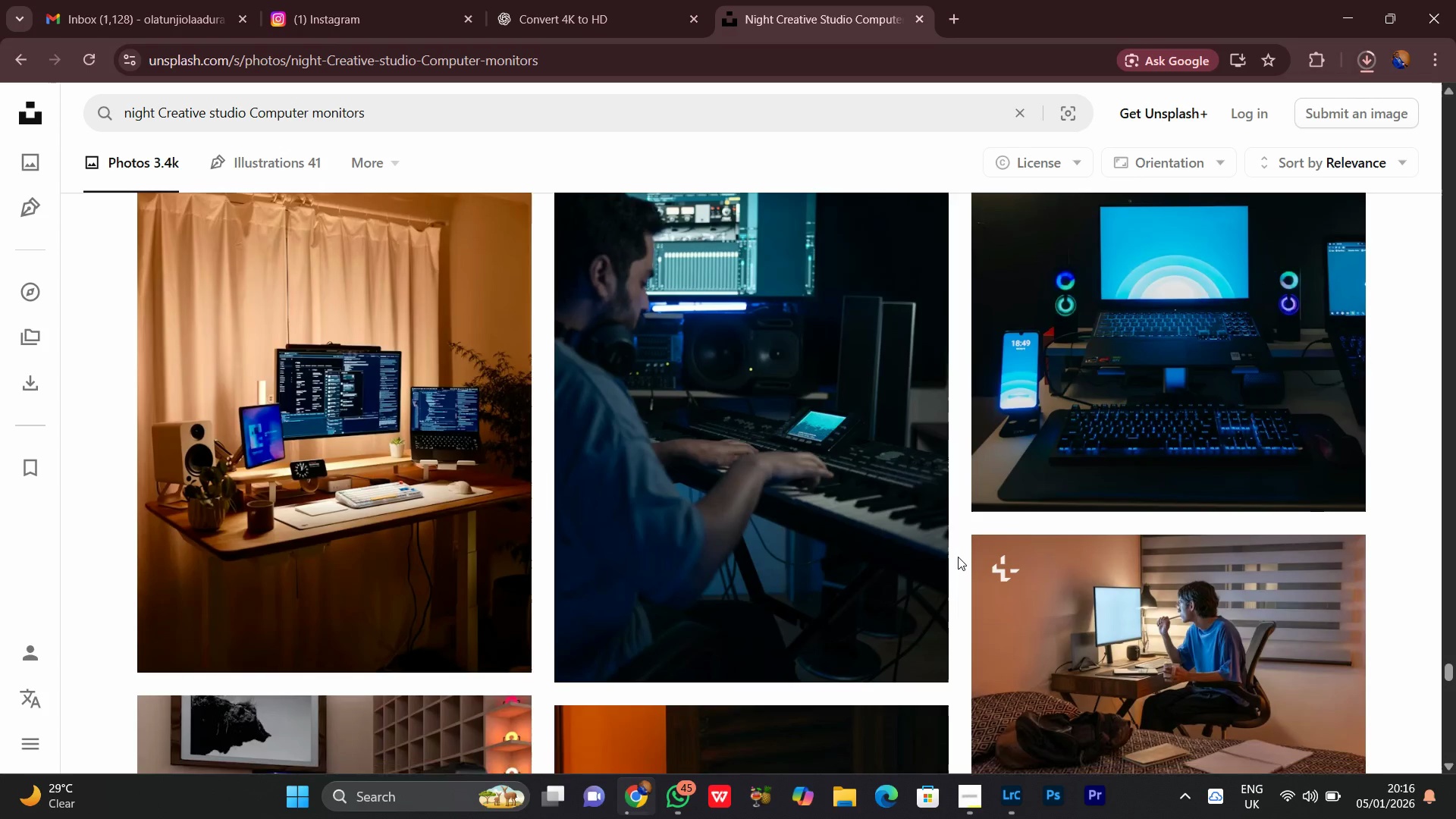 
scroll: coordinate [949, 560], scroll_direction: down, amount: 2.0
 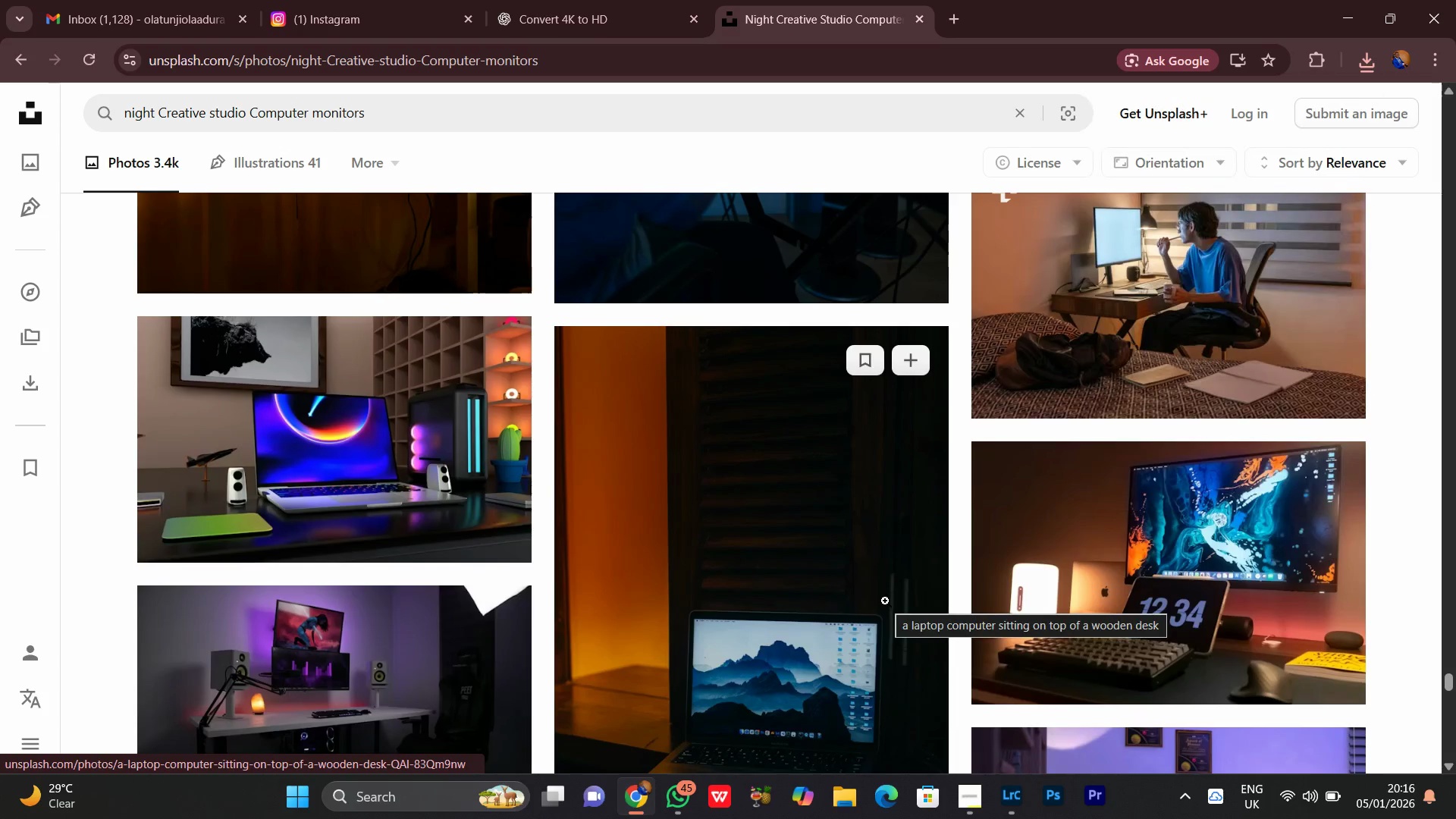 
wait(5.21)
 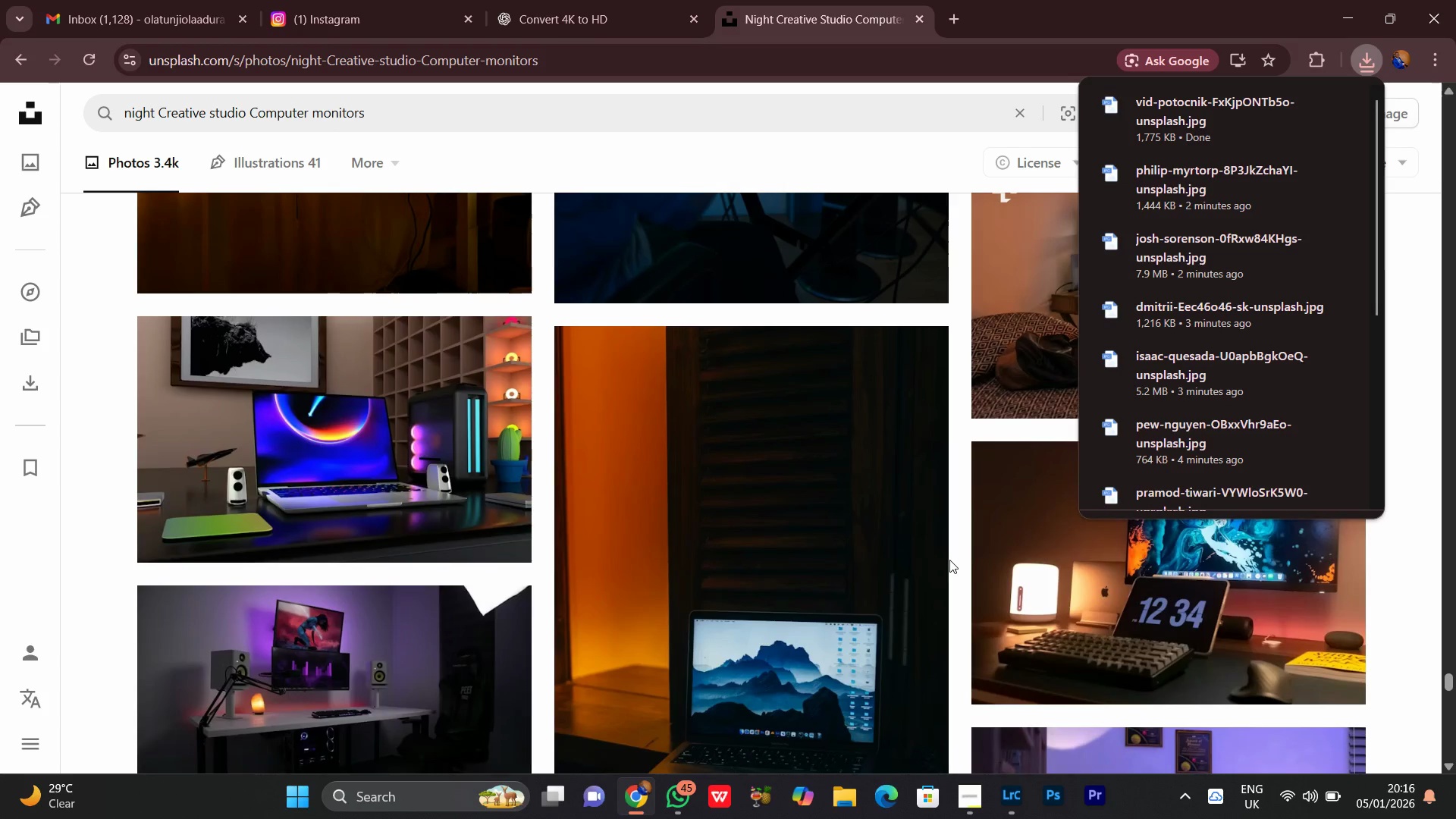 
scroll: coordinate [879, 604], scroll_direction: down, amount: 2.0
 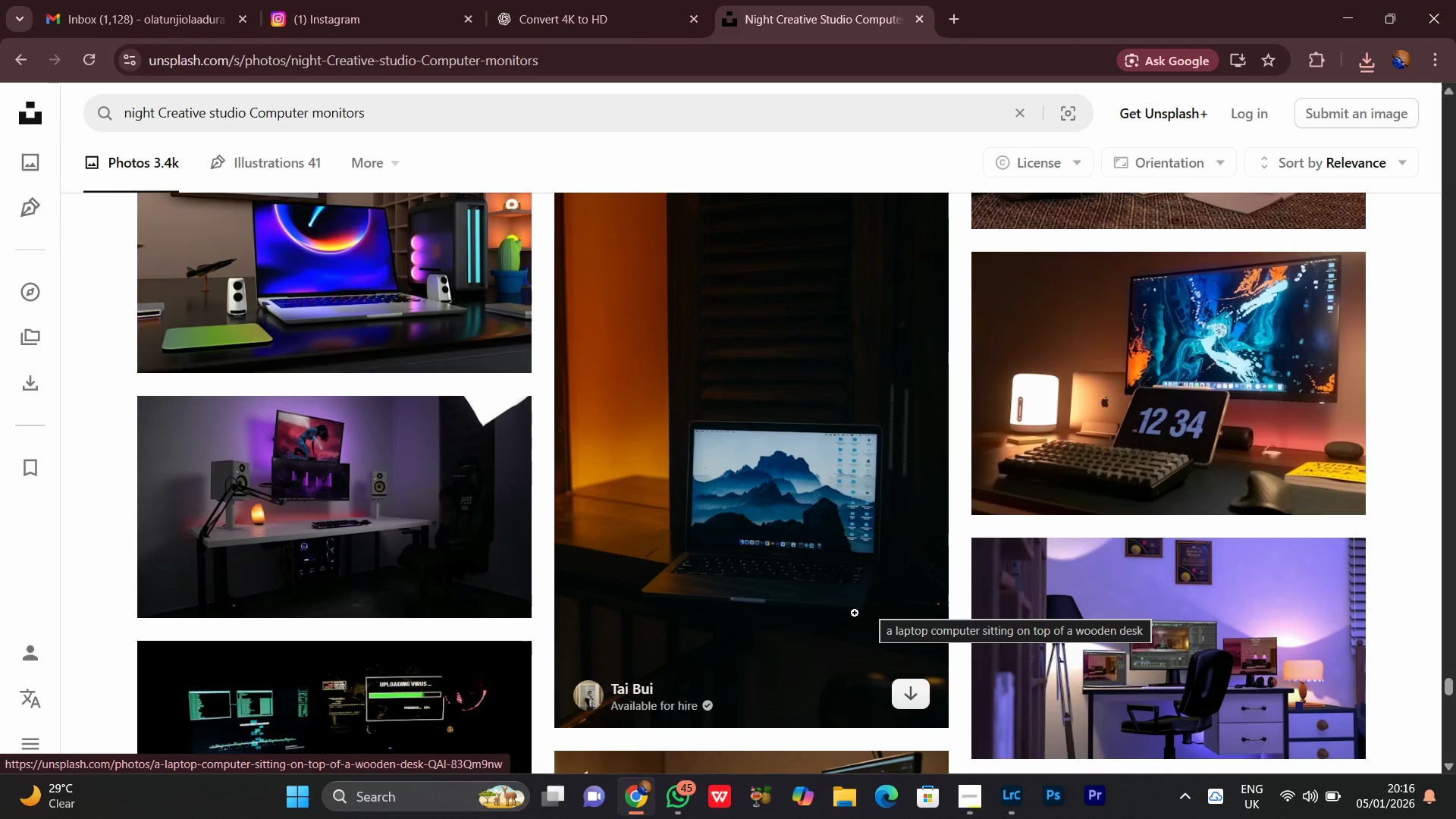 
wait(22.76)
 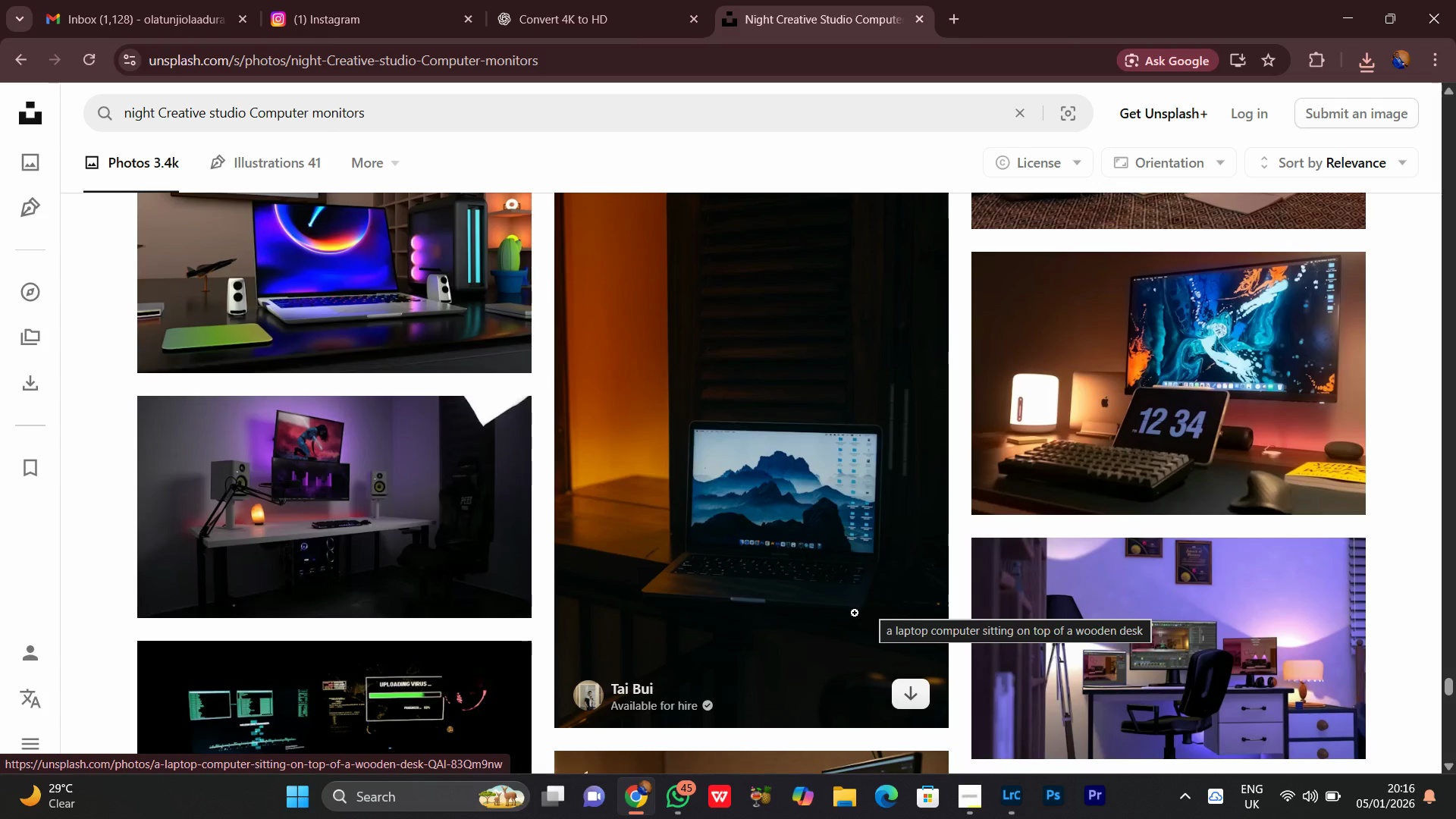 
scroll: coordinate [837, 603], scroll_direction: down, amount: 1.0
 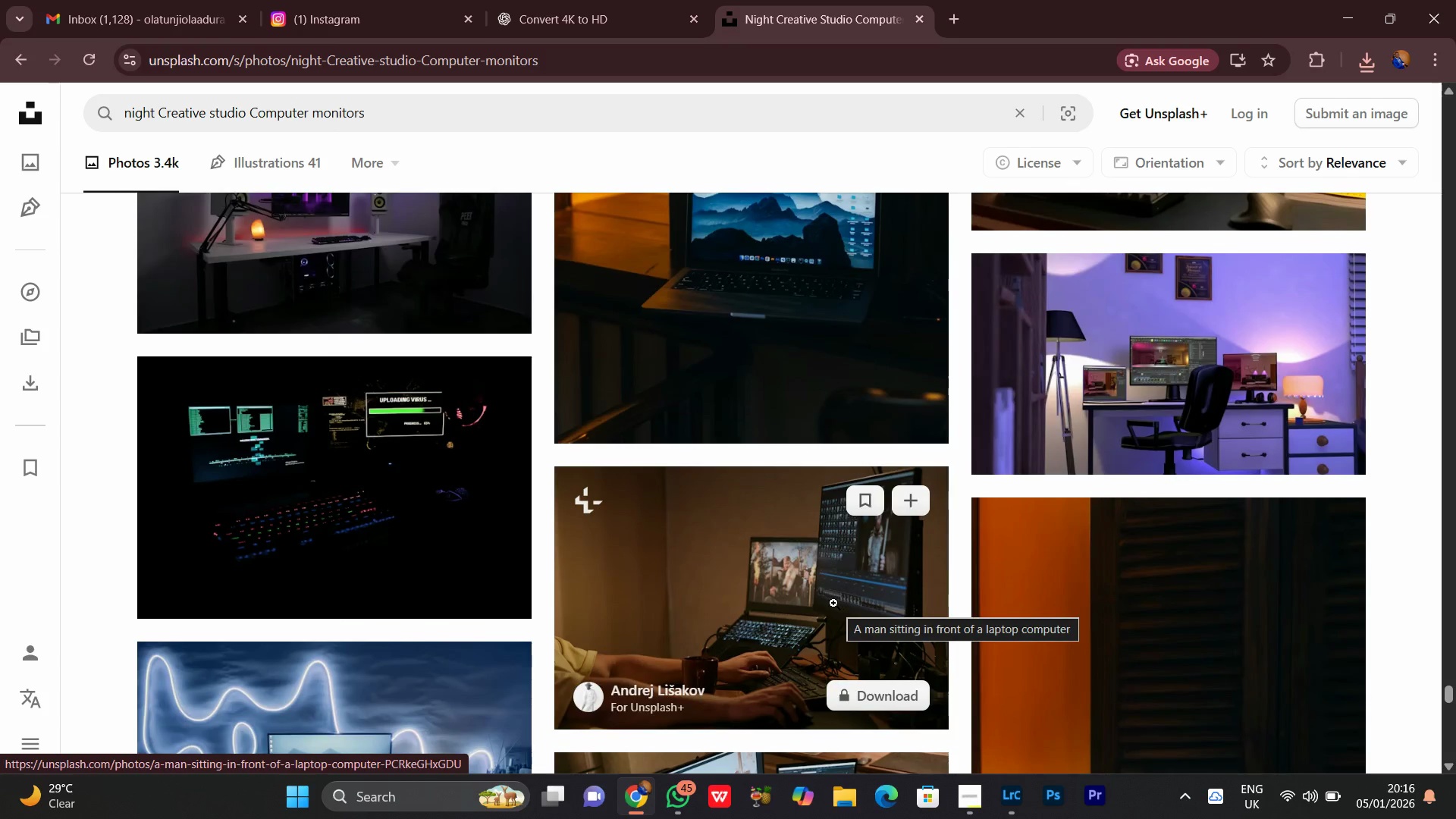 
wait(7.62)
 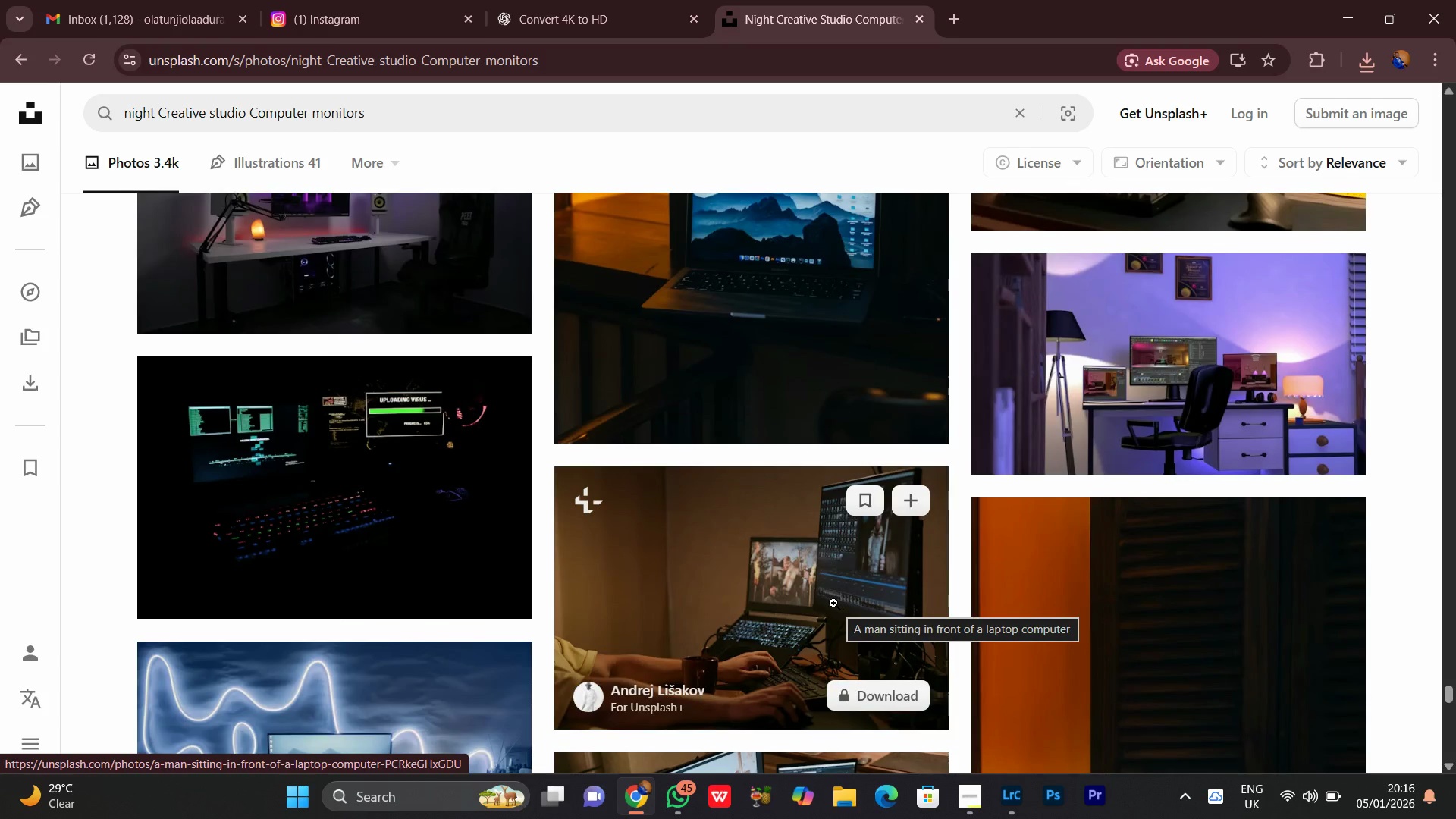 
scroll: coordinate [733, 632], scroll_direction: down, amount: 3.0
 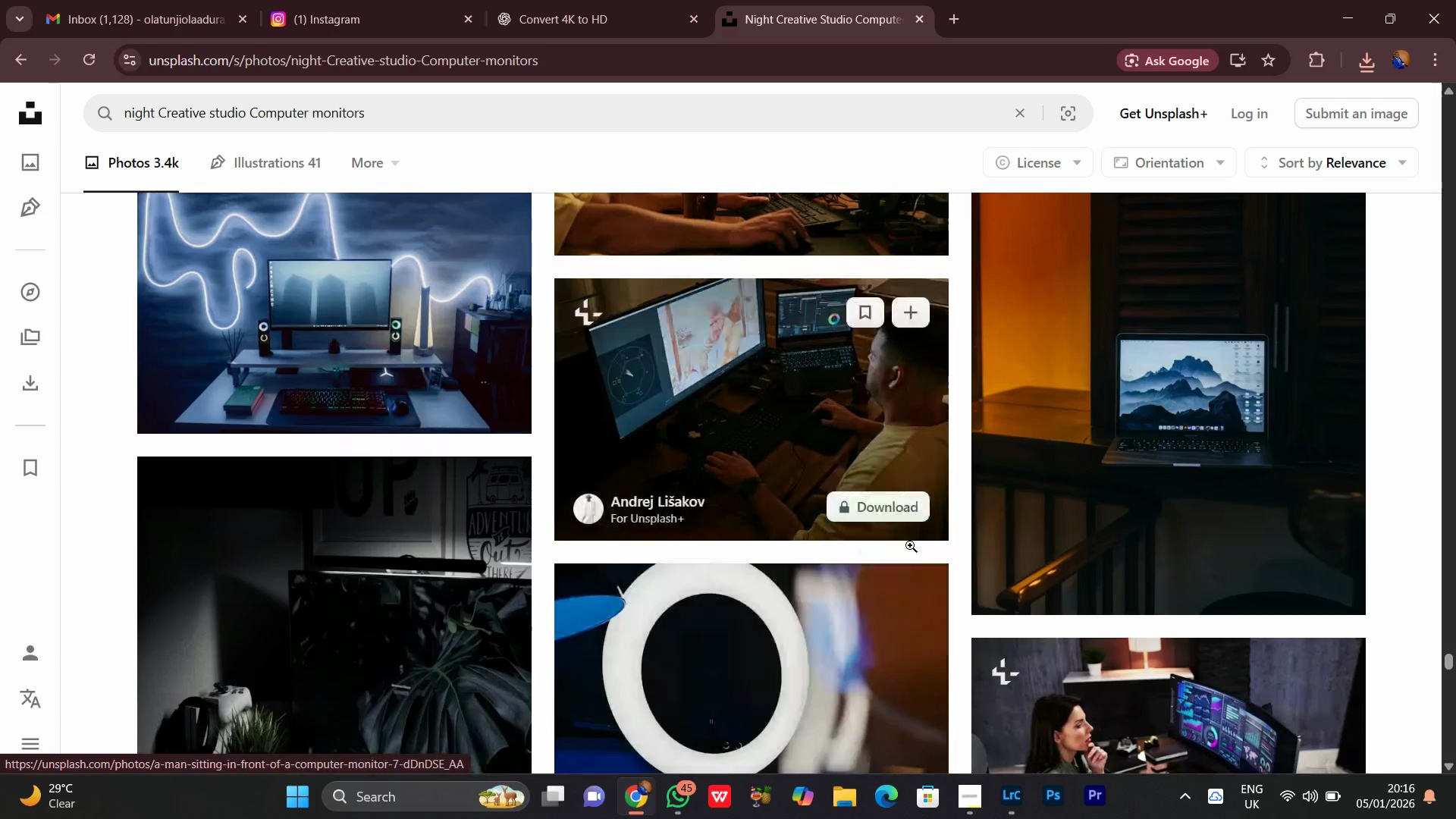 
scroll: coordinate [916, 557], scroll_direction: up, amount: 2.0
 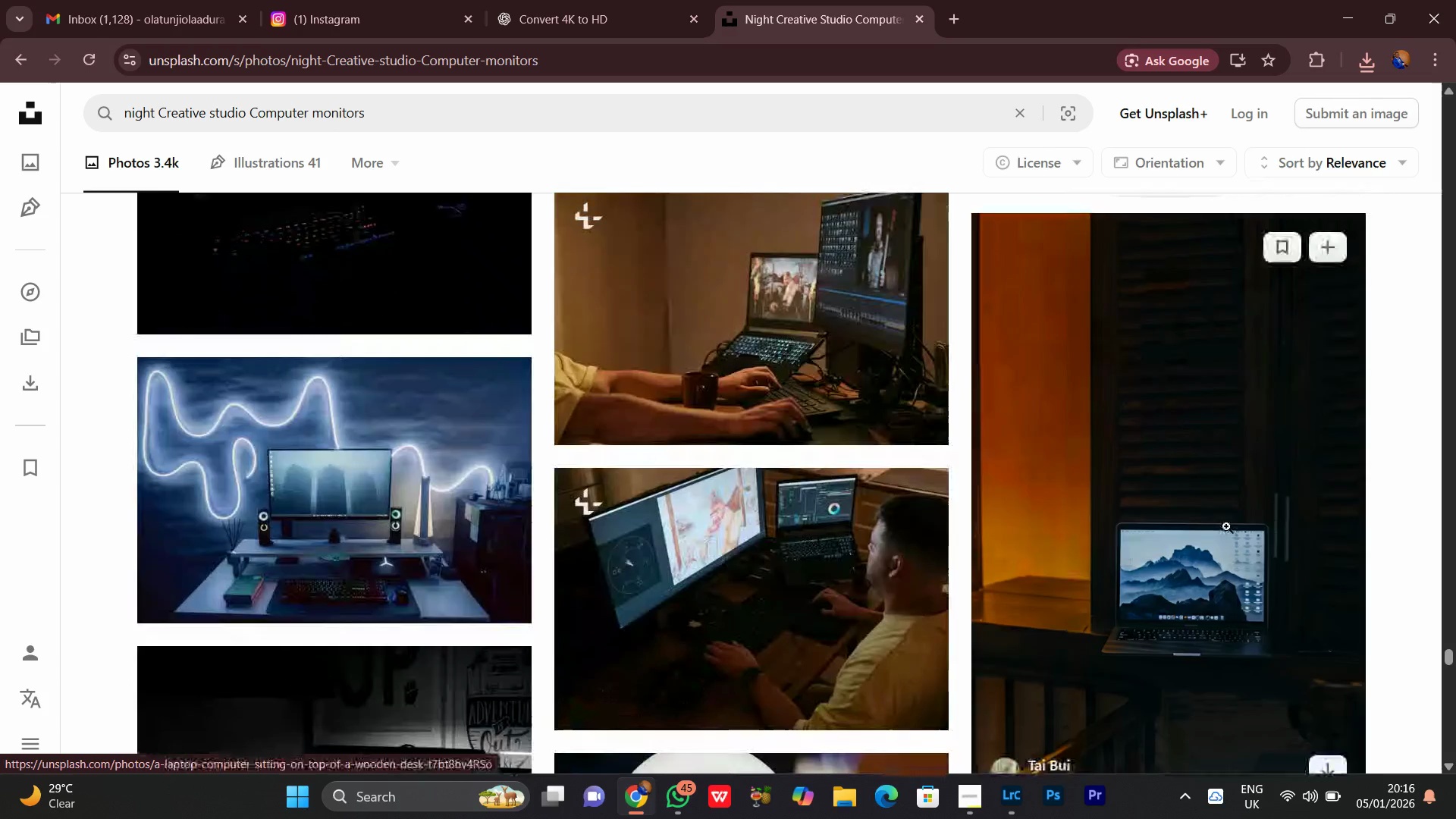 
scroll: coordinate [1222, 532], scroll_direction: down, amount: 2.0
 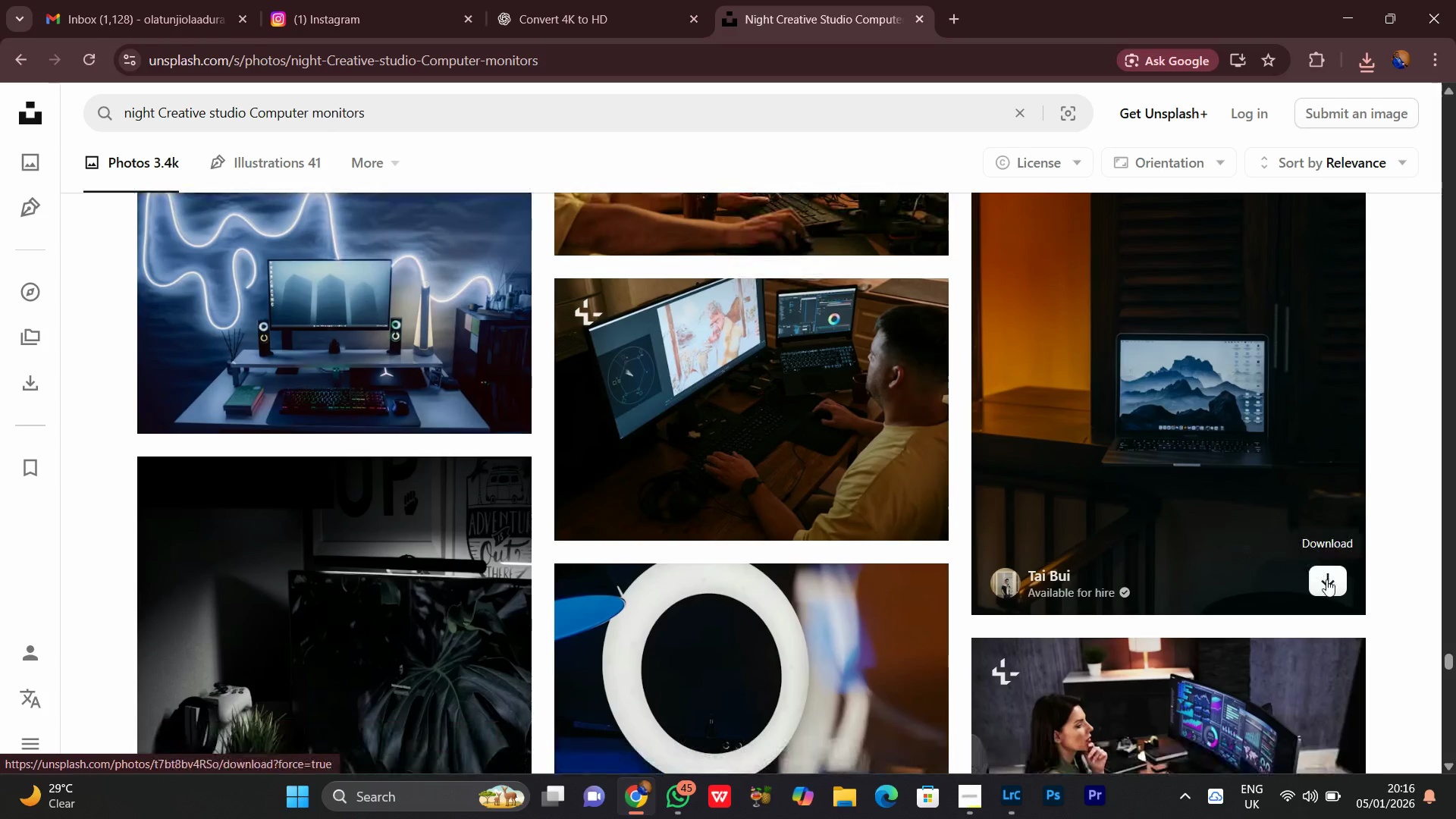 
left_click([1326, 579])
 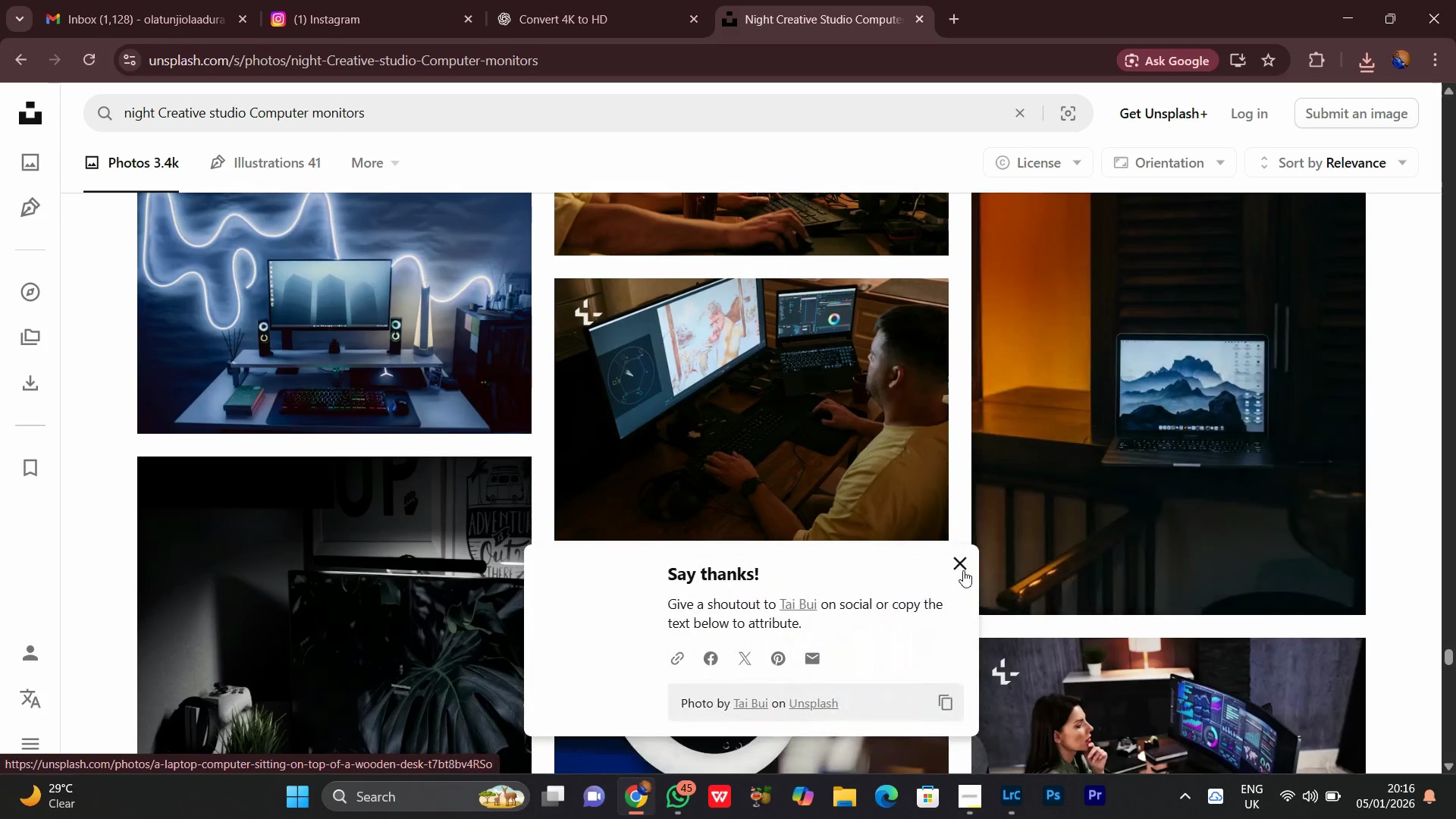 
left_click([961, 565])
 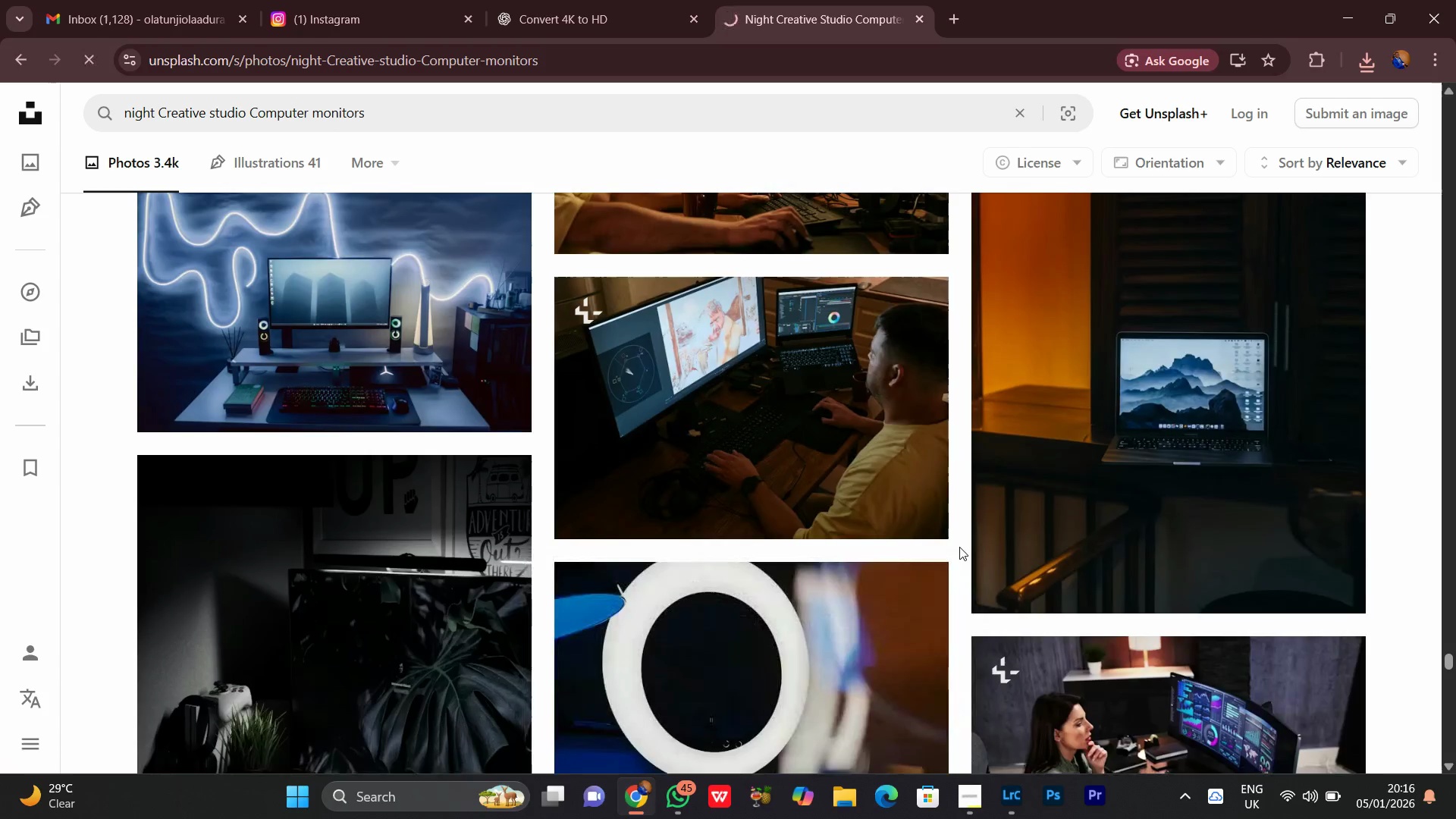 
scroll: coordinate [931, 563], scroll_direction: down, amount: 9.0
 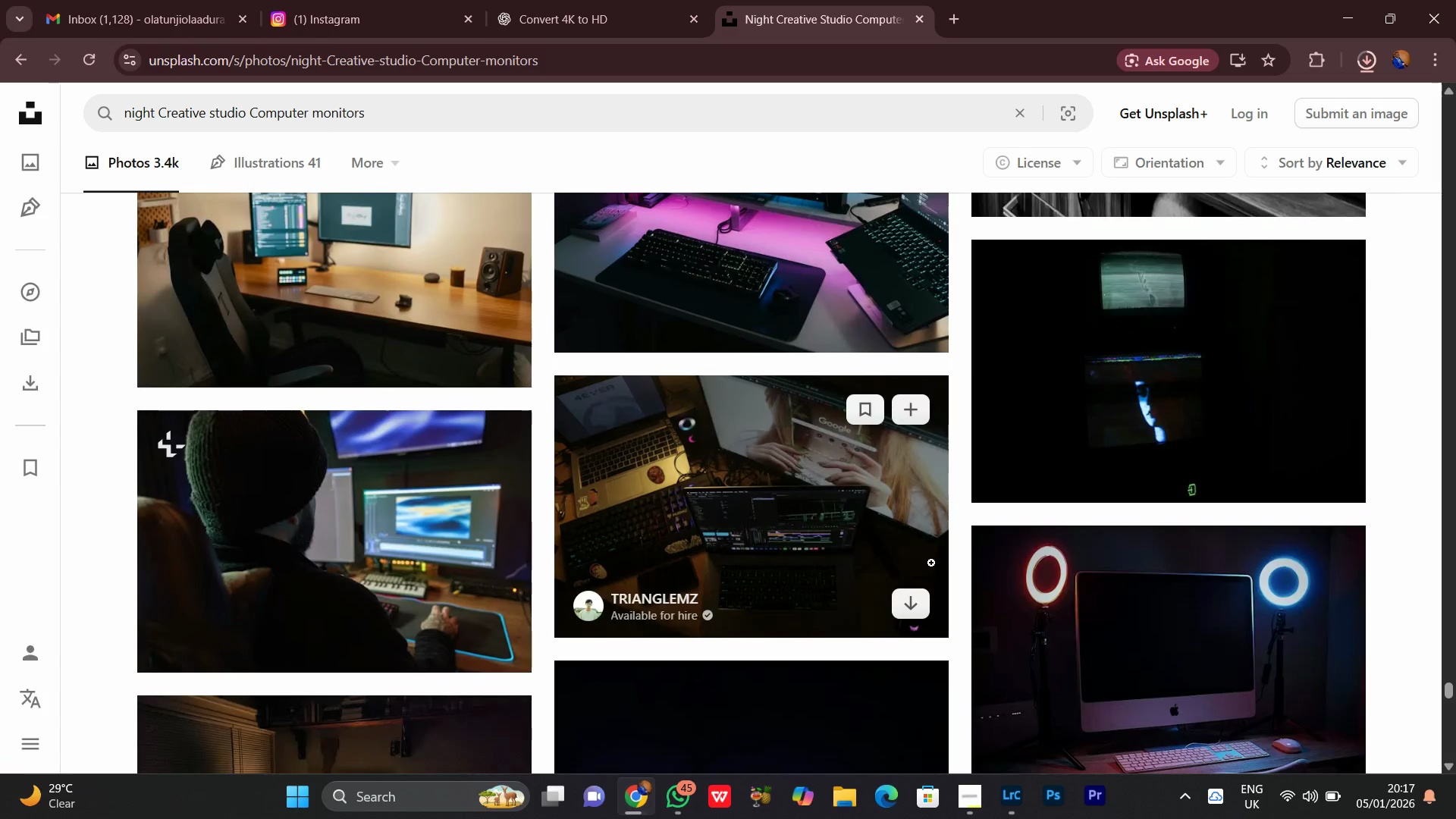 
scroll: coordinate [903, 553], scroll_direction: down, amount: 4.0
 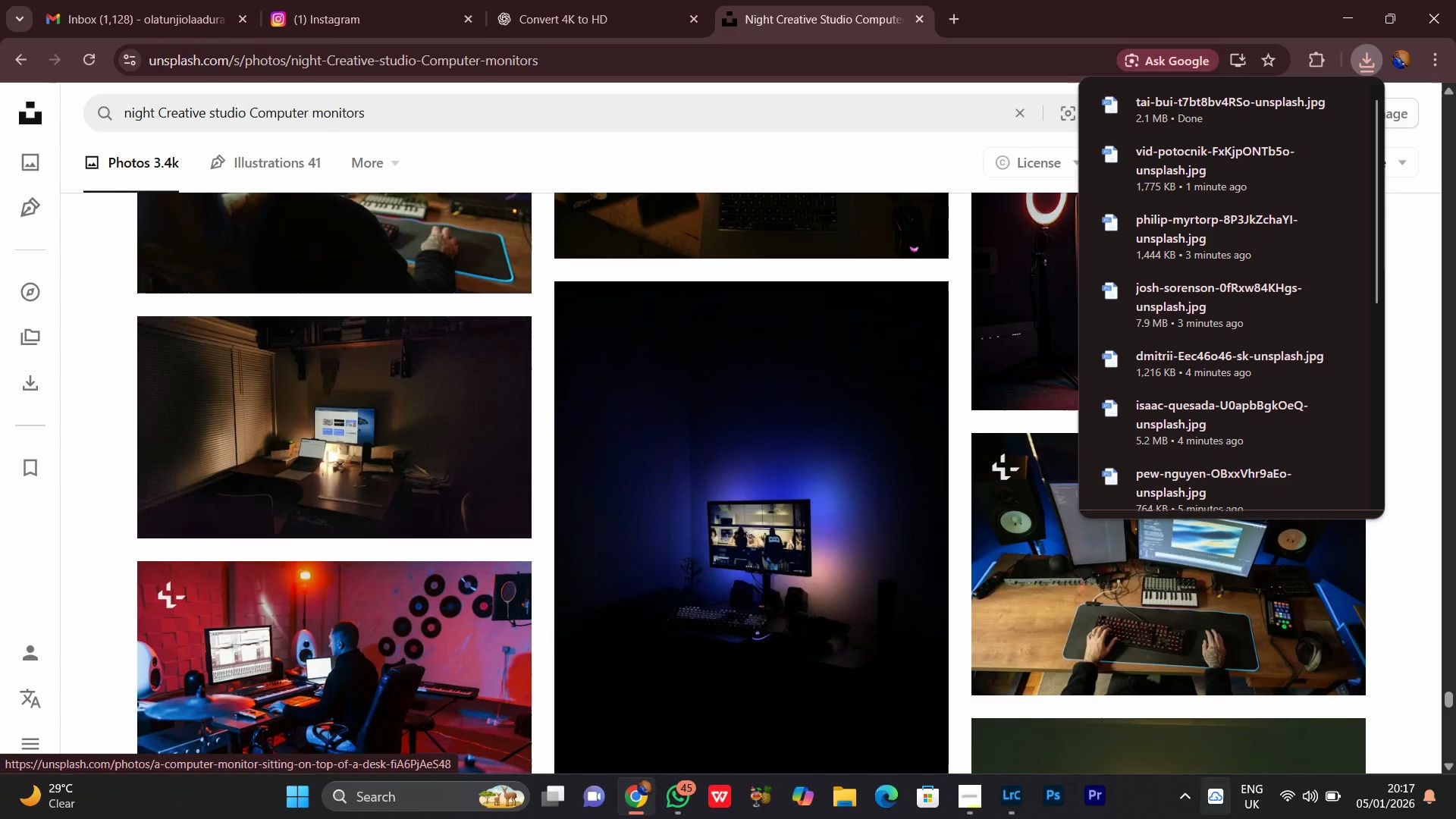 
mouse_move([1475, 821])
 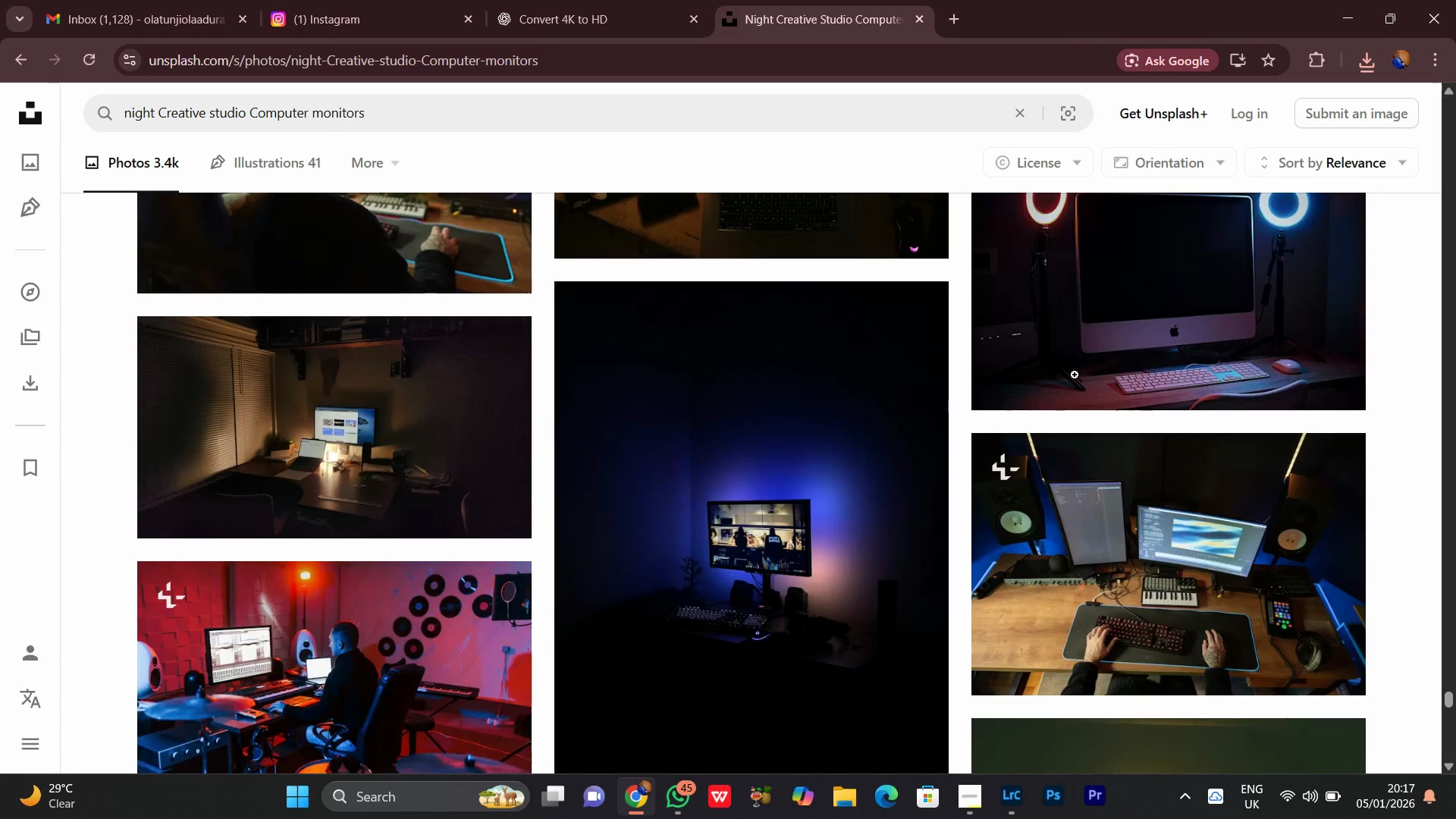 
scroll: coordinate [983, 415], scroll_direction: down, amount: 8.0
 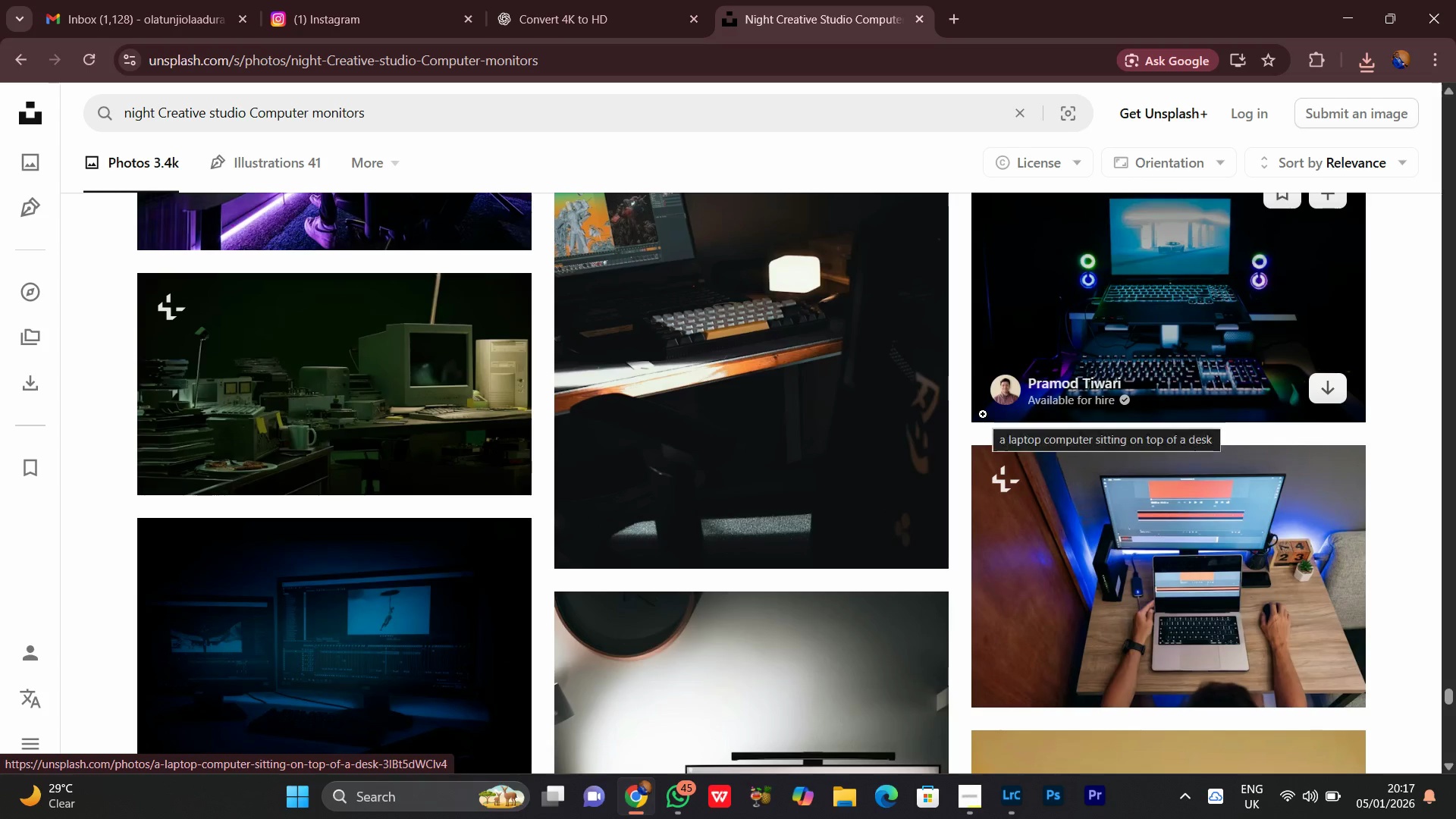 
scroll: coordinate [978, 407], scroll_direction: down, amount: 8.0
 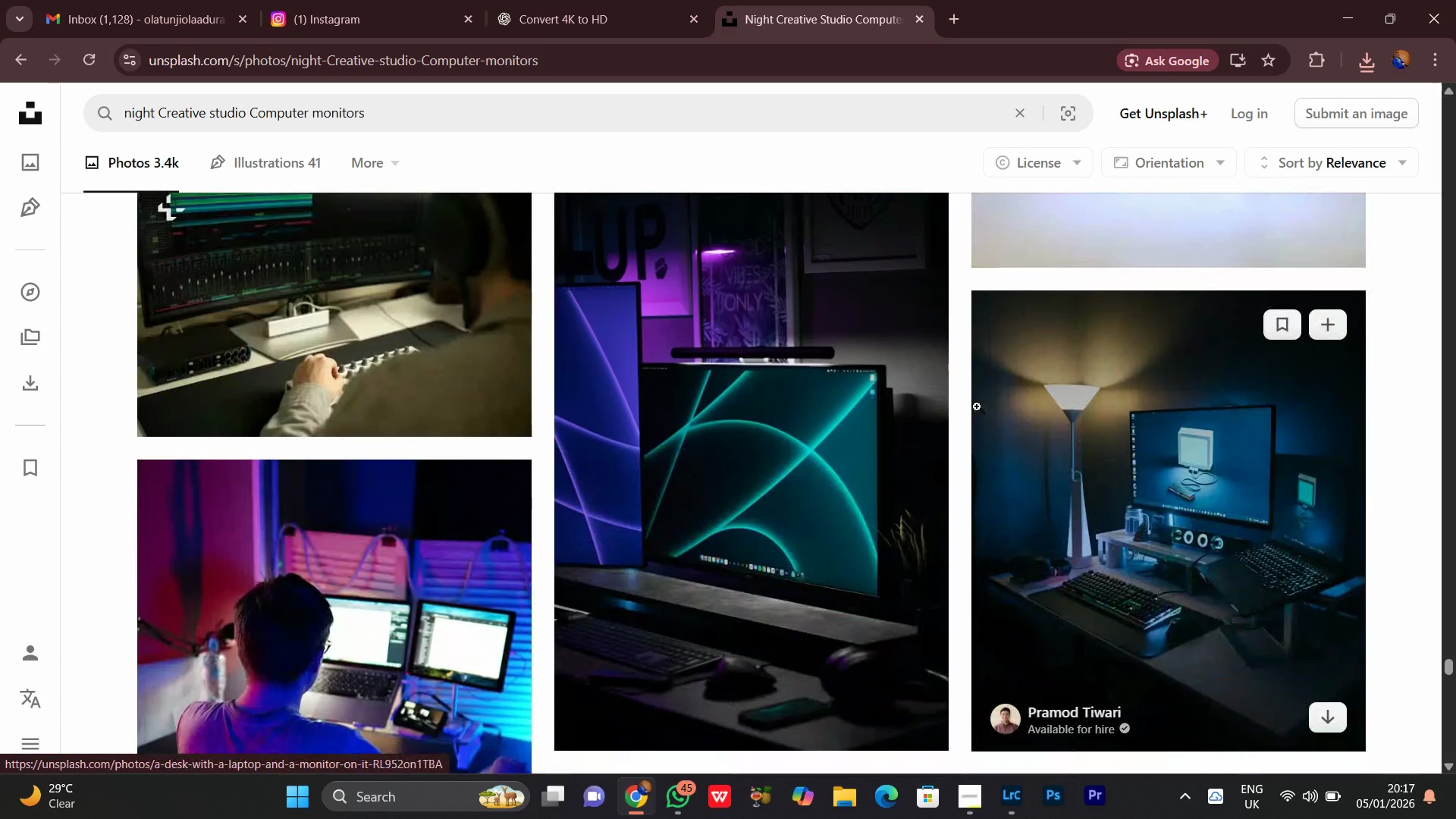 
scroll: coordinate [976, 406], scroll_direction: down, amount: 10.0
 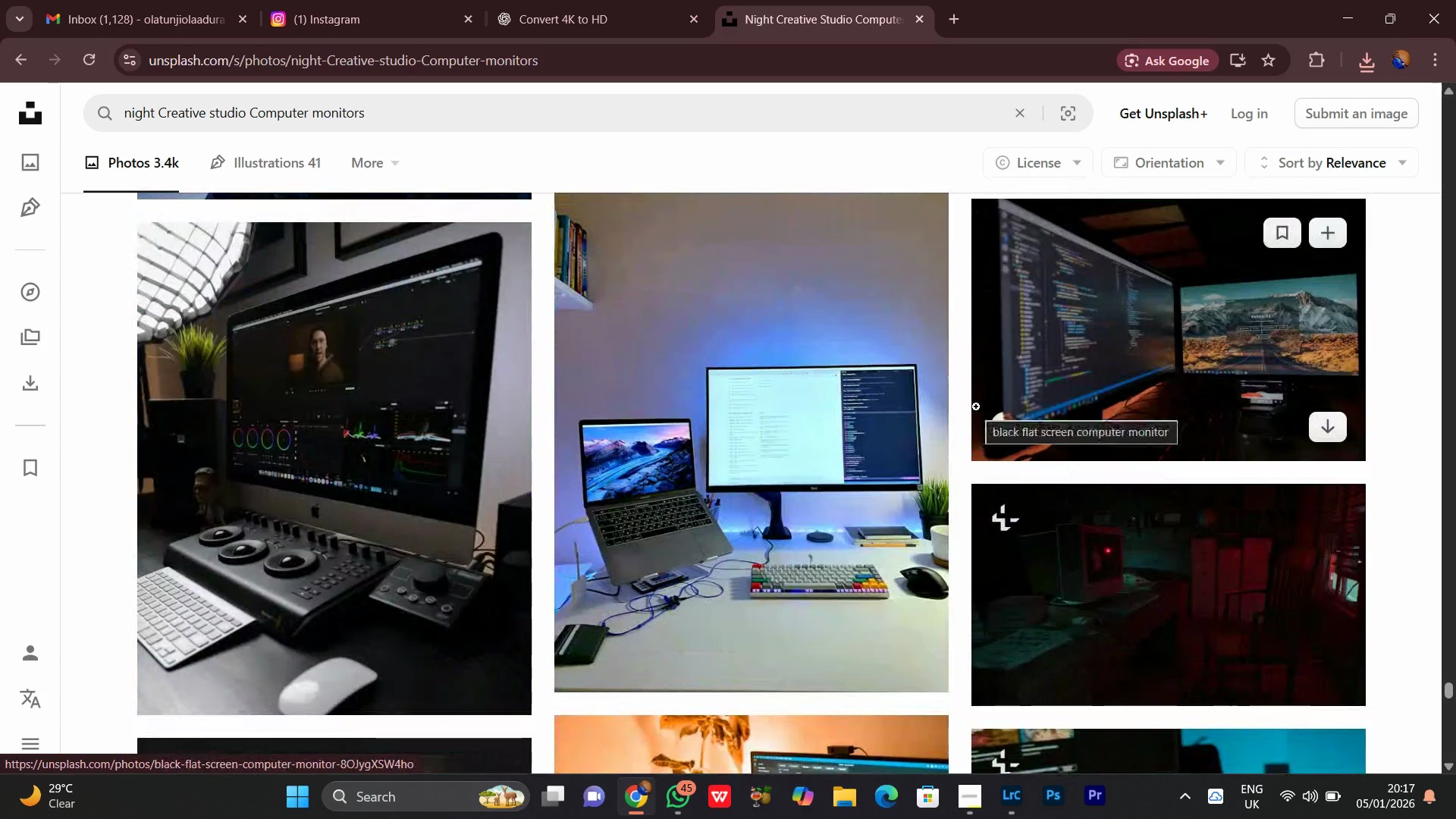 
scroll: coordinate [976, 407], scroll_direction: down, amount: 2.0
 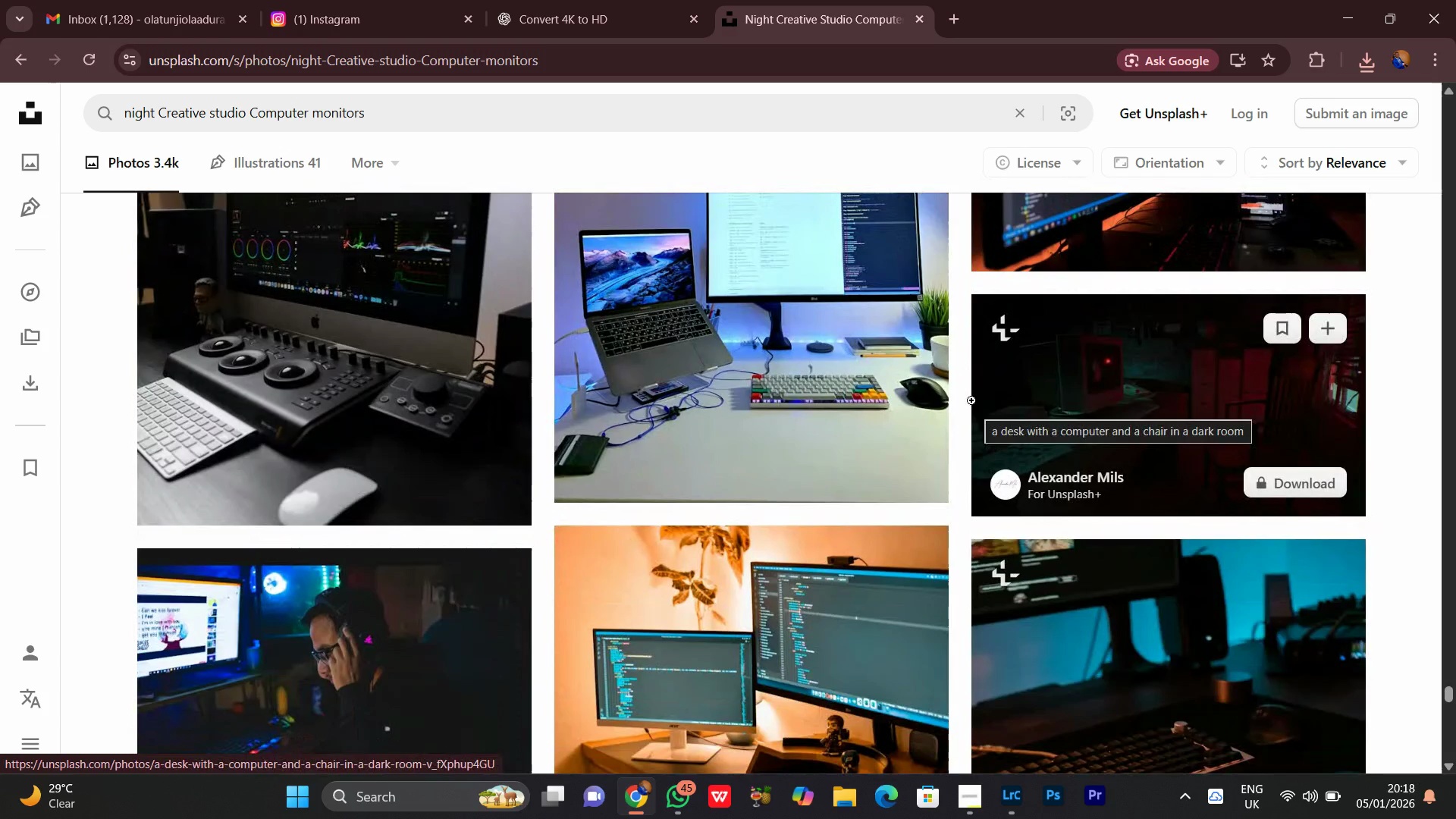 
wait(5.93)
 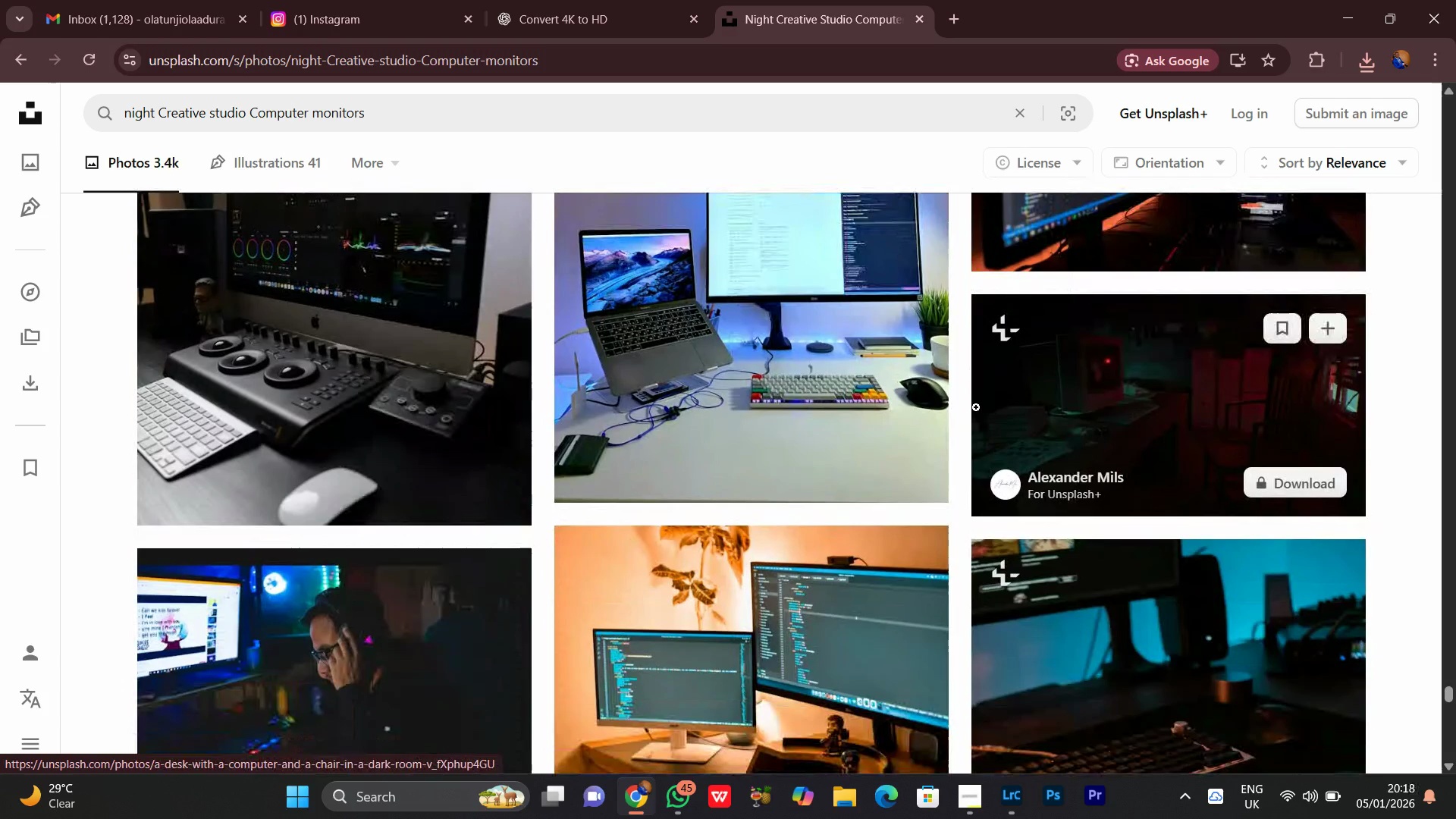 
scroll: coordinate [469, 600], scroll_direction: down, amount: 4.0
 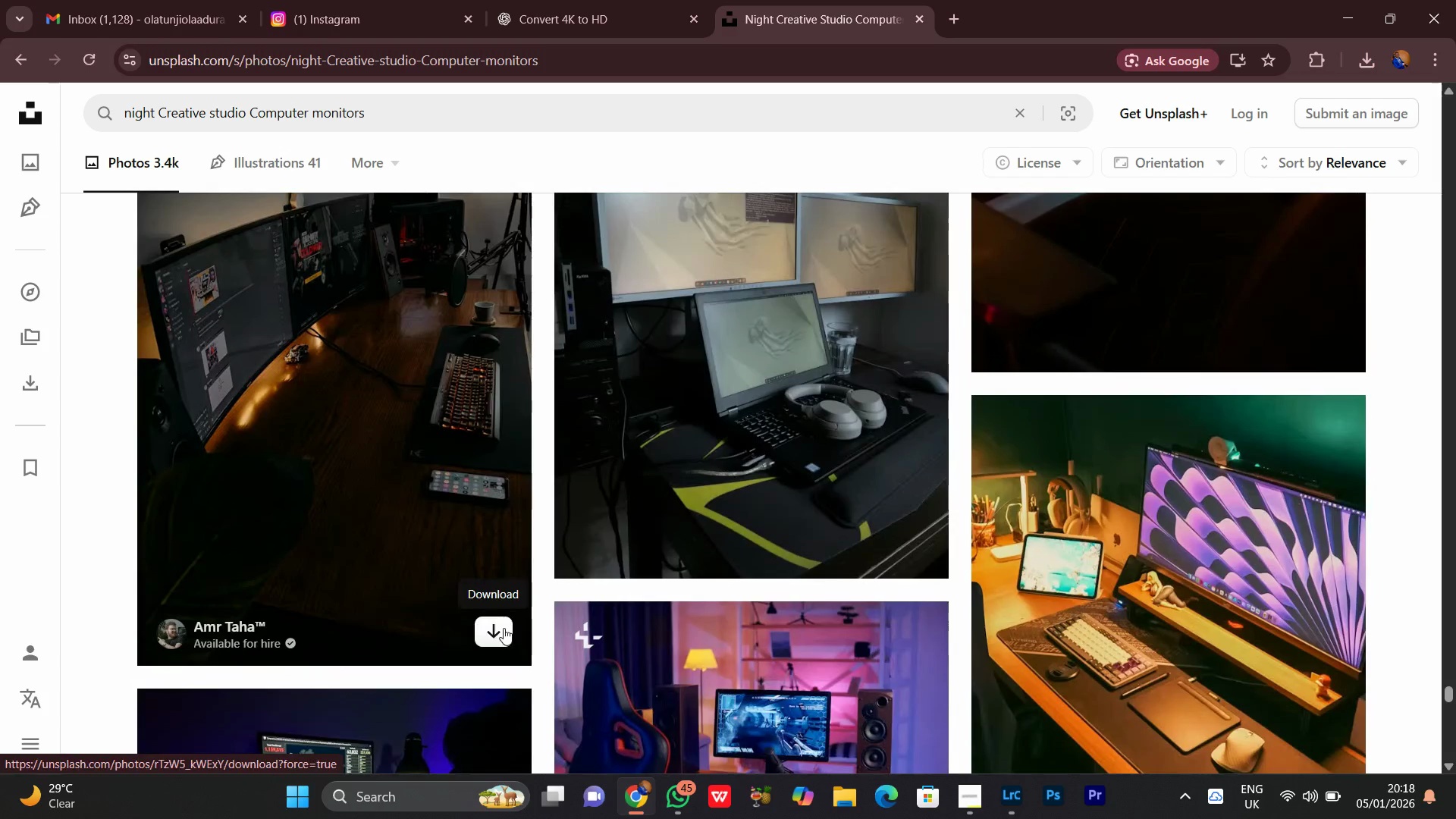 
left_click([503, 627])
 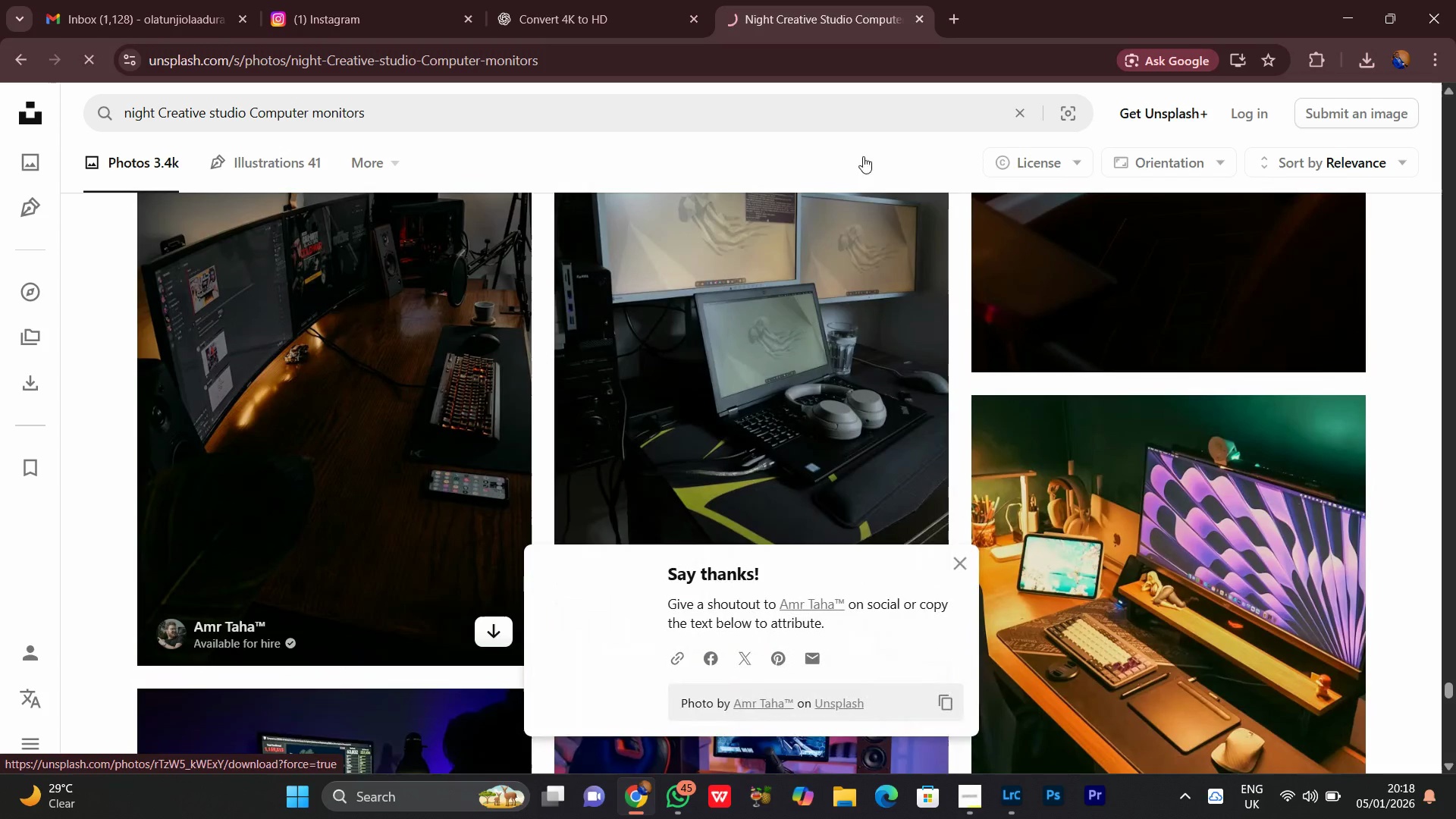 
scroll: coordinate [1078, 37], scroll_direction: down, amount: 1.0
 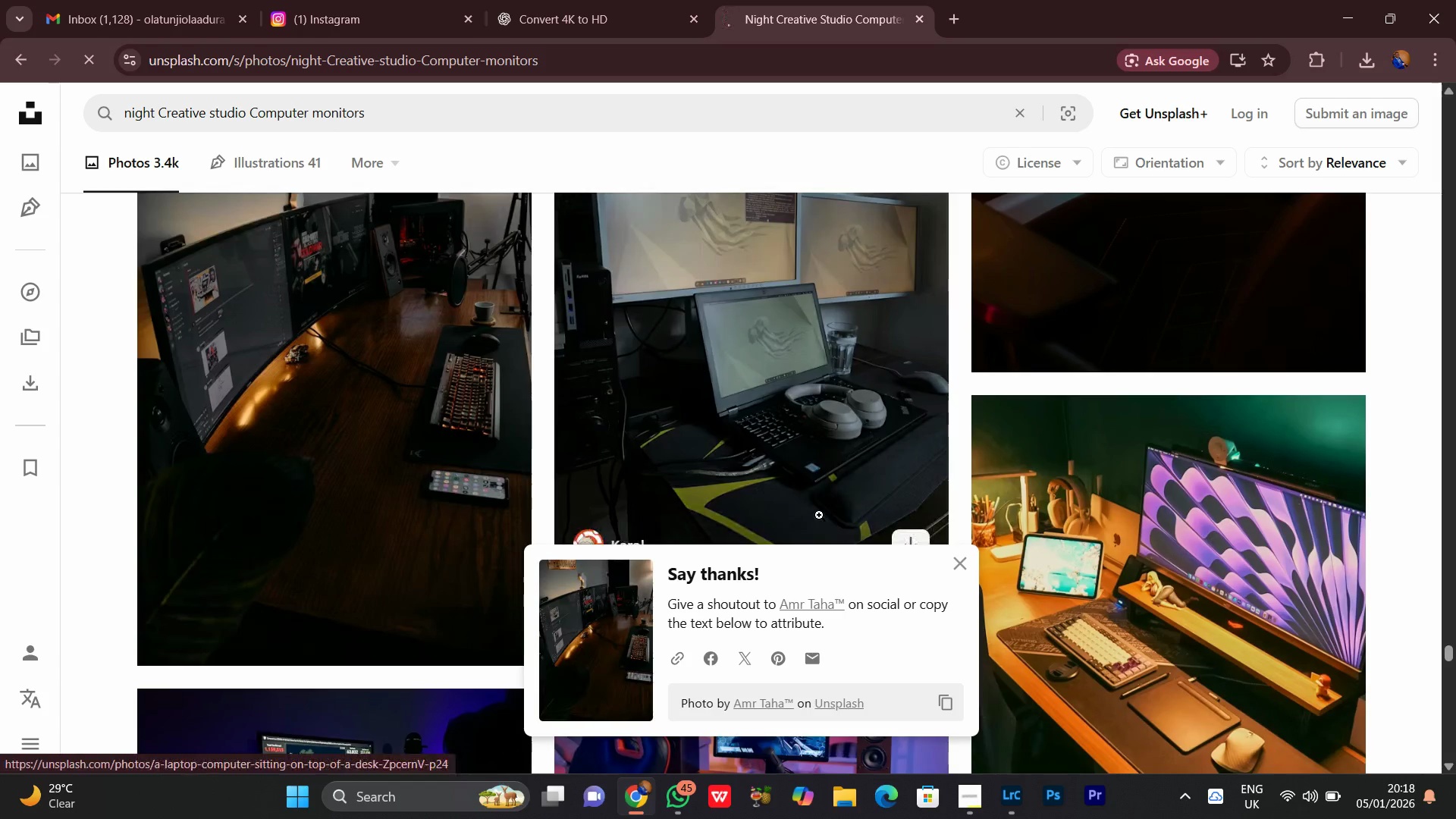 
scroll: coordinate [819, 514], scroll_direction: up, amount: 2.0
 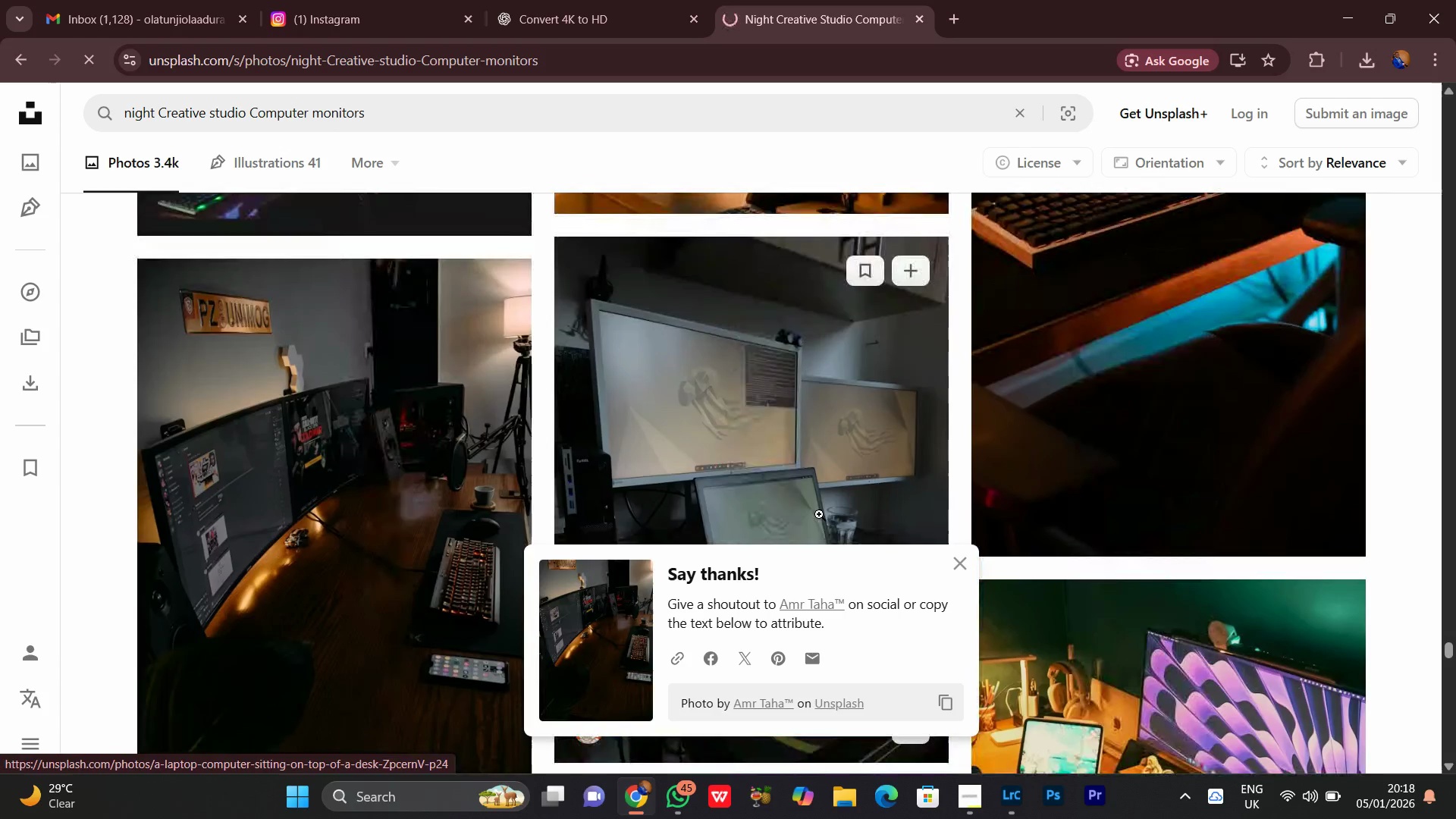 
scroll: coordinate [819, 514], scroll_direction: down, amount: 3.0
 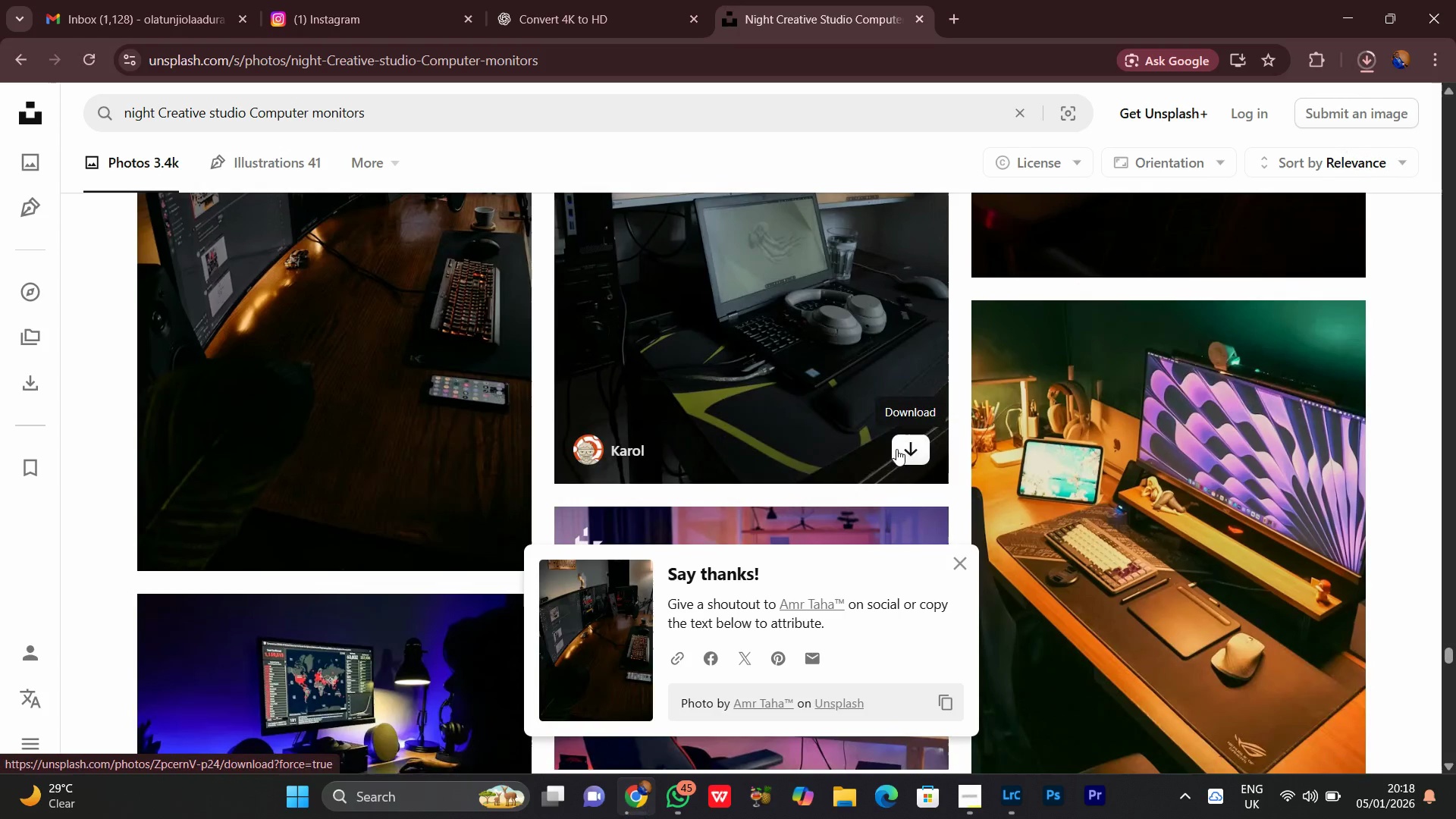 
left_click([897, 449])
 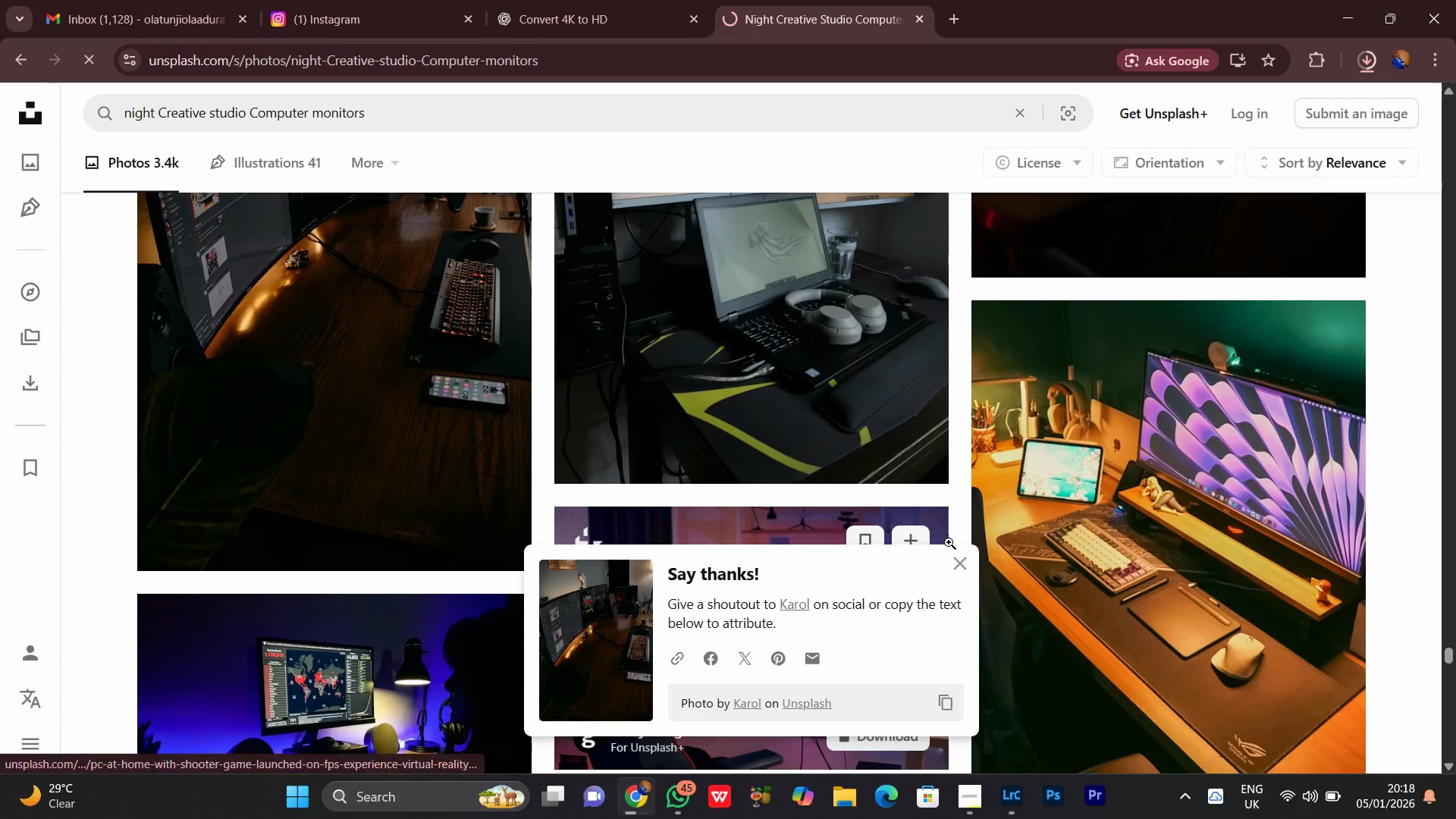 
wait(6.25)
 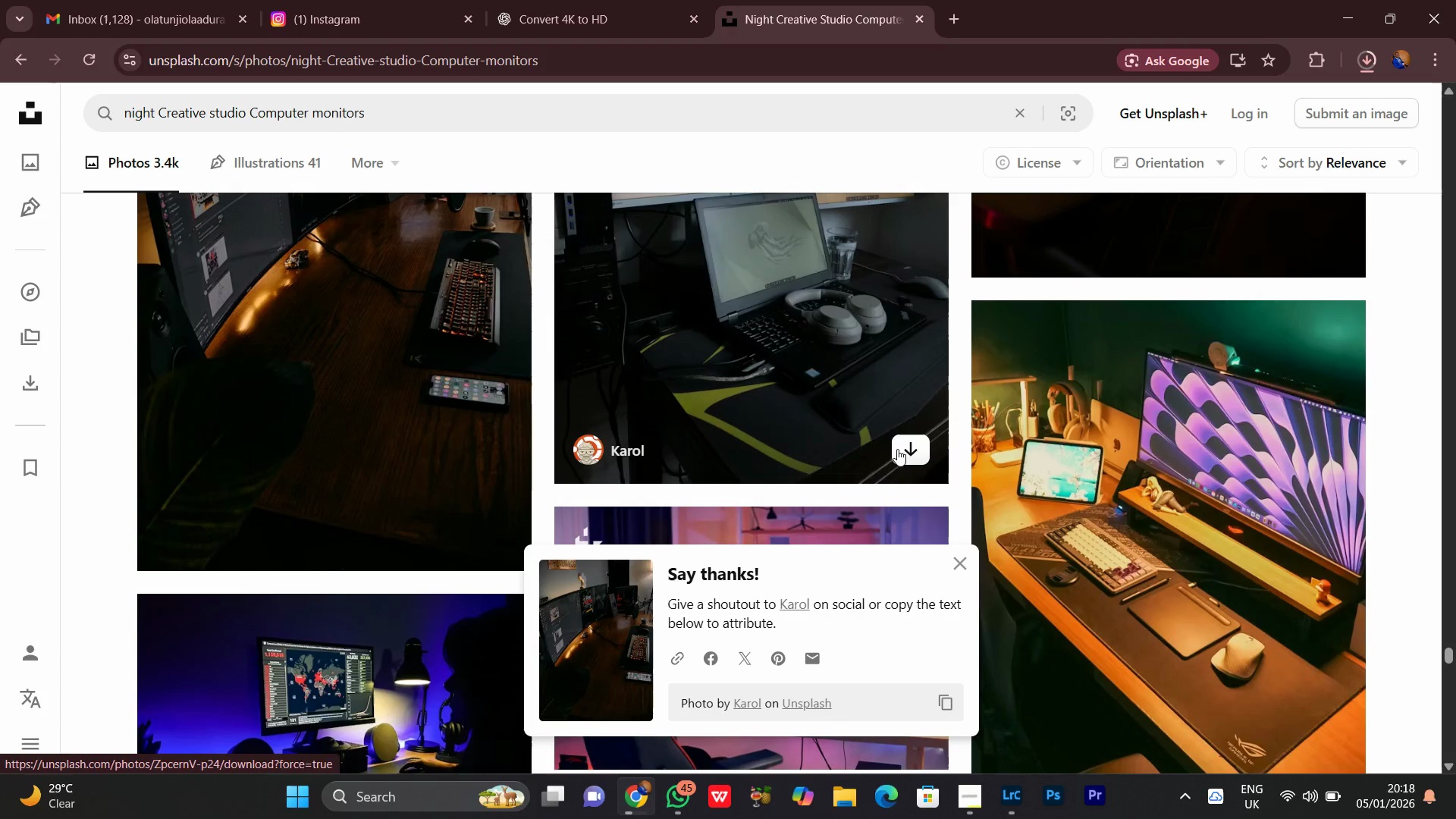 
left_click([963, 564])
 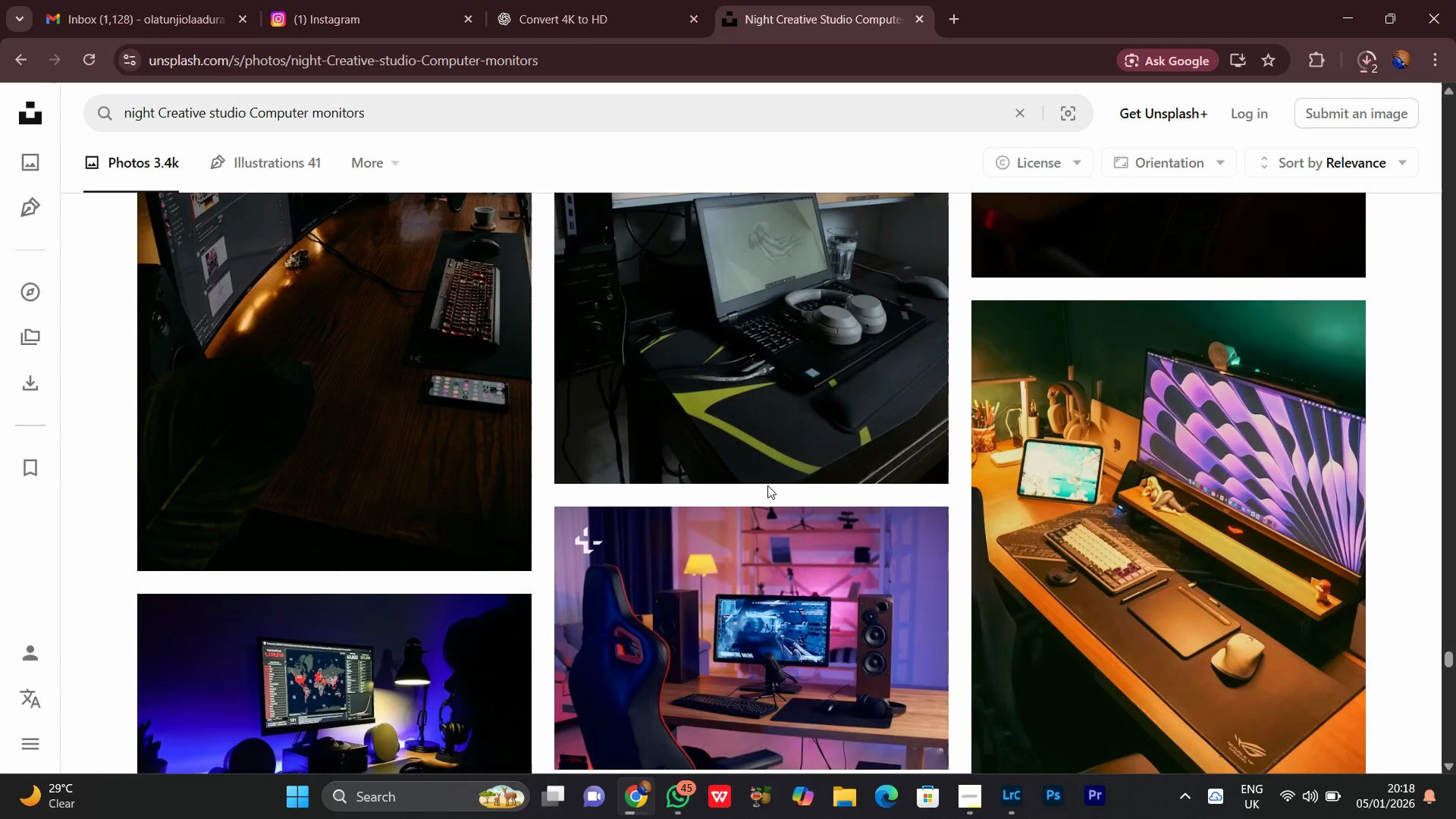 
scroll: coordinate [768, 491], scroll_direction: down, amount: 2.0
 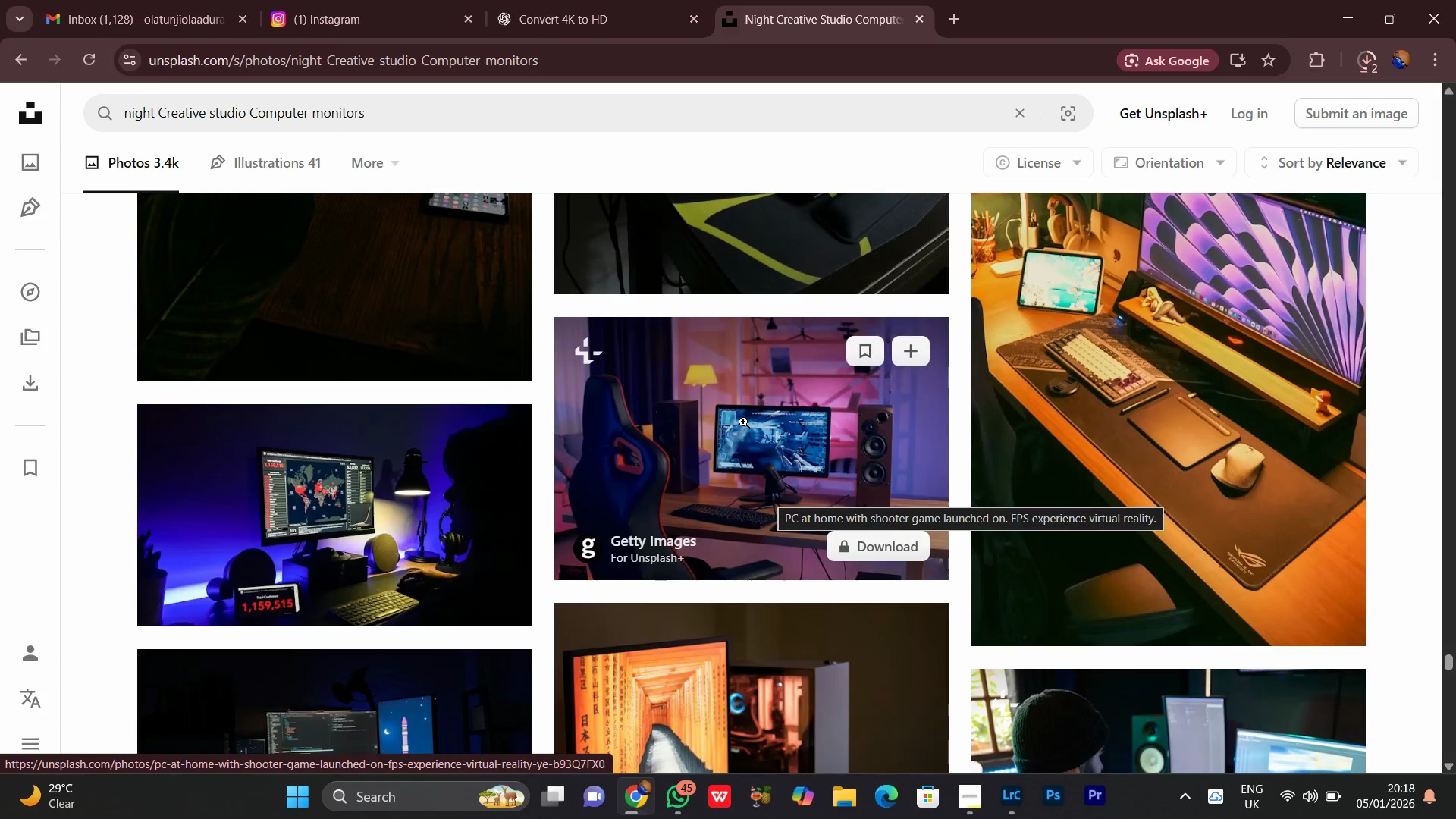 
wait(7.85)
 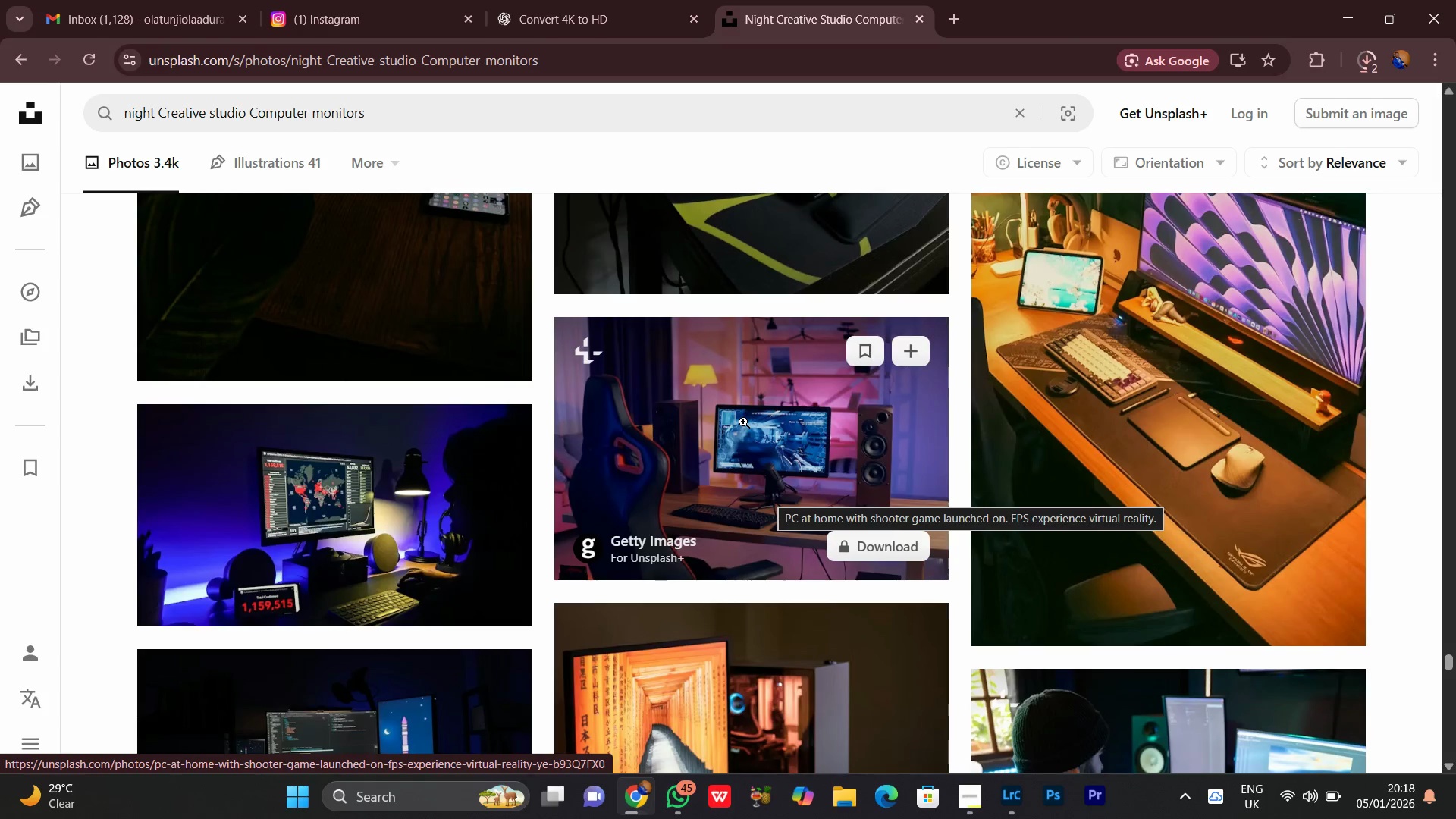 
scroll: coordinate [347, 400], scroll_direction: down, amount: 8.0
 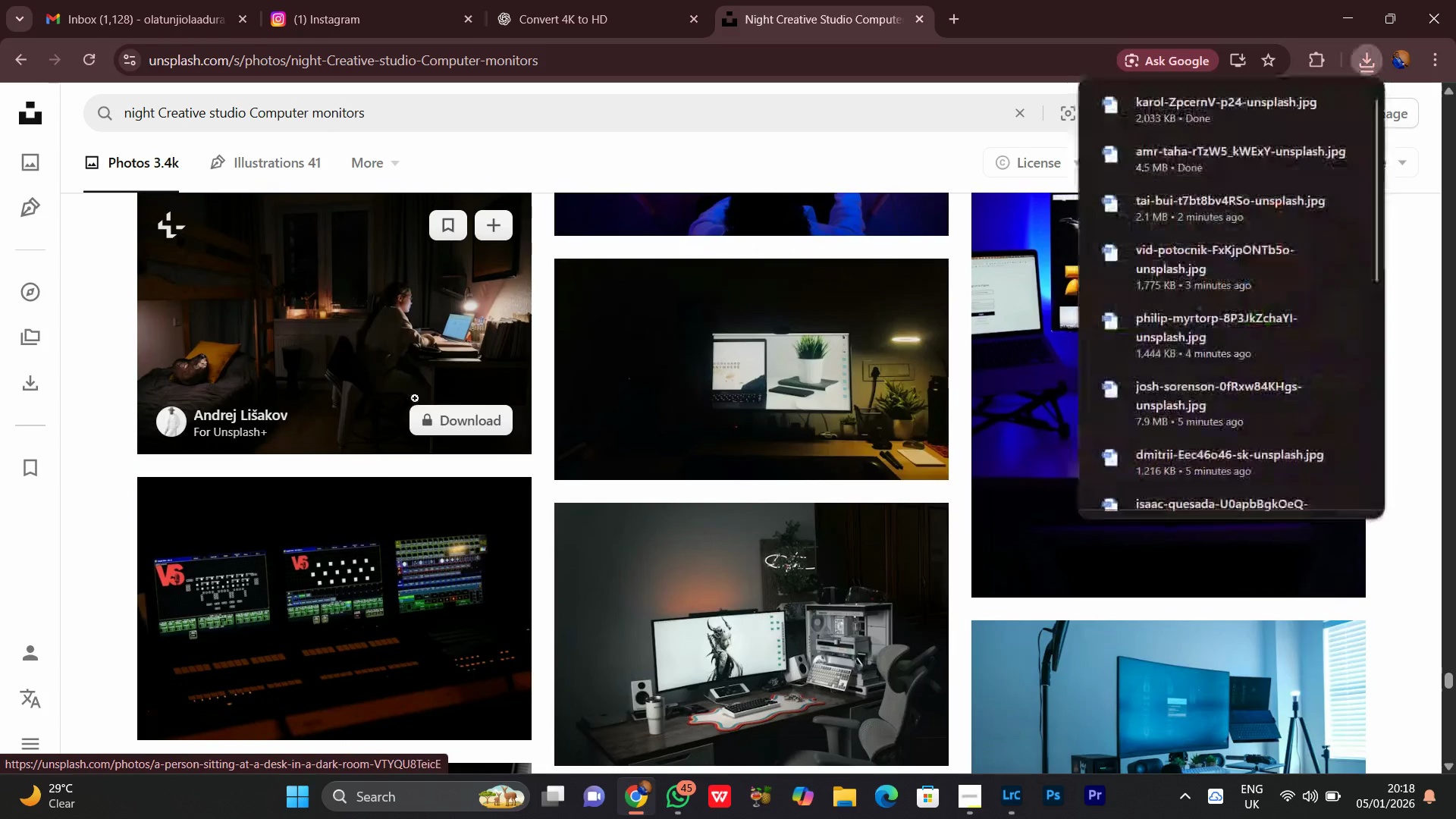 
scroll: coordinate [425, 401], scroll_direction: up, amount: 4.0
 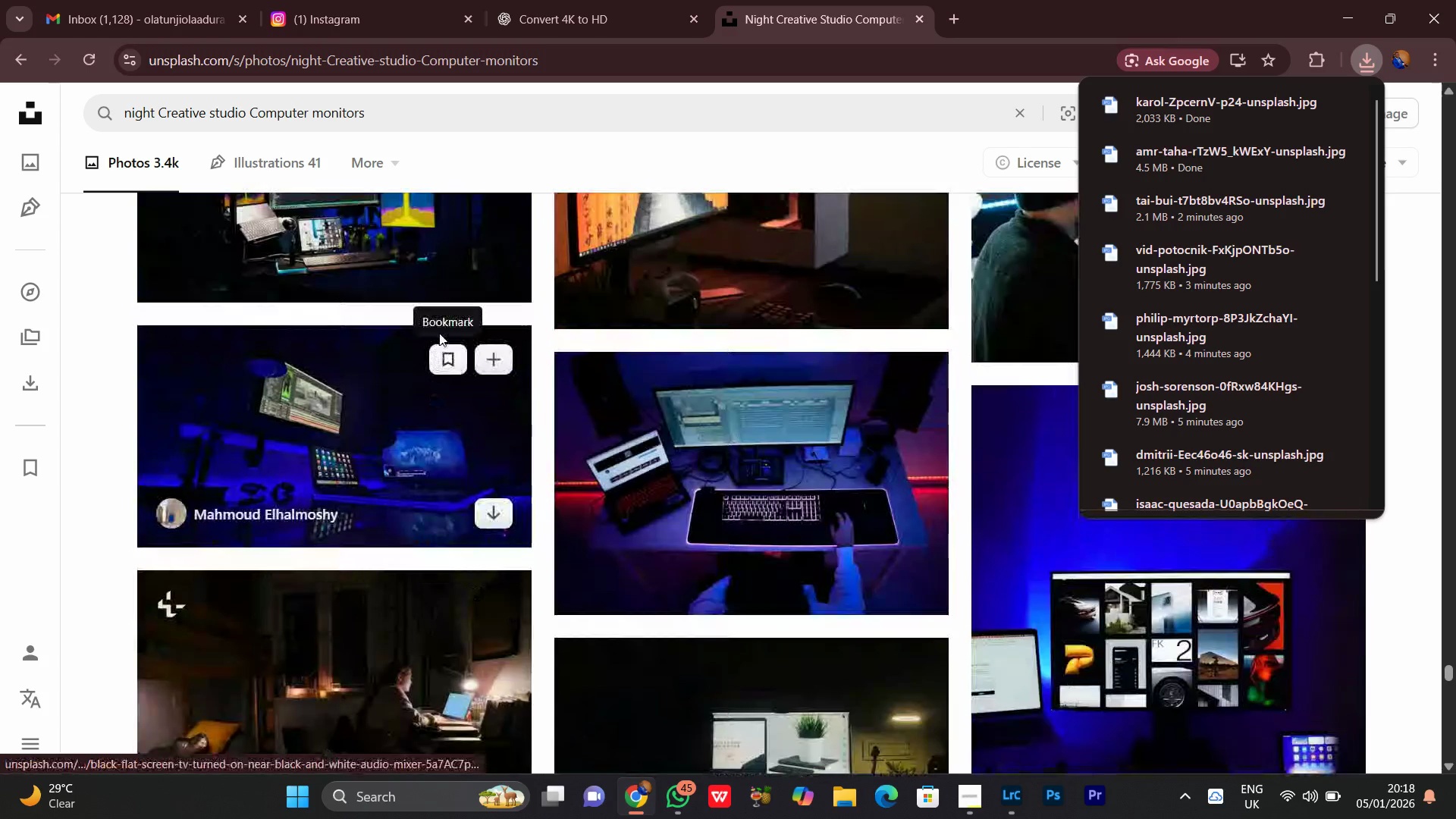 
scroll: coordinate [447, 399], scroll_direction: down, amount: 7.0
 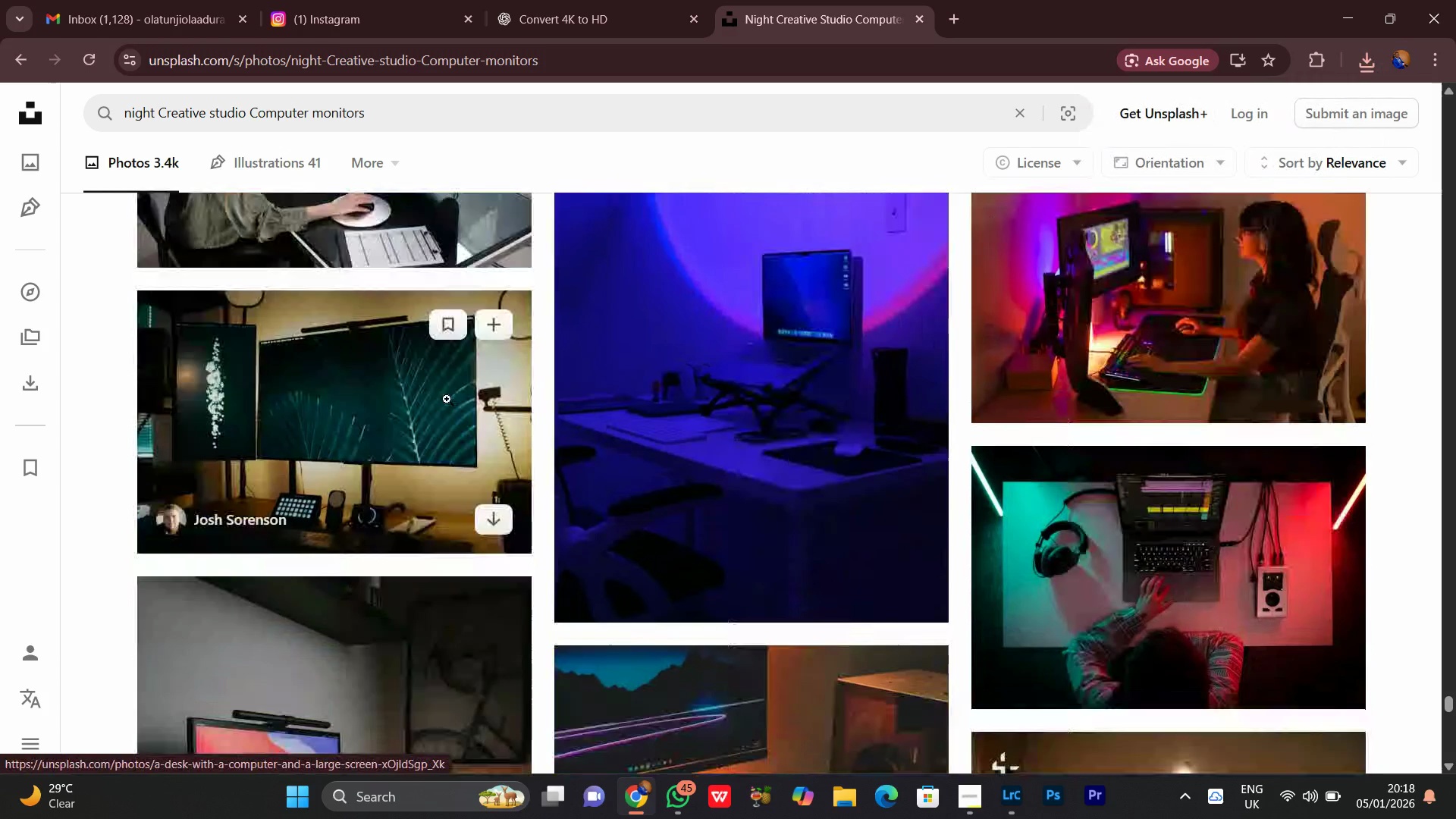 
scroll: coordinate [447, 399], scroll_direction: up, amount: 3.0
 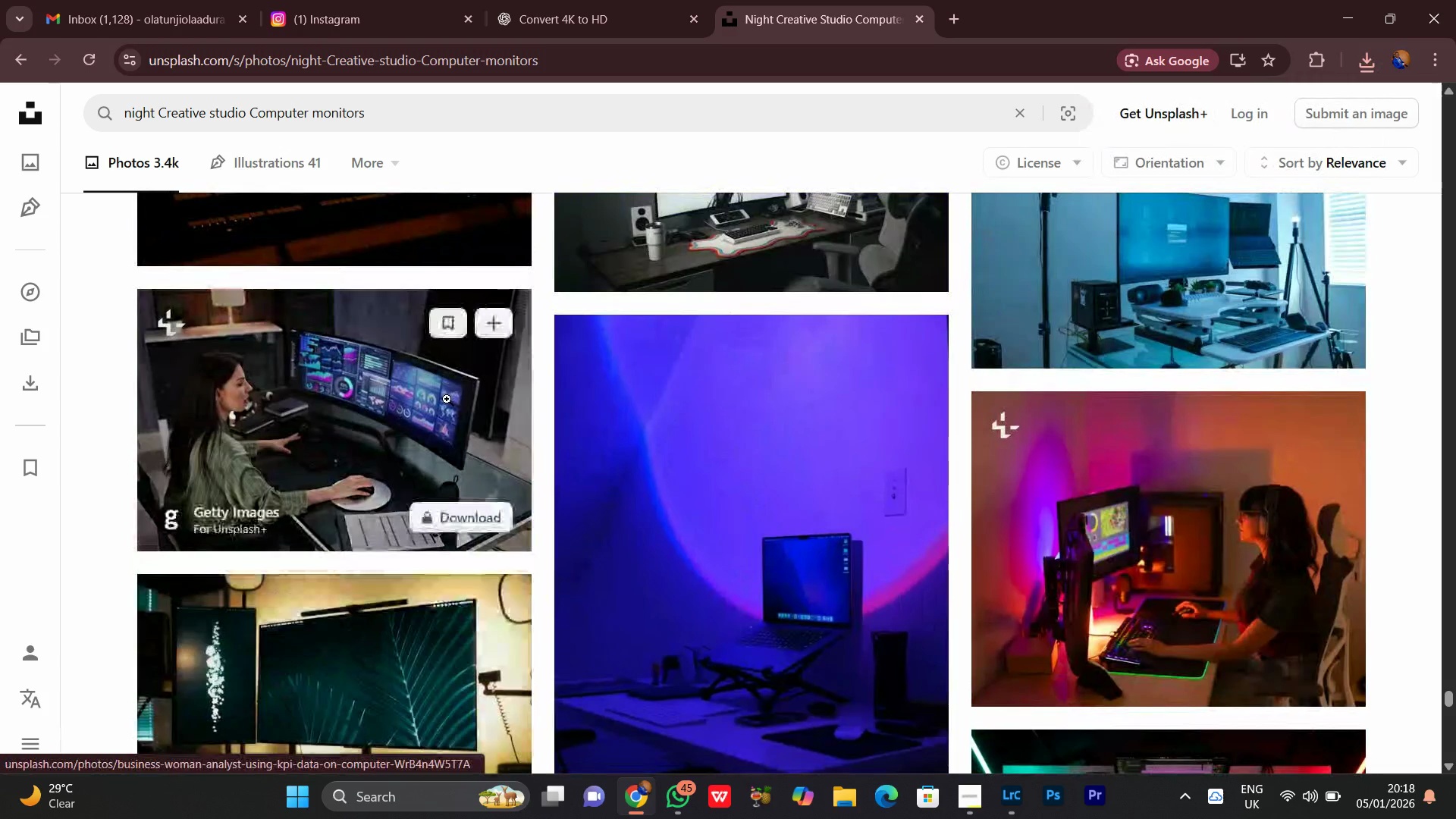 
scroll: coordinate [447, 399], scroll_direction: down, amount: 2.0
 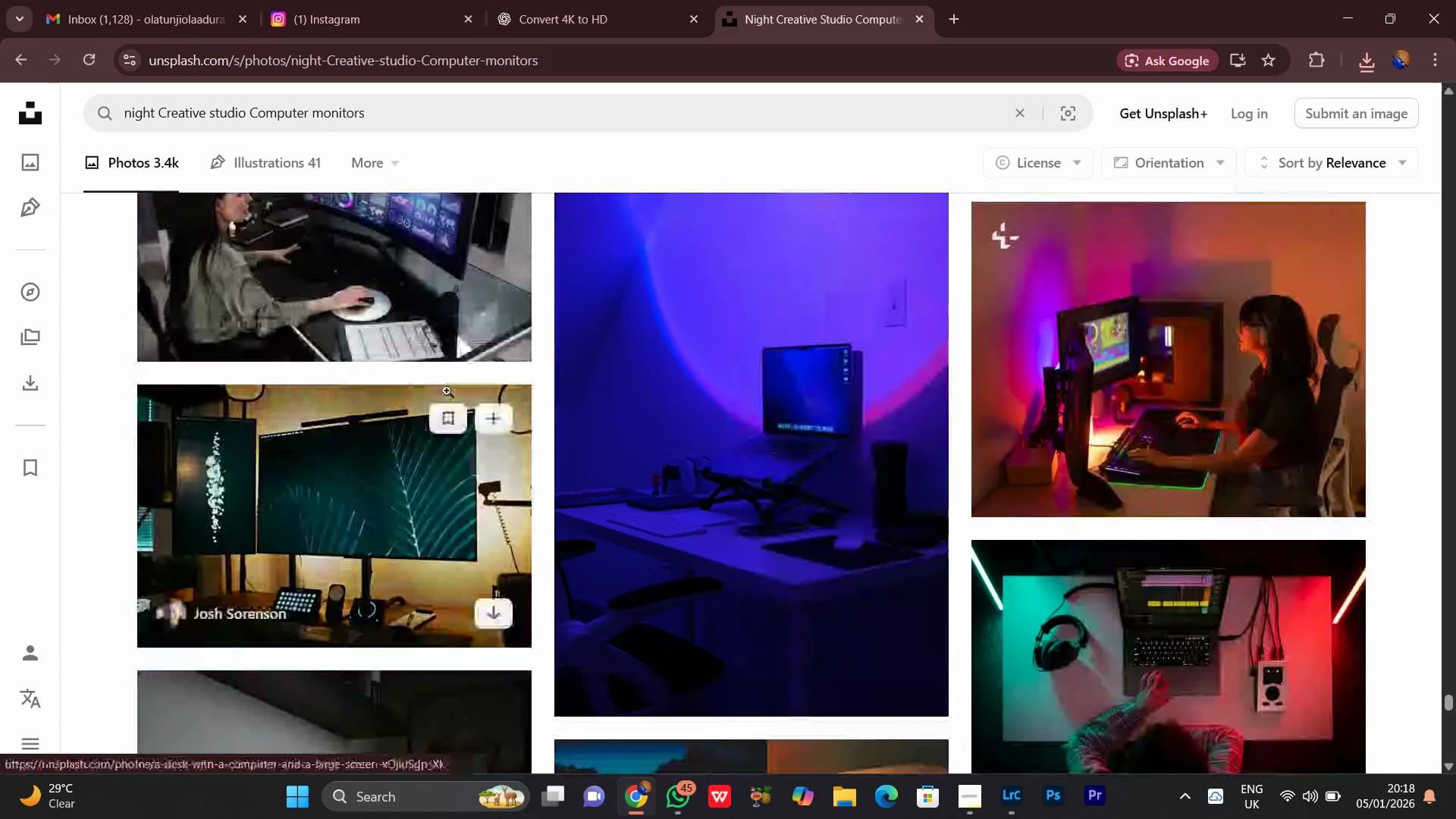 
scroll: coordinate [447, 403], scroll_direction: none, amount: 0.0
 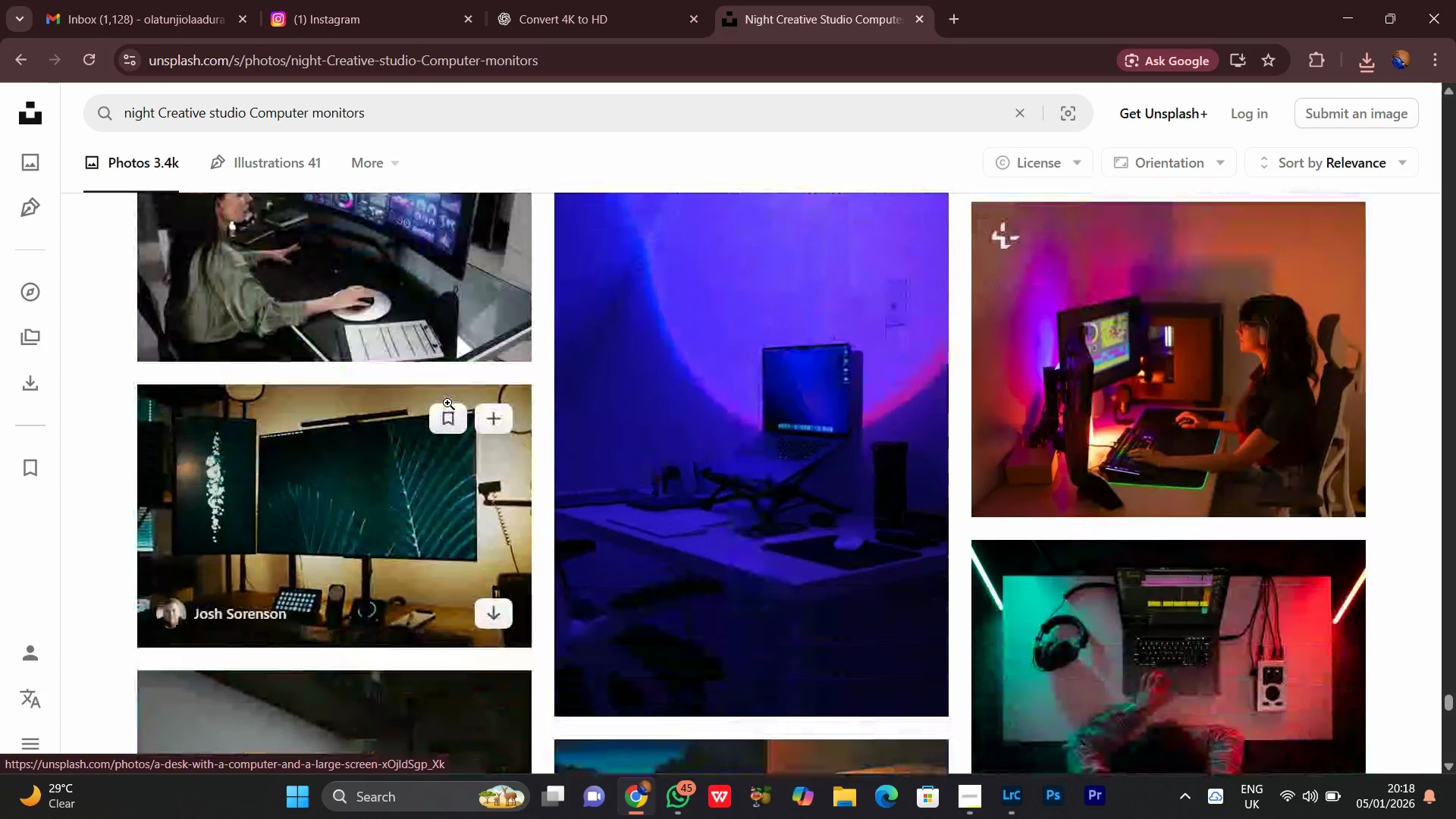 
scroll: coordinate [475, 469], scroll_direction: down, amount: 9.0
 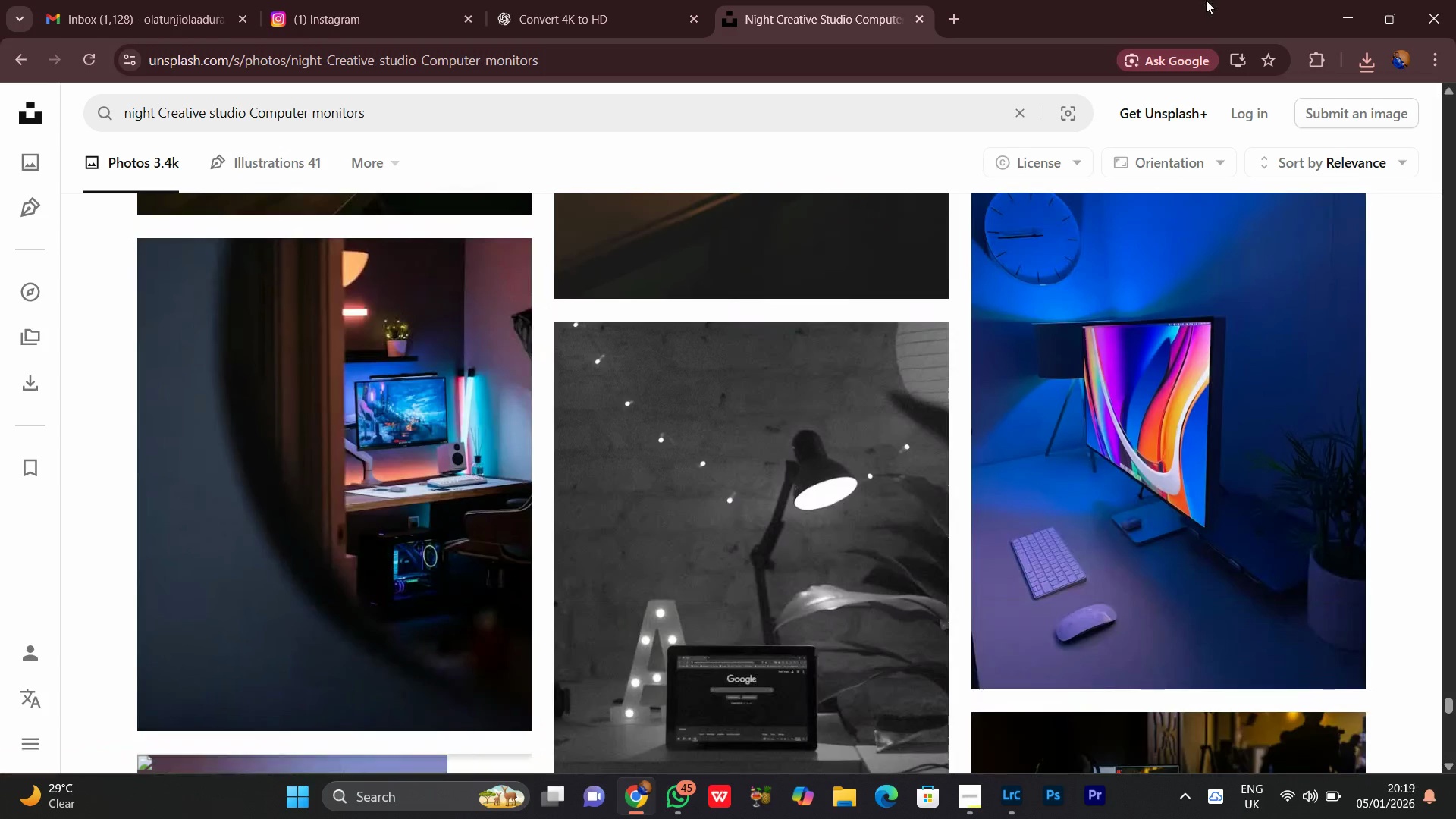 
scroll: coordinate [1205, 0], scroll_direction: up, amount: 1.0
 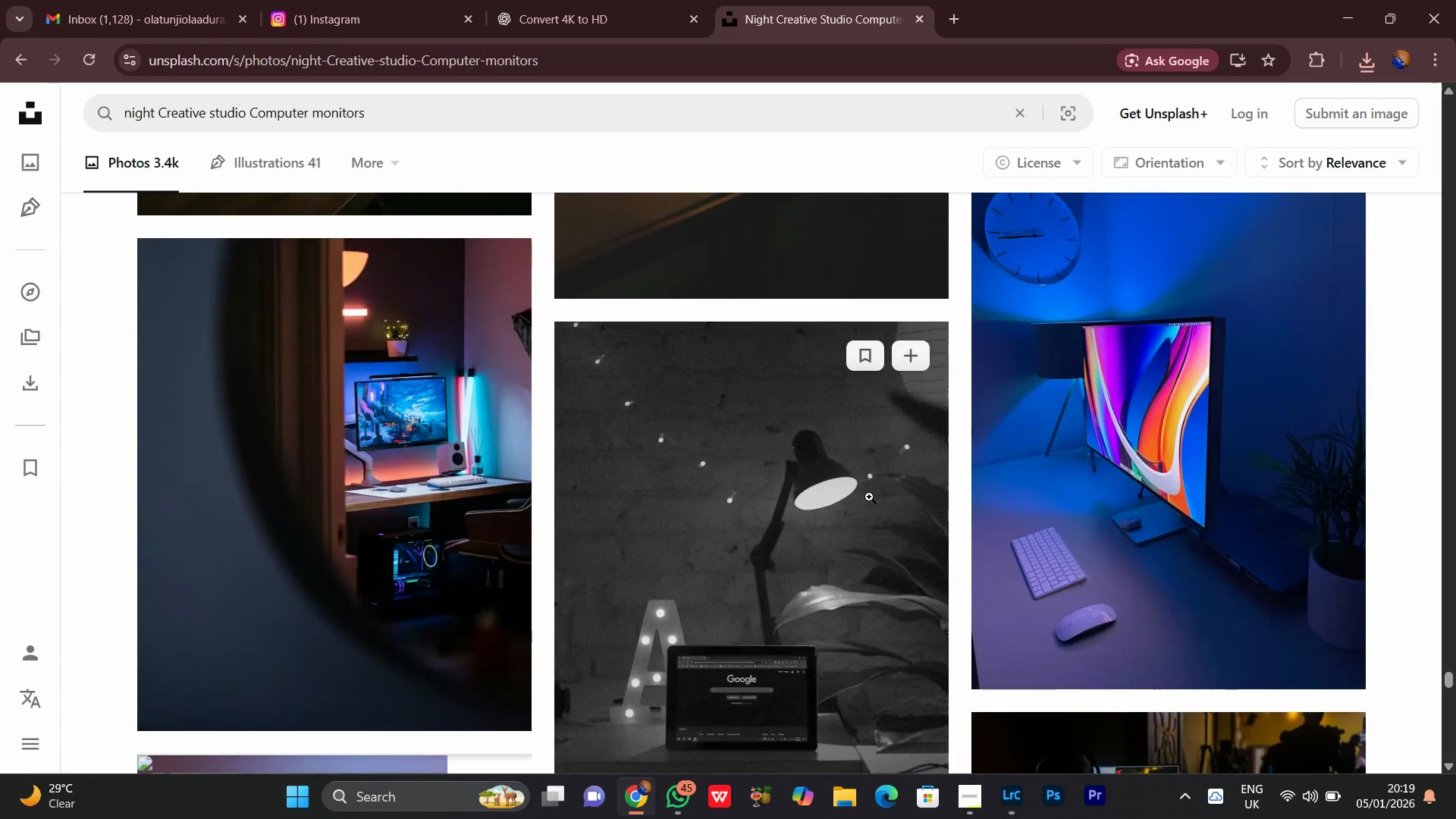 
scroll: coordinate [930, 467], scroll_direction: down, amount: 6.0
 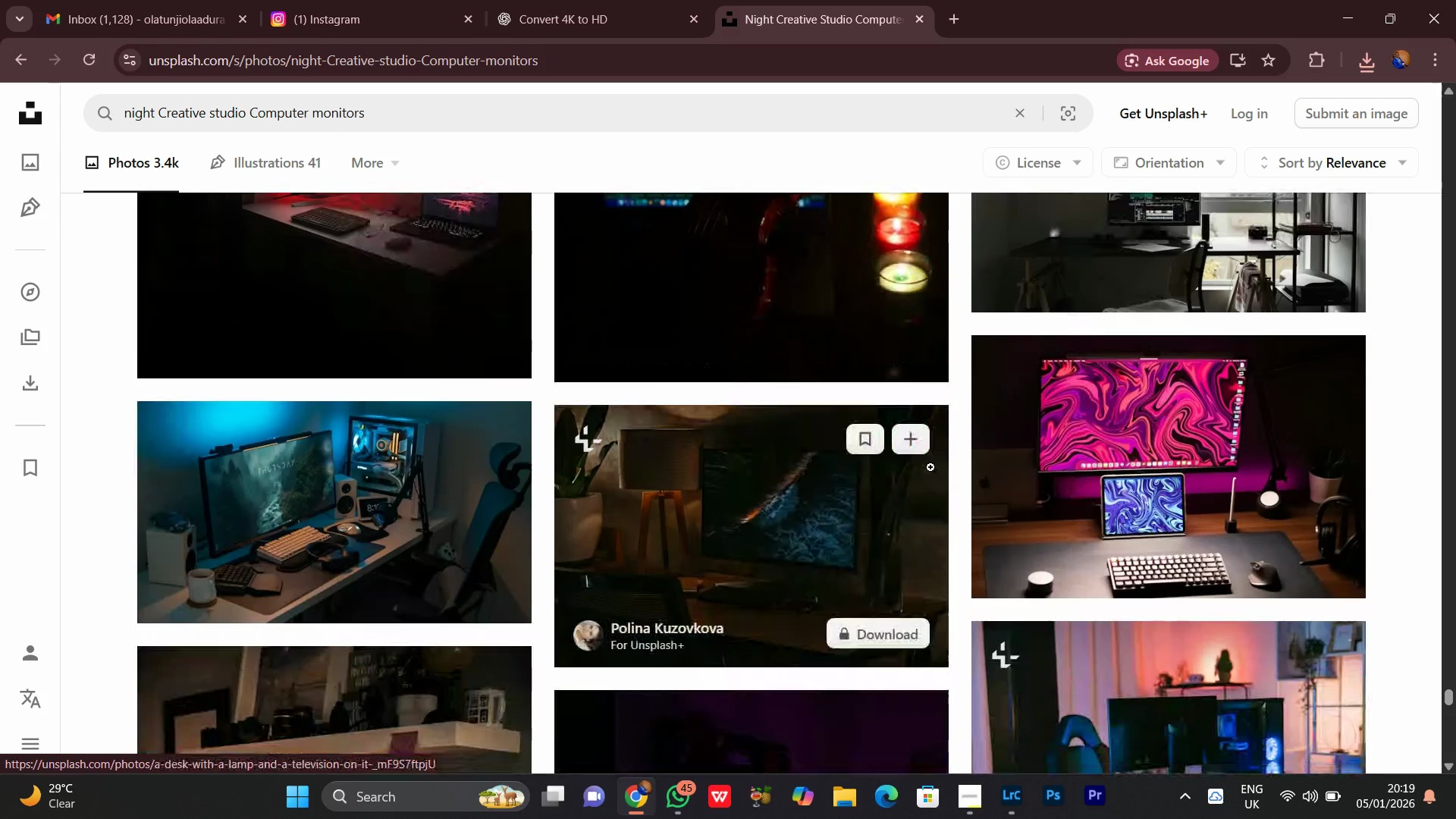 
scroll: coordinate [908, 457], scroll_direction: down, amount: 7.0
 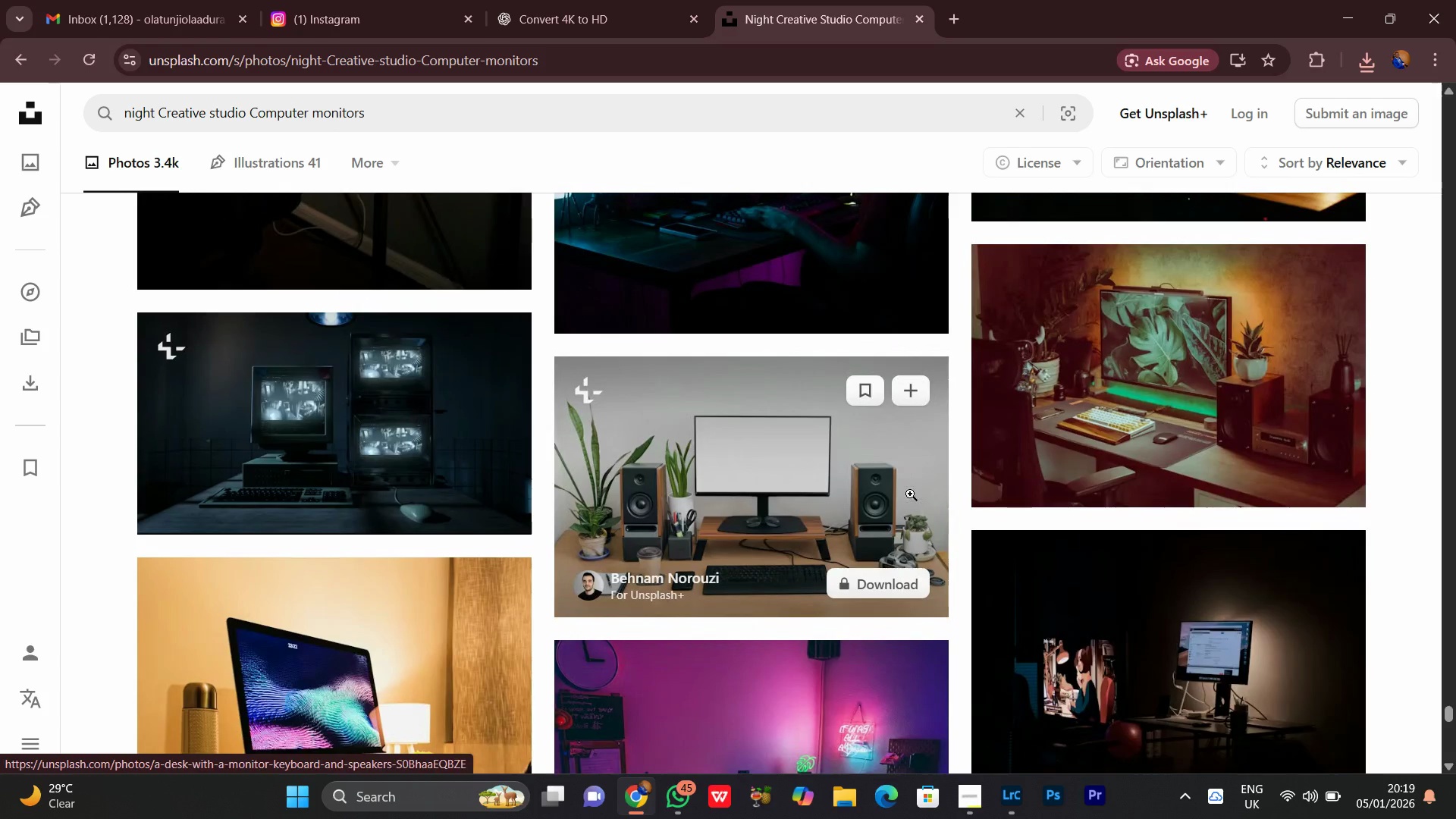 
scroll: coordinate [908, 494], scroll_direction: down, amount: 5.0
 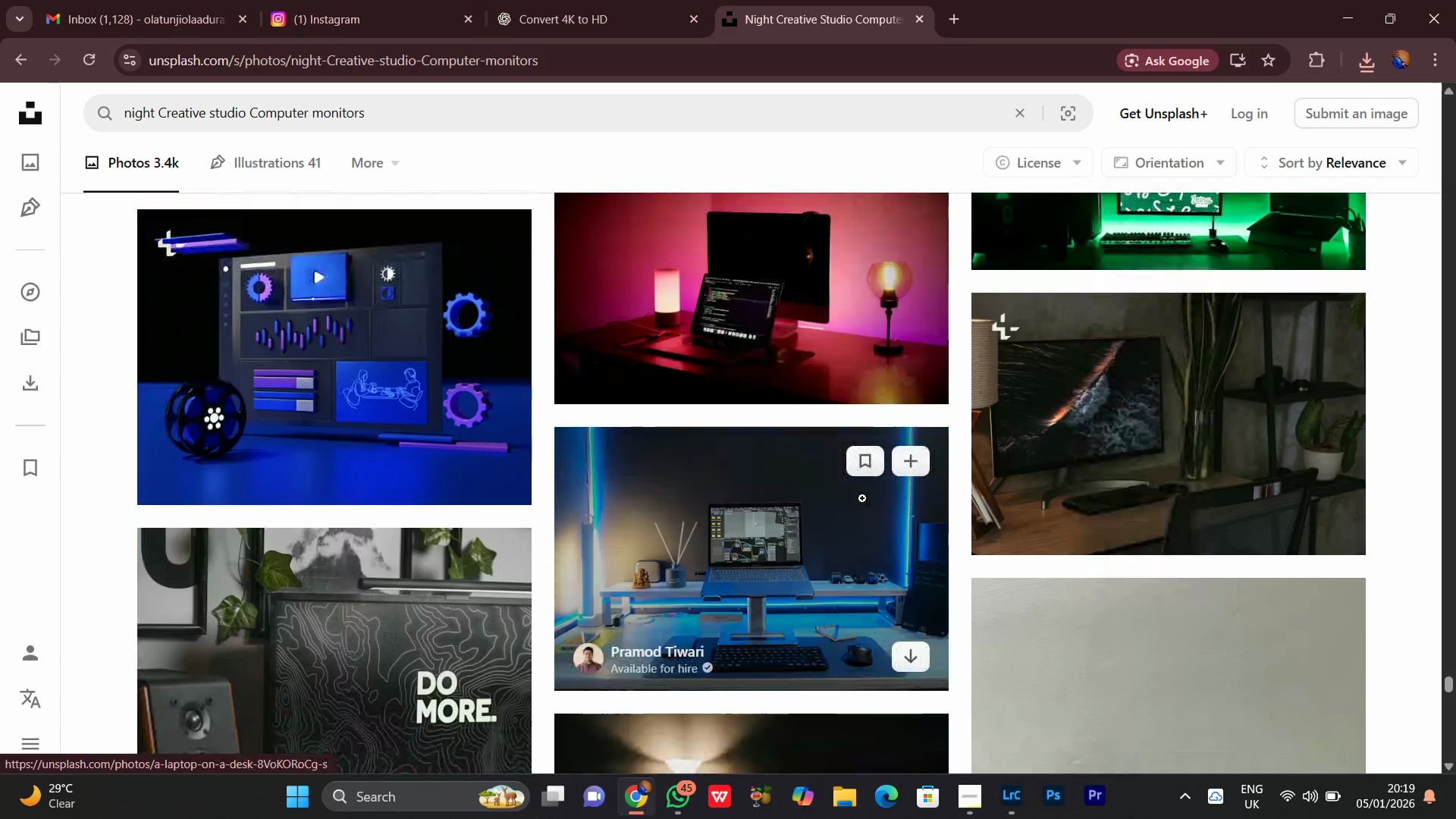 
scroll: coordinate [869, 512], scroll_direction: down, amount: 7.0
 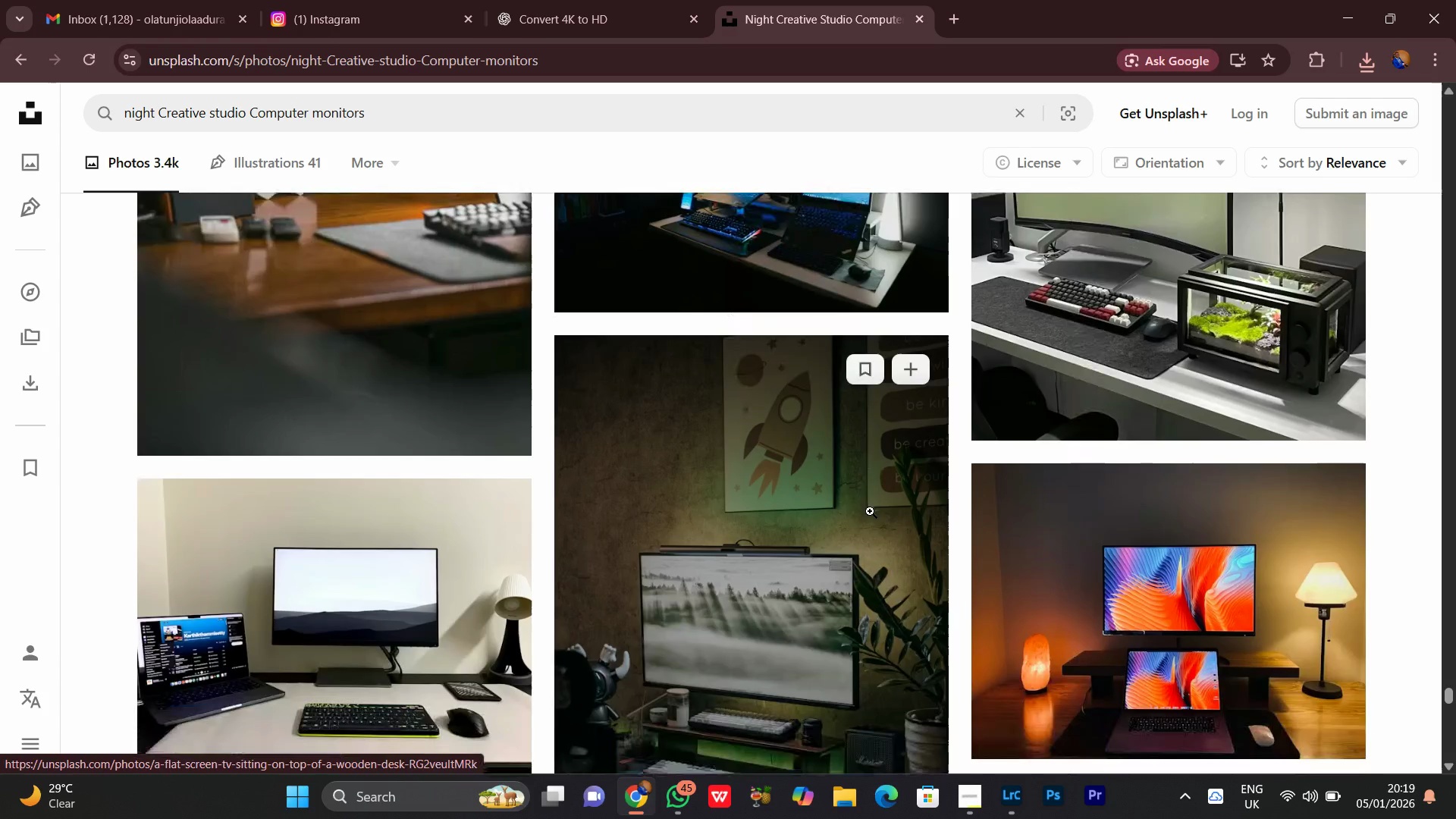 
scroll: coordinate [881, 521], scroll_direction: down, amount: 5.0
 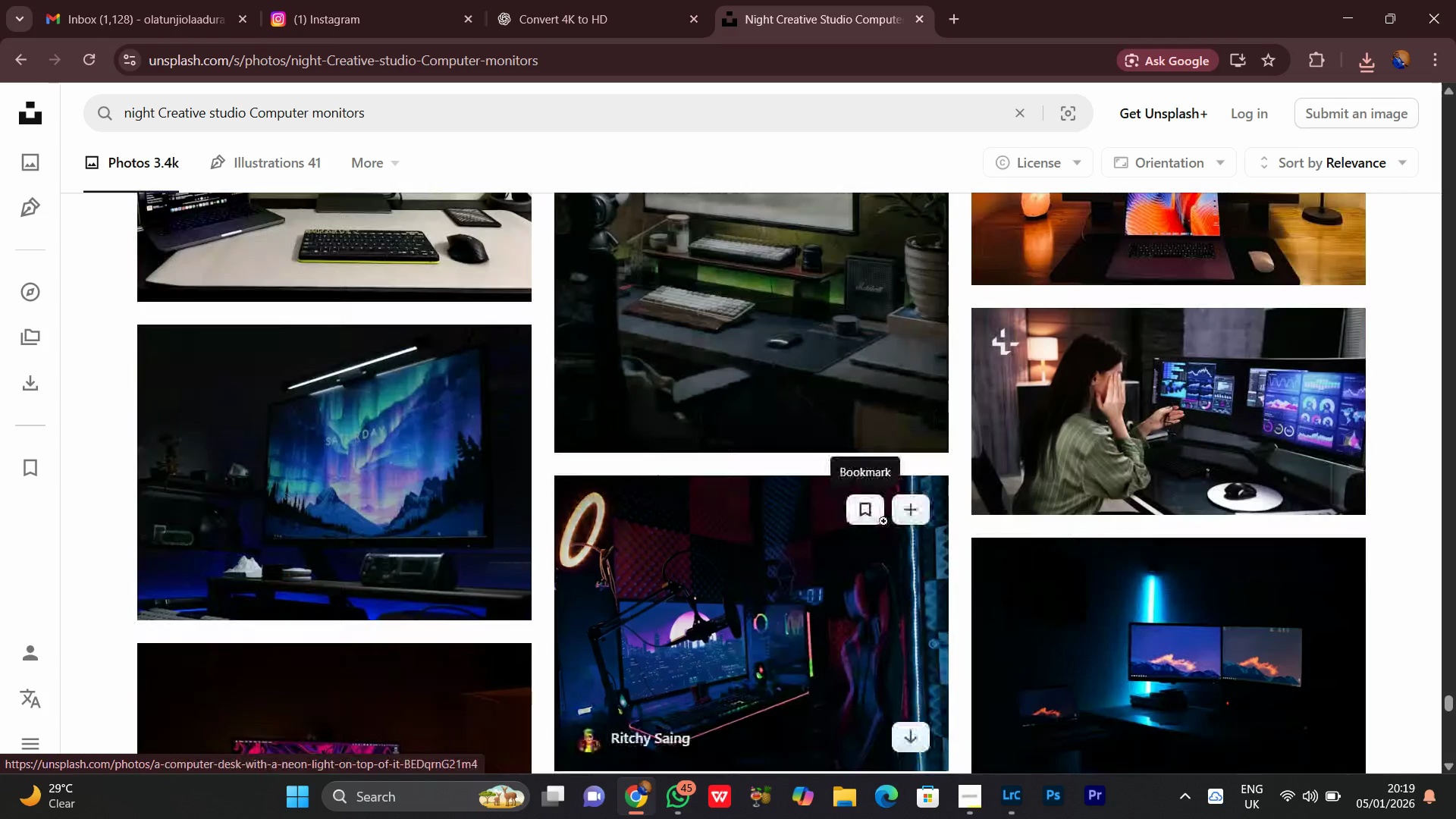 
scroll: coordinate [882, 515], scroll_direction: up, amount: 1.0
 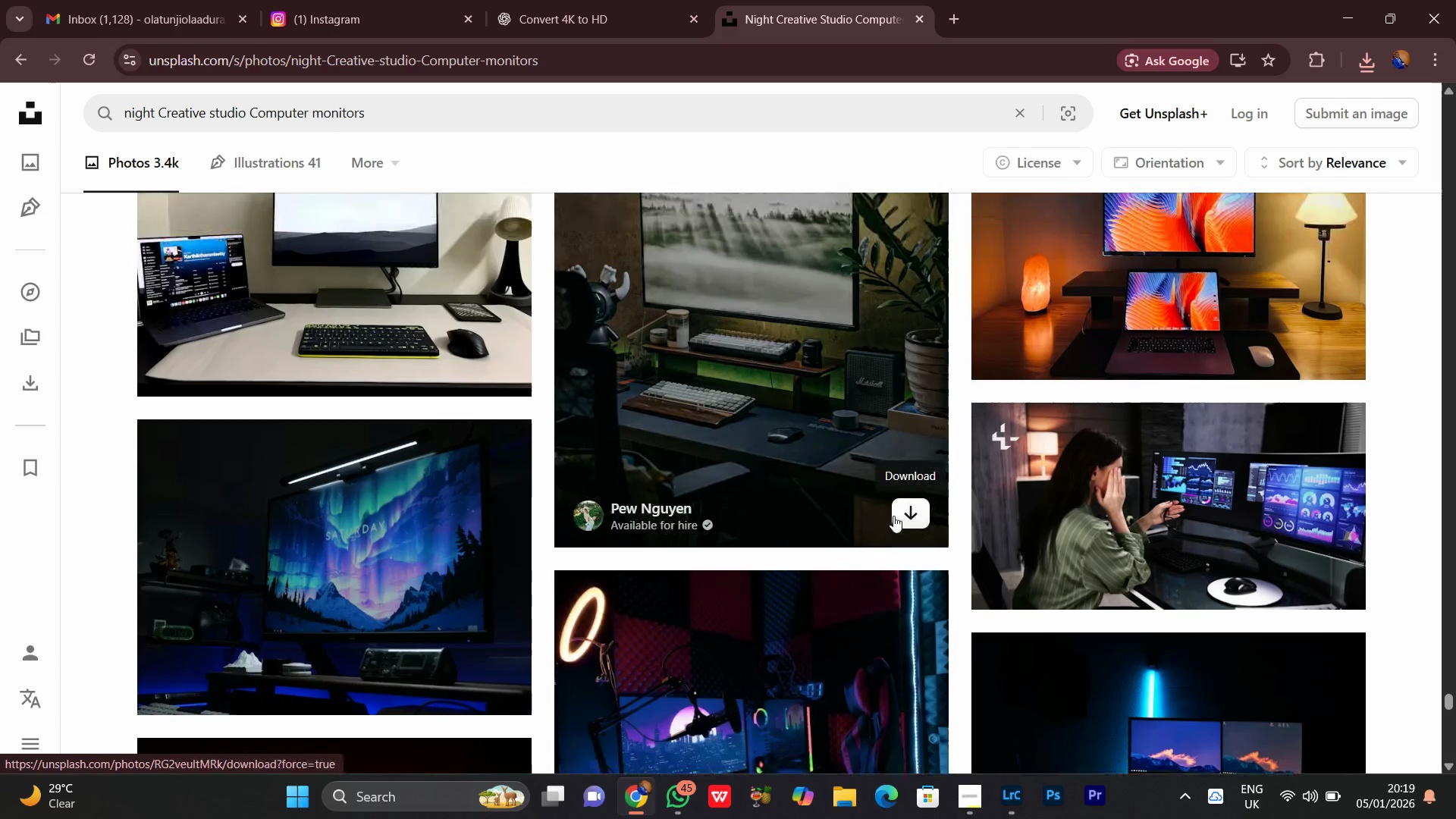 
scroll: coordinate [908, 519], scroll_direction: down, amount: 6.0
 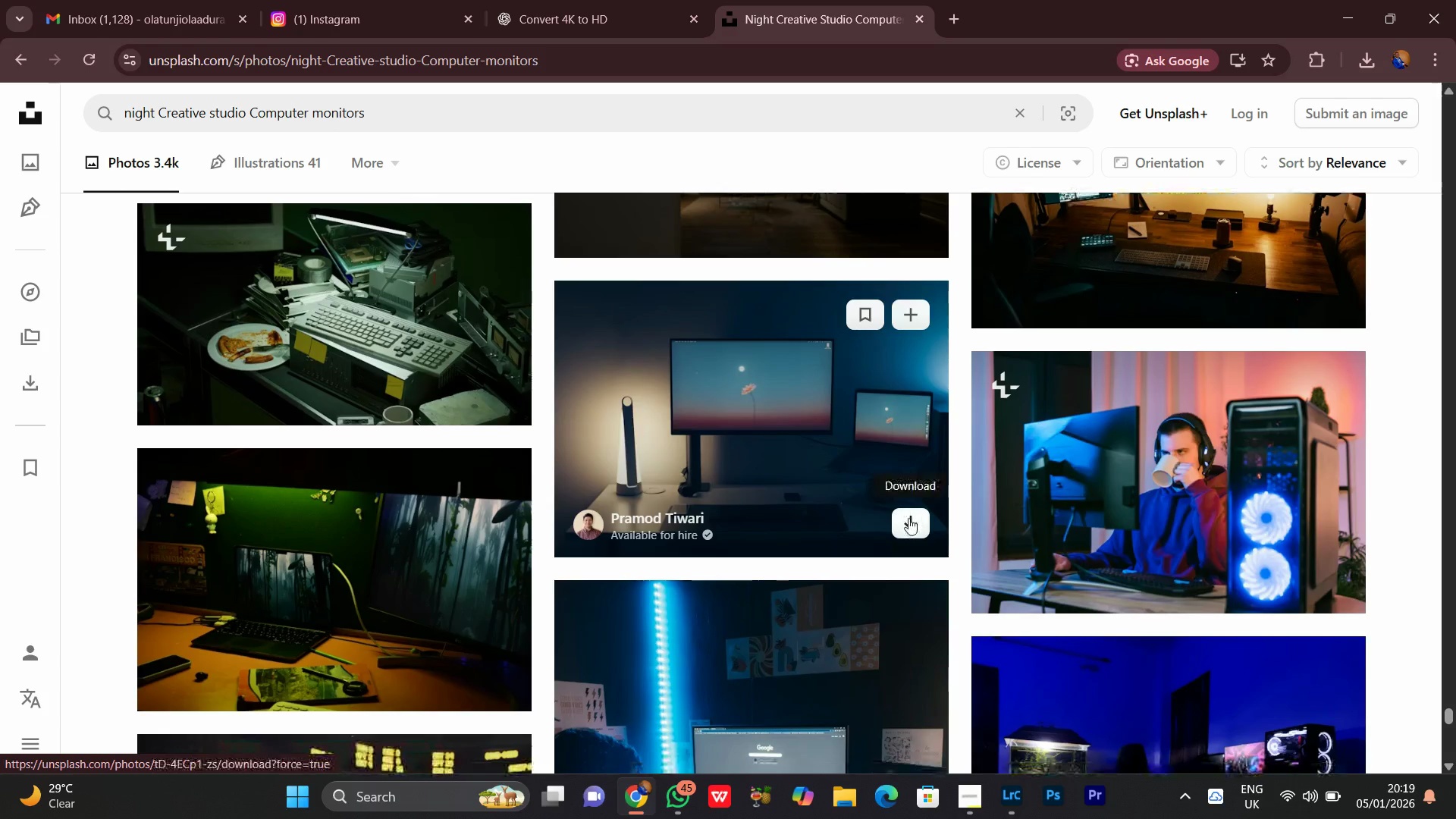 
scroll: coordinate [898, 489], scroll_direction: down, amount: 10.0
 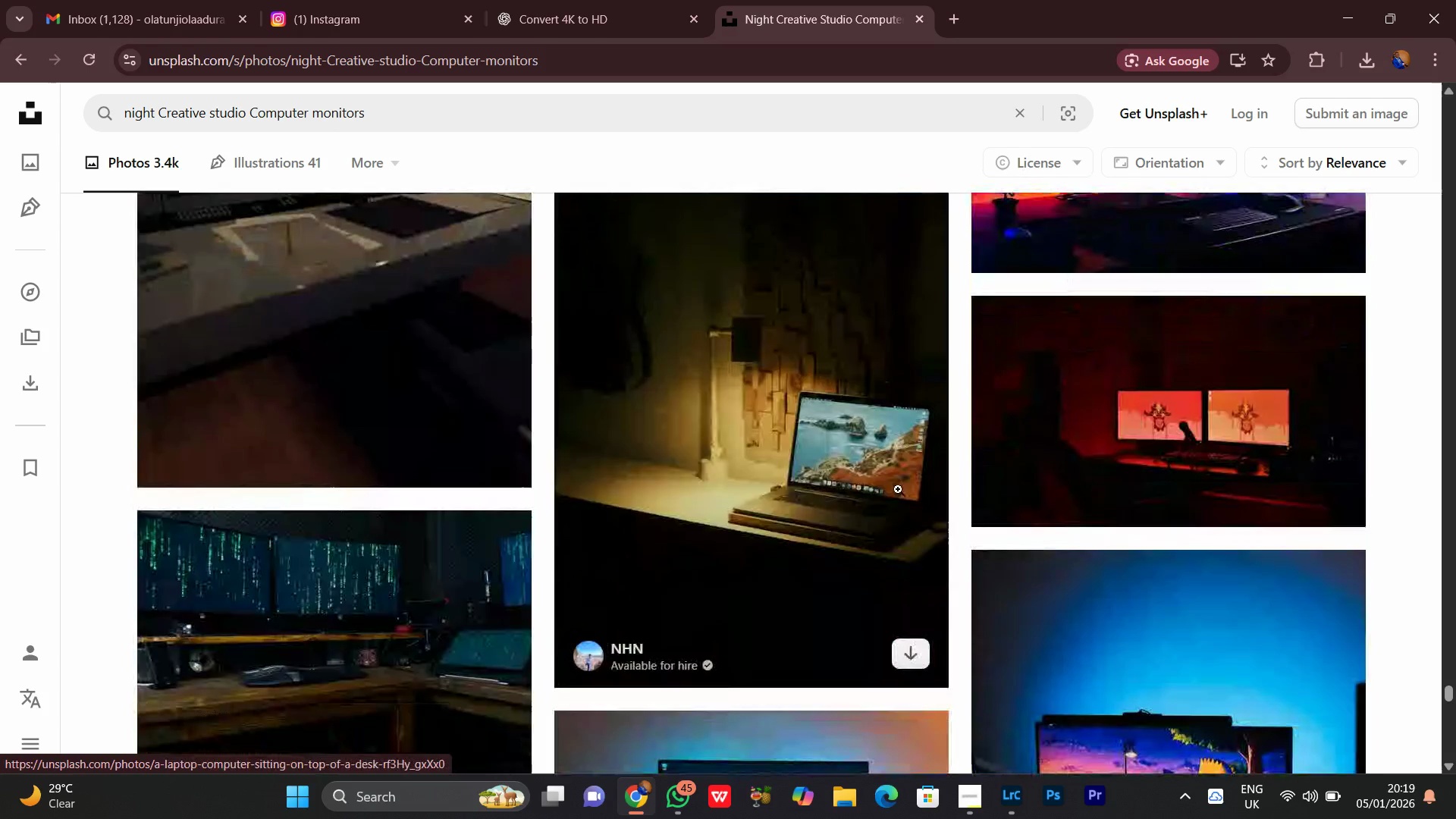 
scroll: coordinate [836, 522], scroll_direction: up, amount: 7.0
 